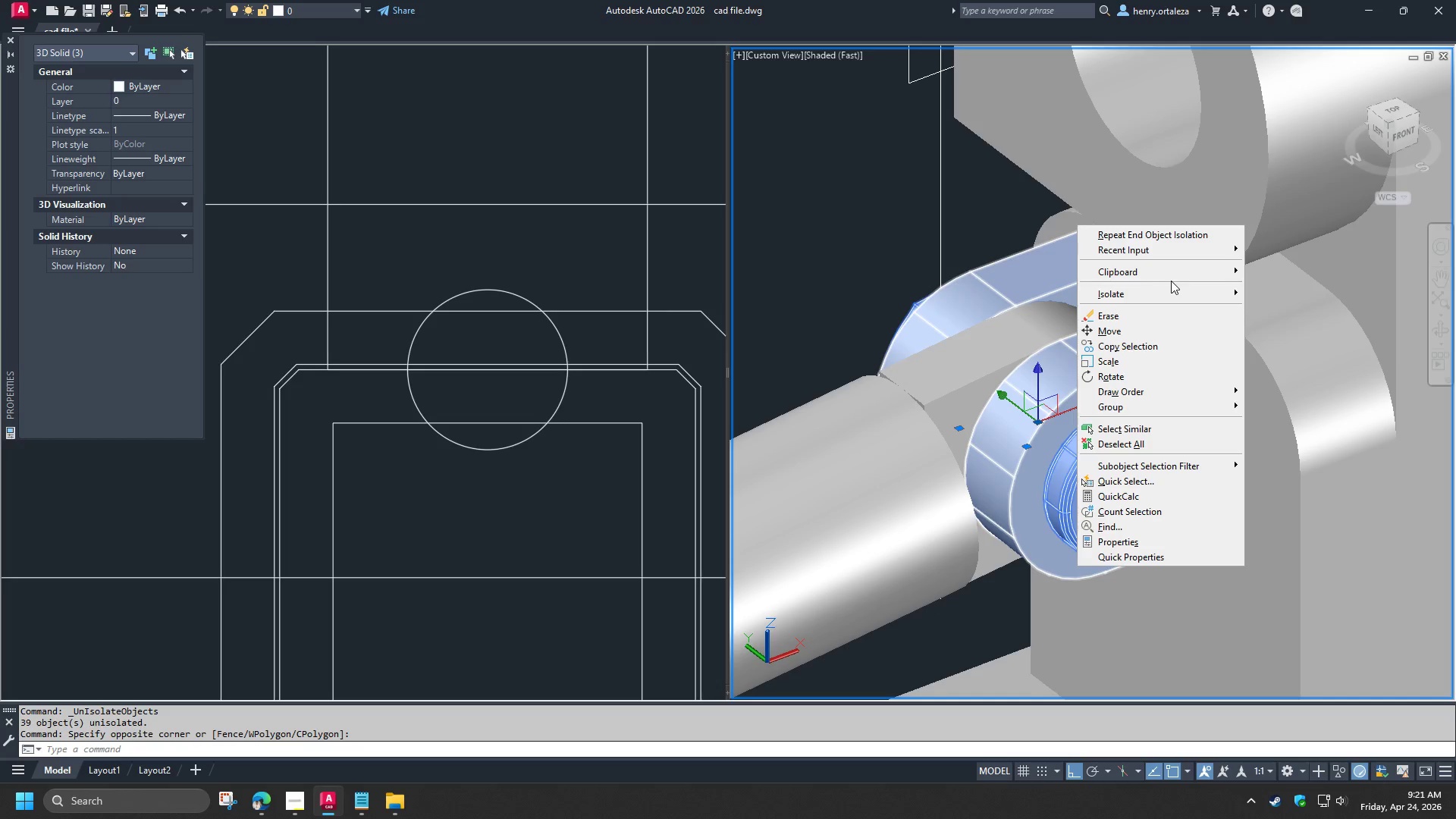 
left_click([1178, 291])
 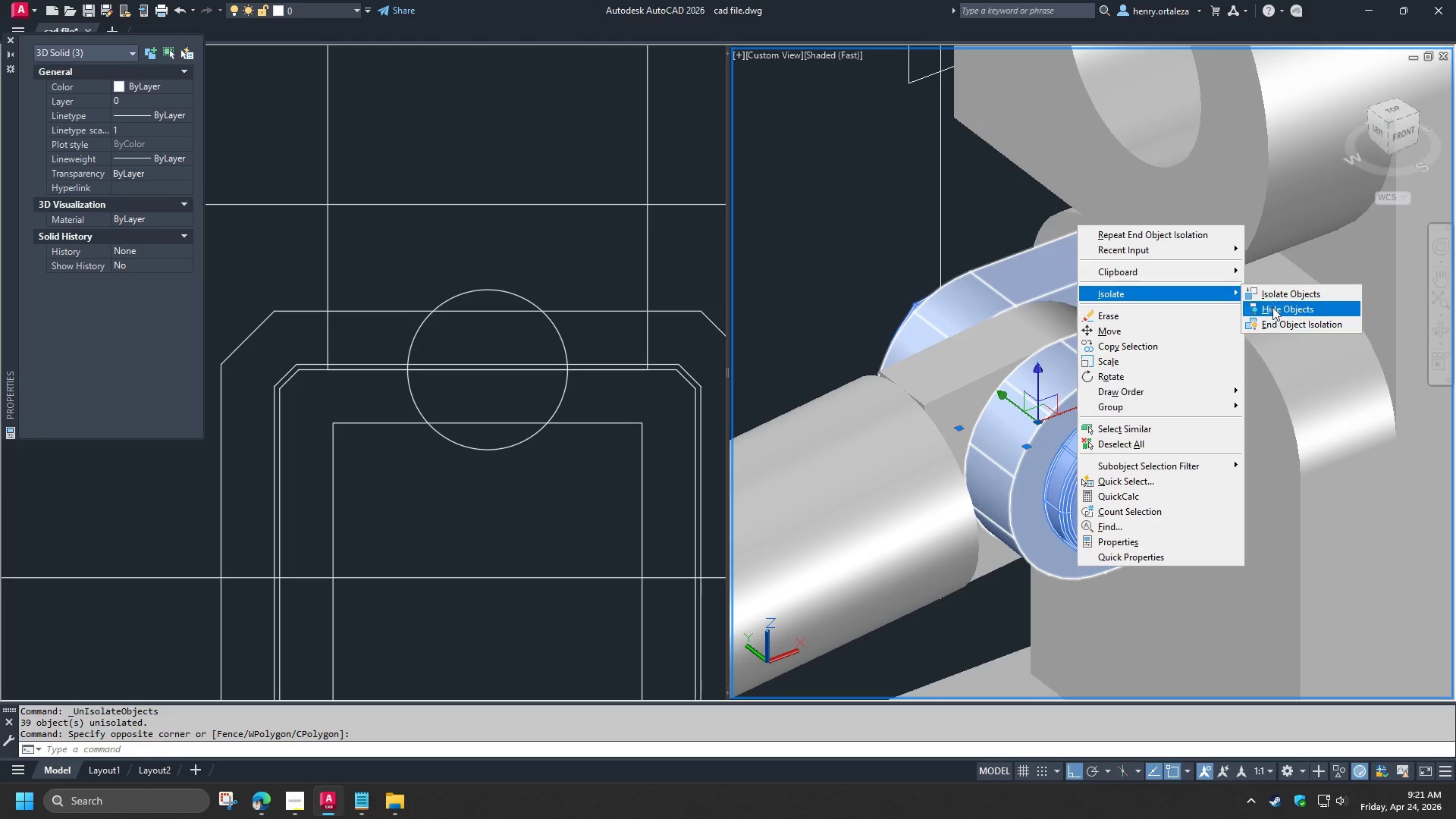 
left_click([1273, 309])
 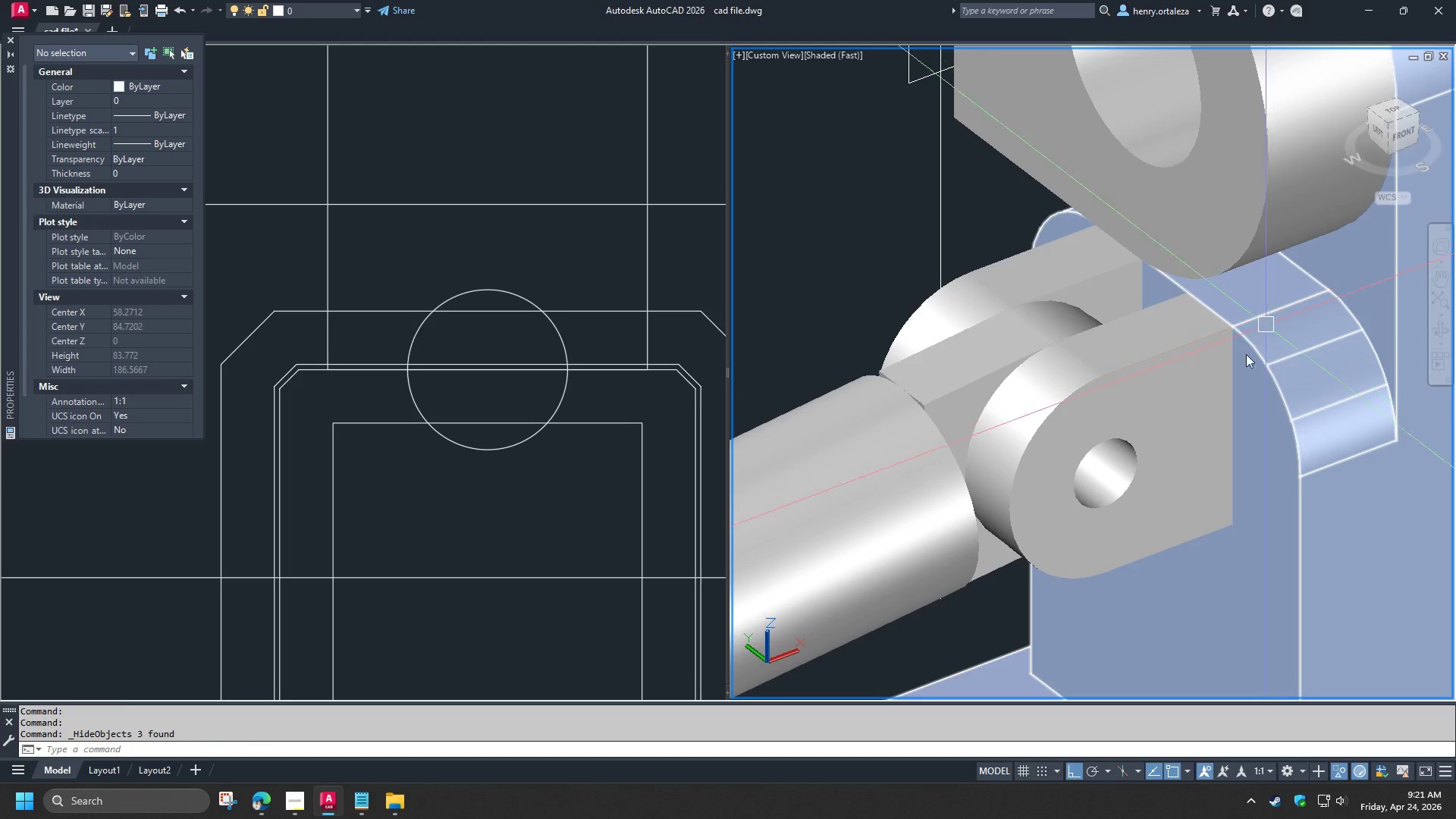 
hold_key(key=ShiftLeft, duration=1.5)
 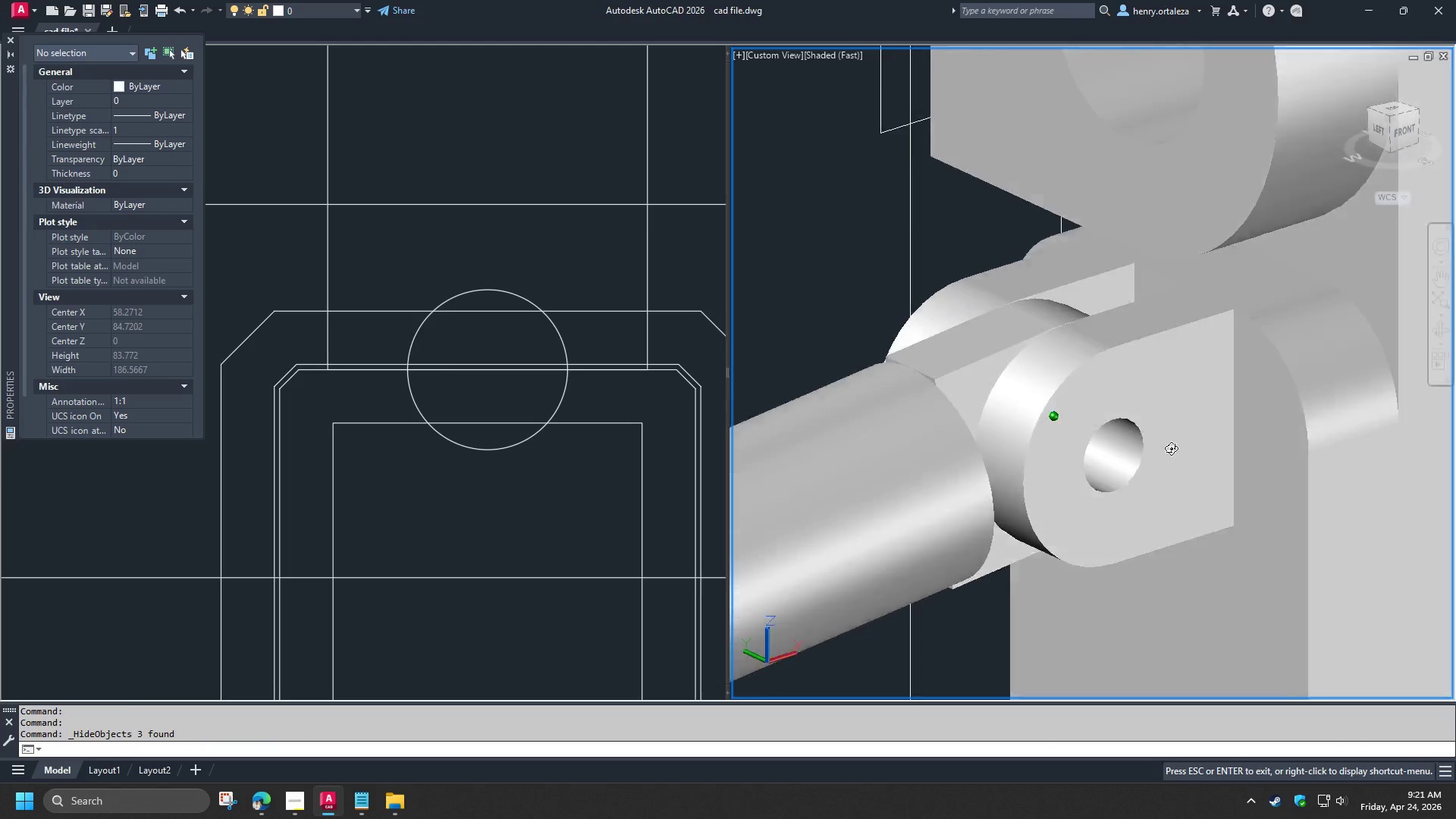 
hold_key(key=ShiftLeft, duration=0.84)
 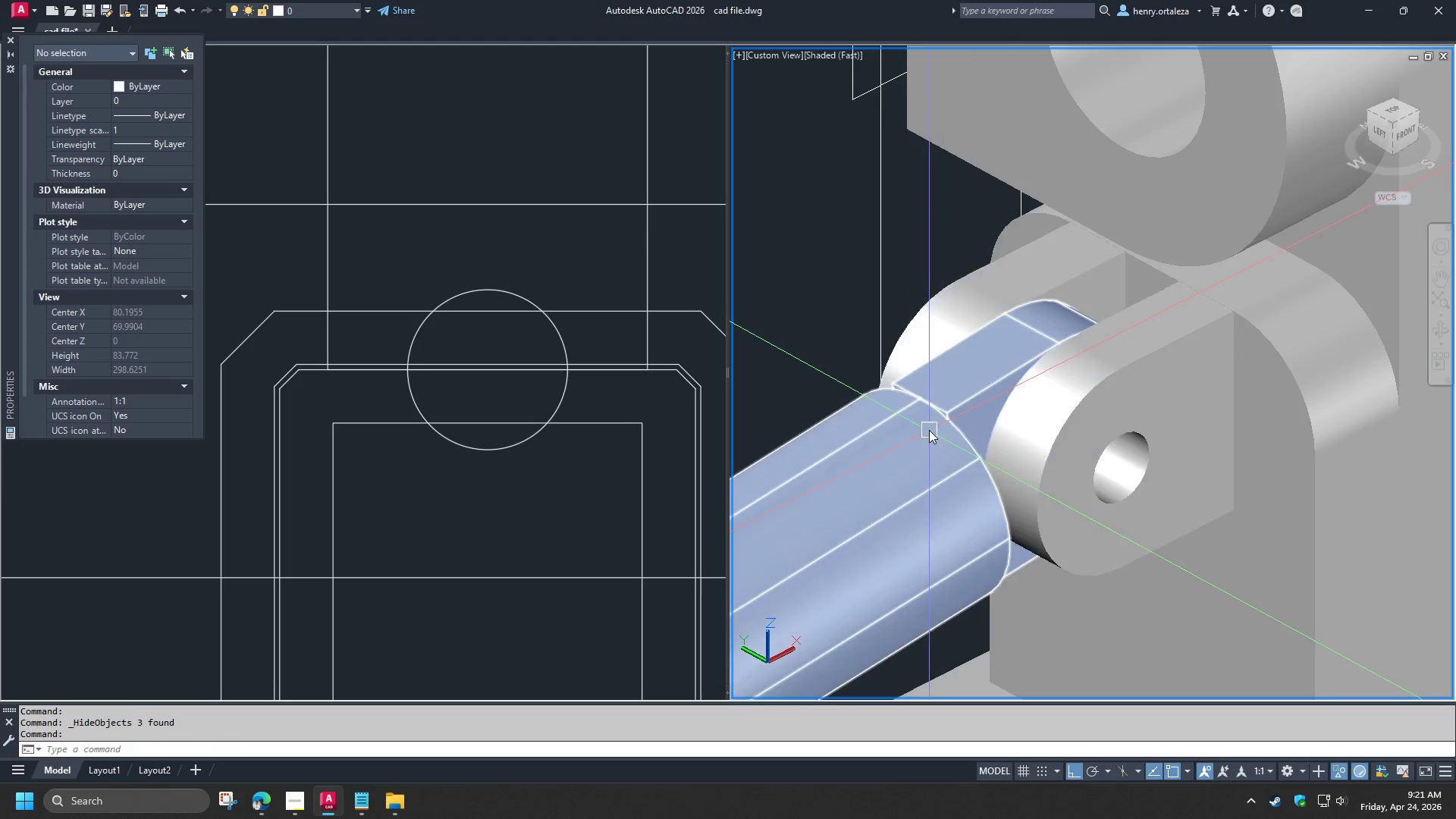 
key(Escape)
 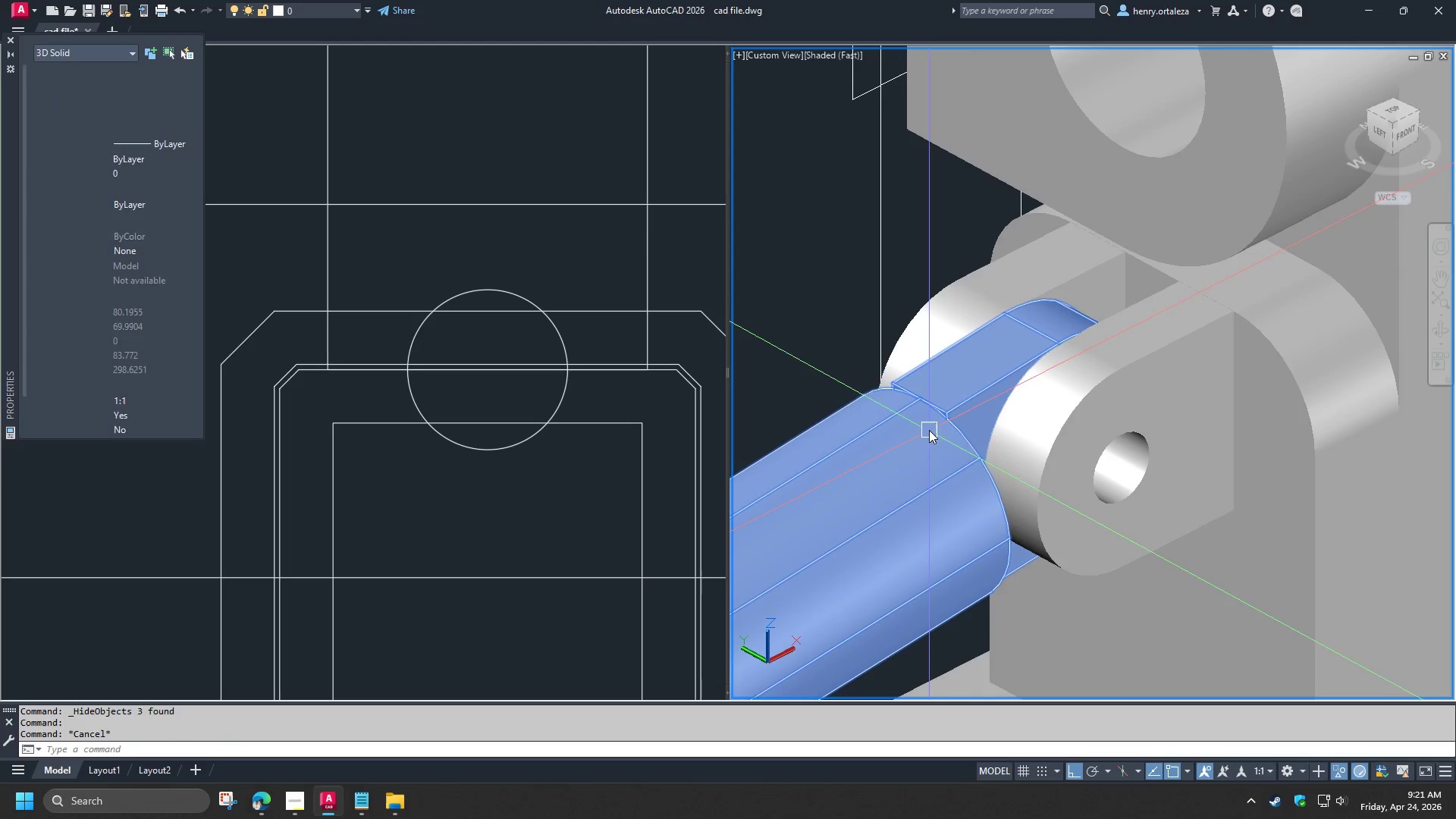 
left_click([929, 430])
 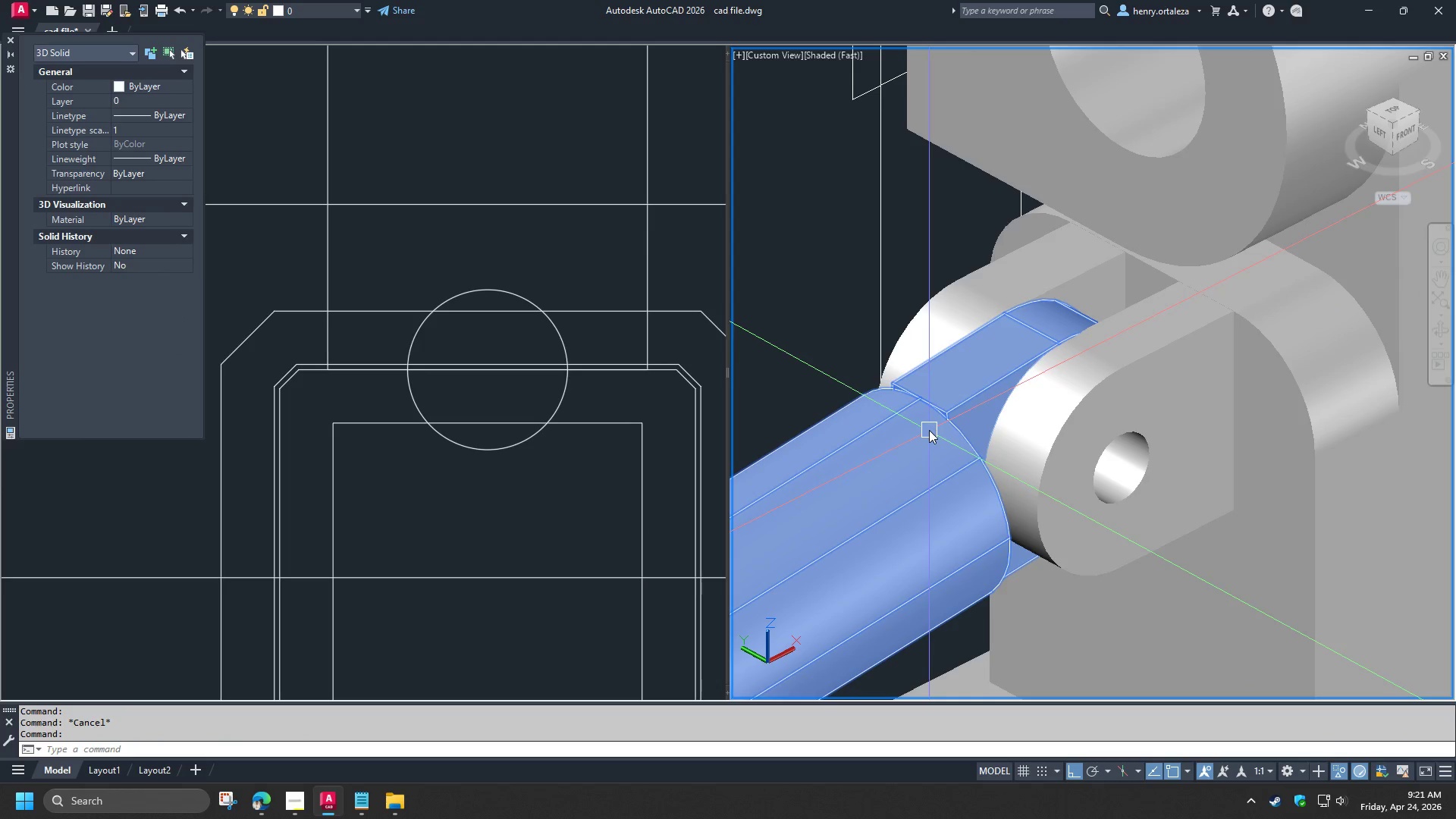 
right_click([929, 430])
 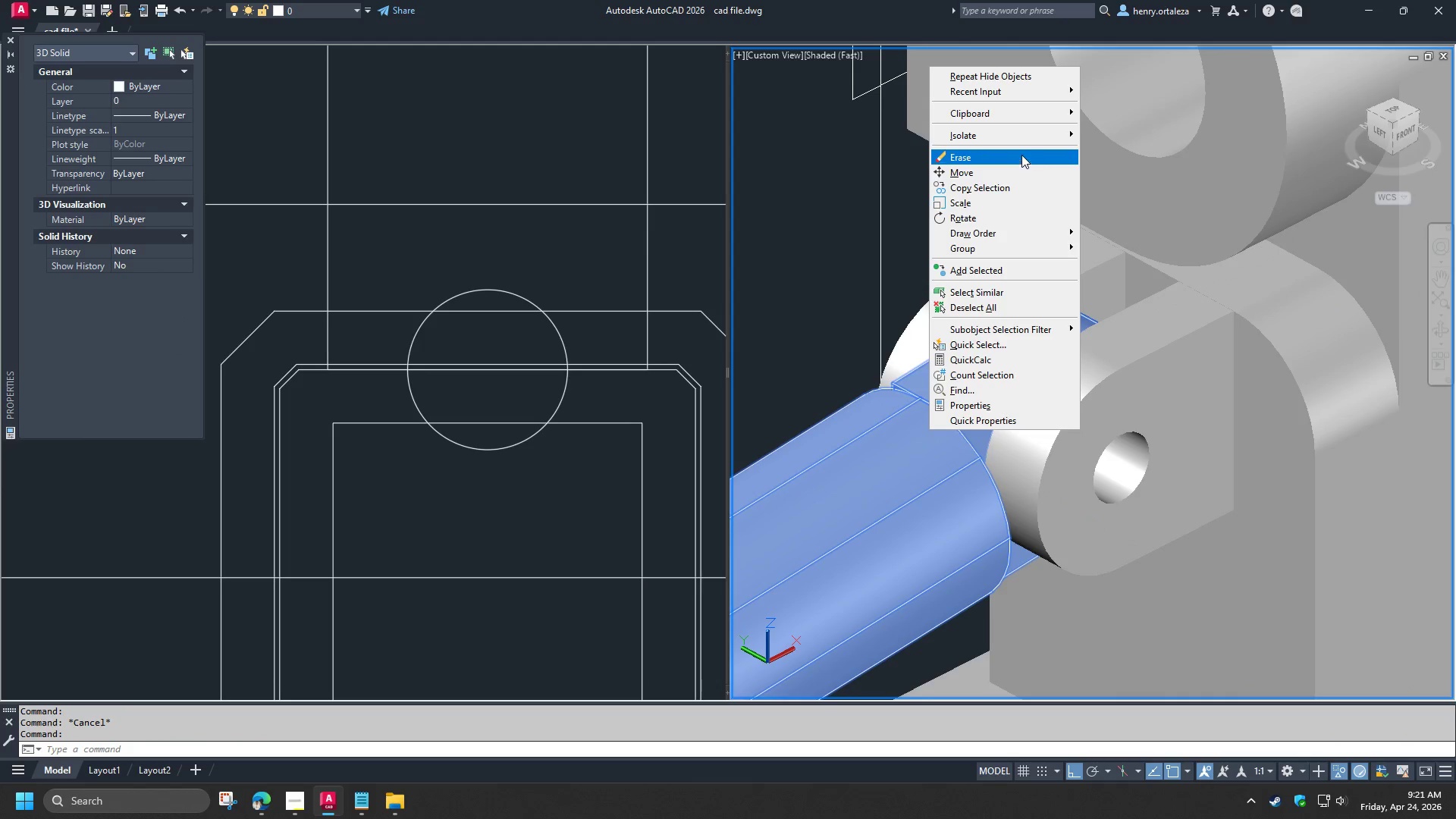 
left_click([1025, 138])
 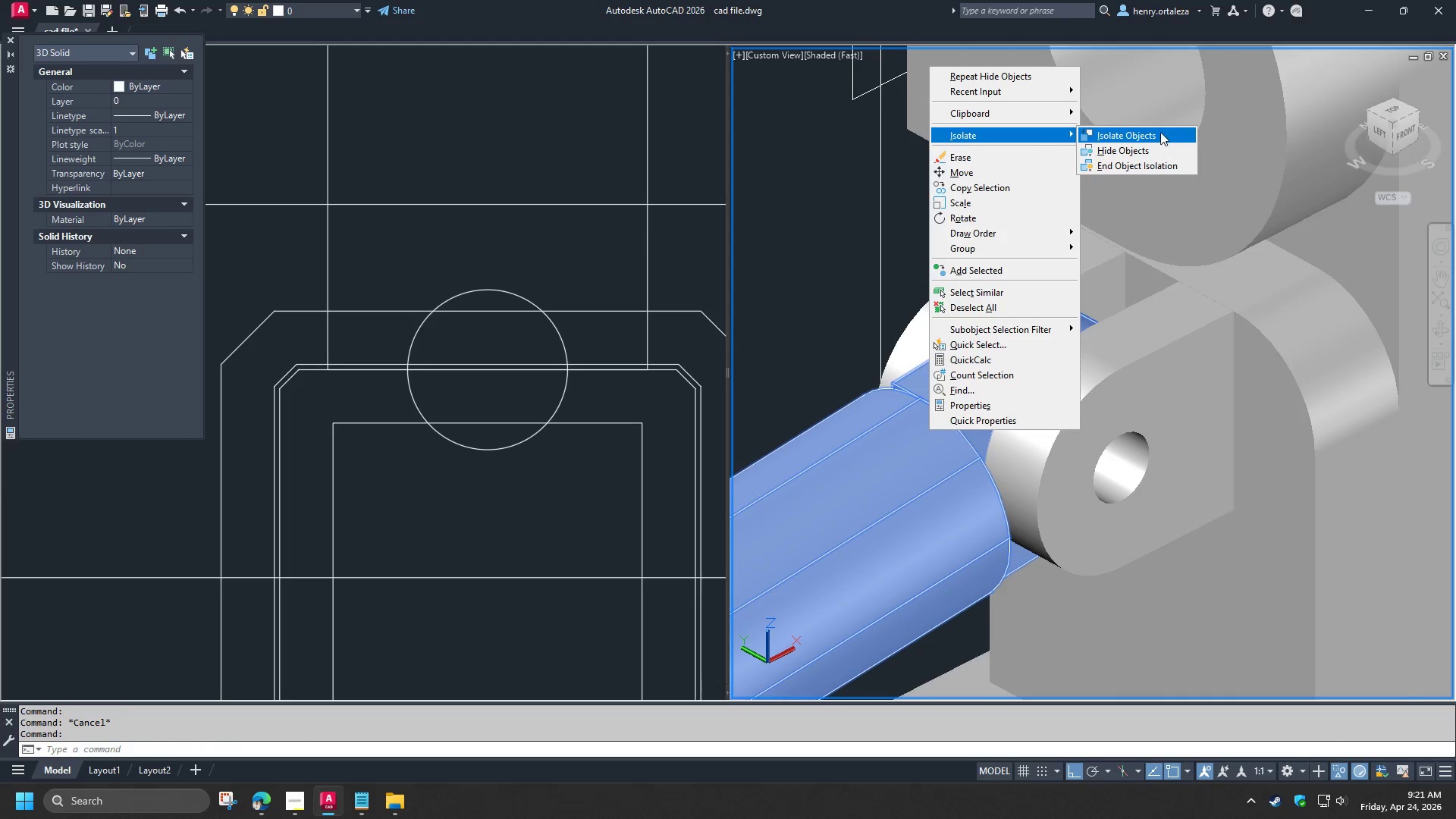 
left_click([1159, 132])
 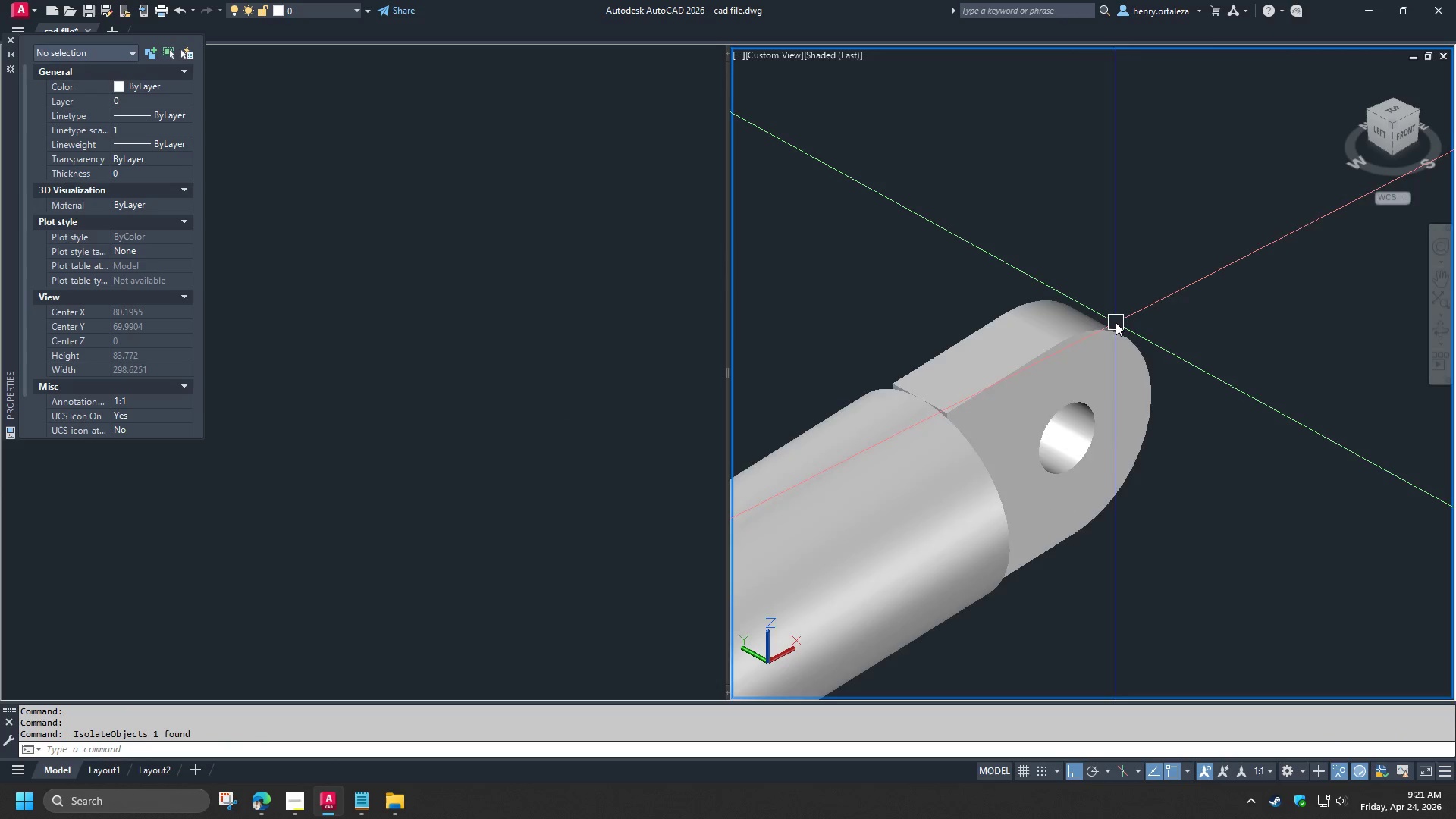 
hold_key(key=ShiftLeft, duration=1.14)
 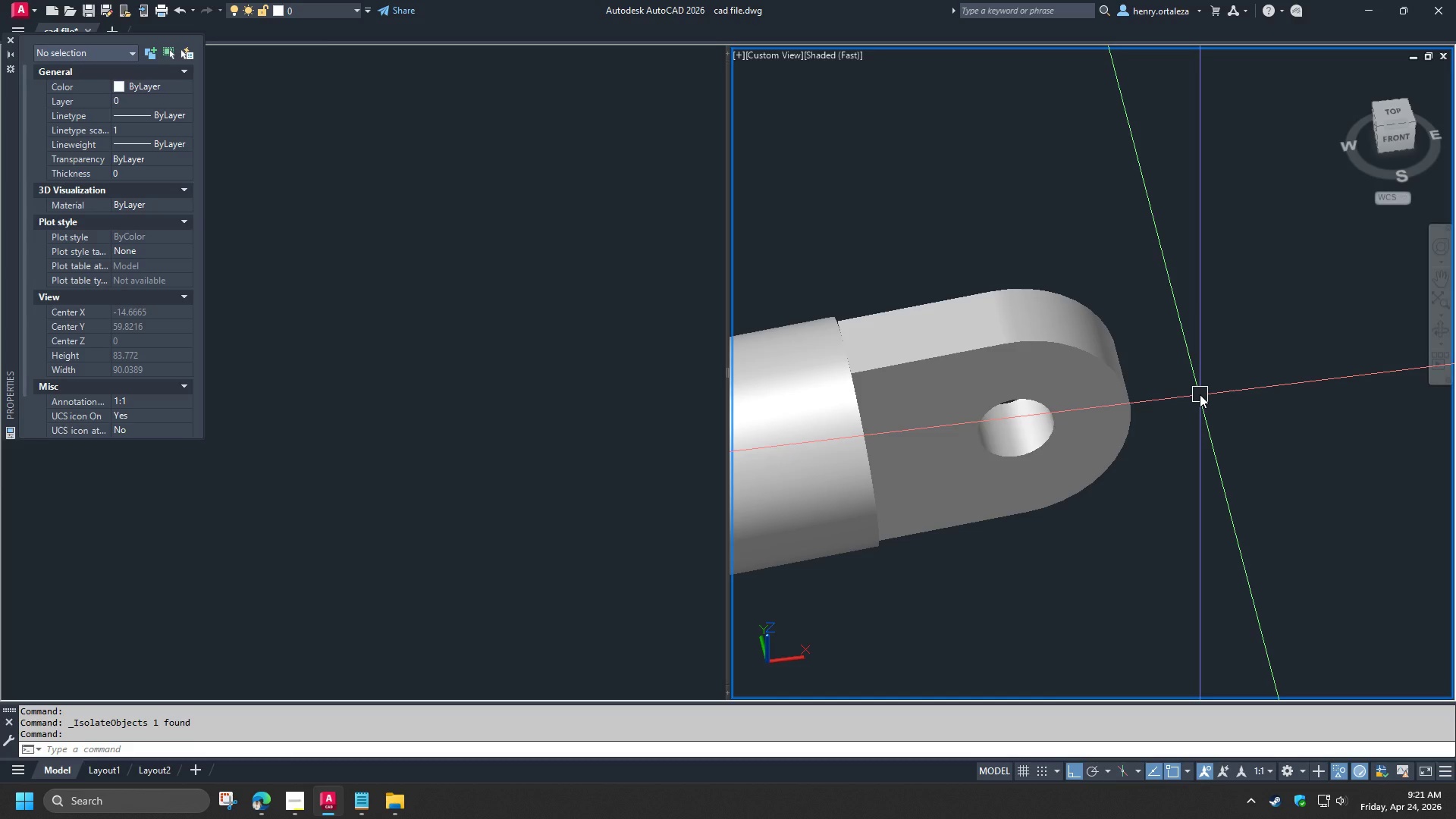 
hold_key(key=ShiftLeft, duration=8.91)
 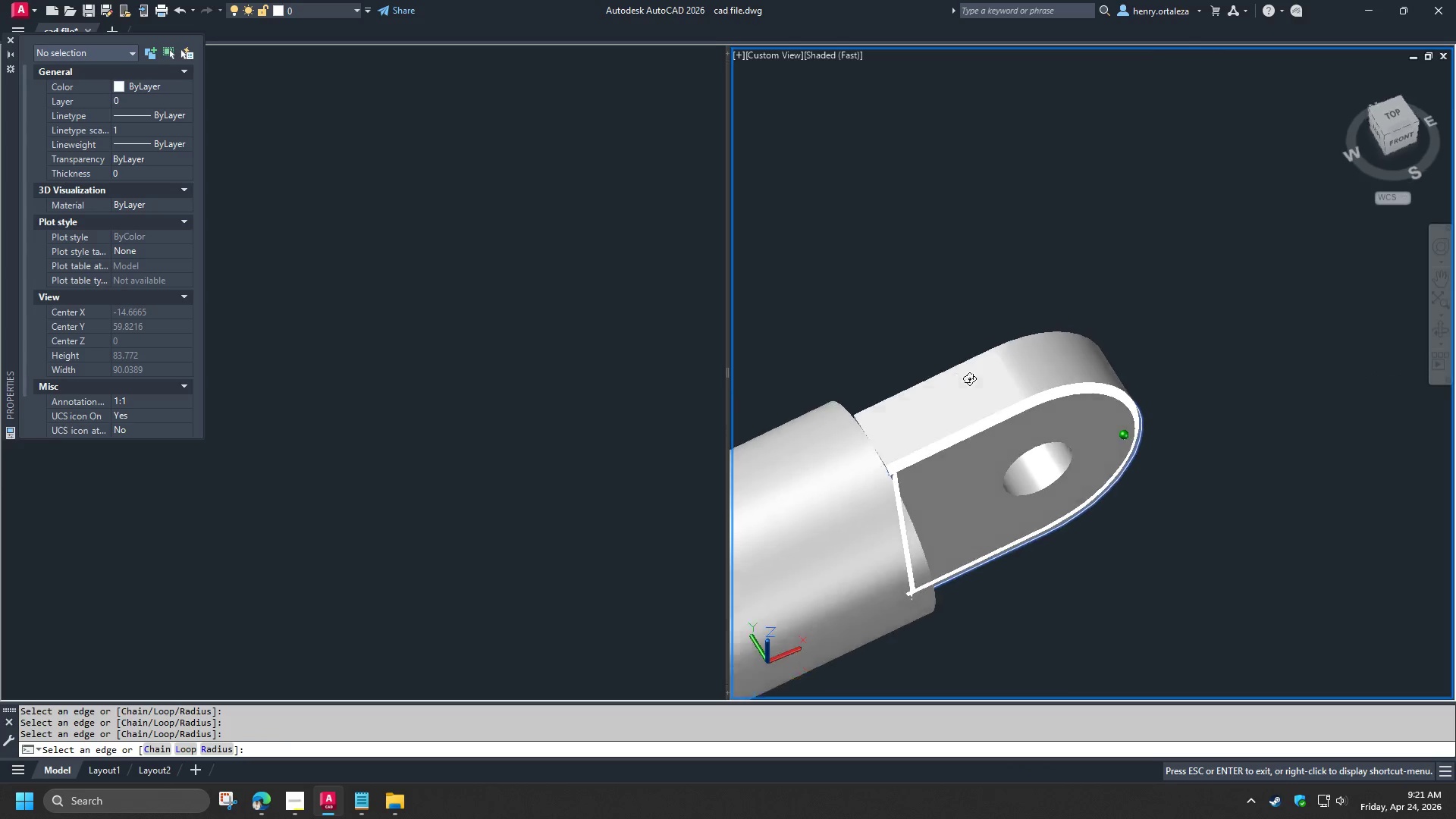 
type(FIL)
 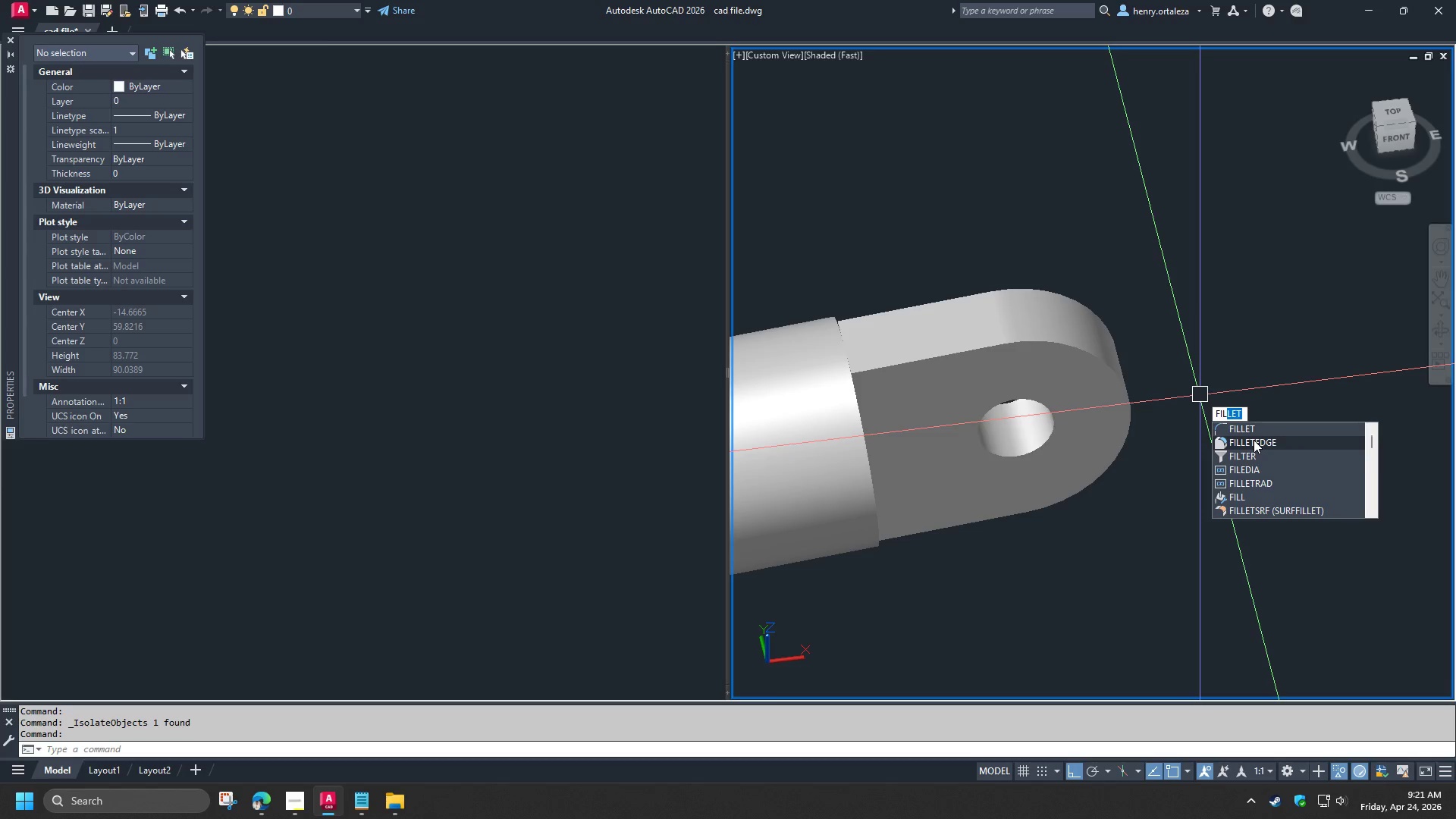 
left_click([1254, 440])
 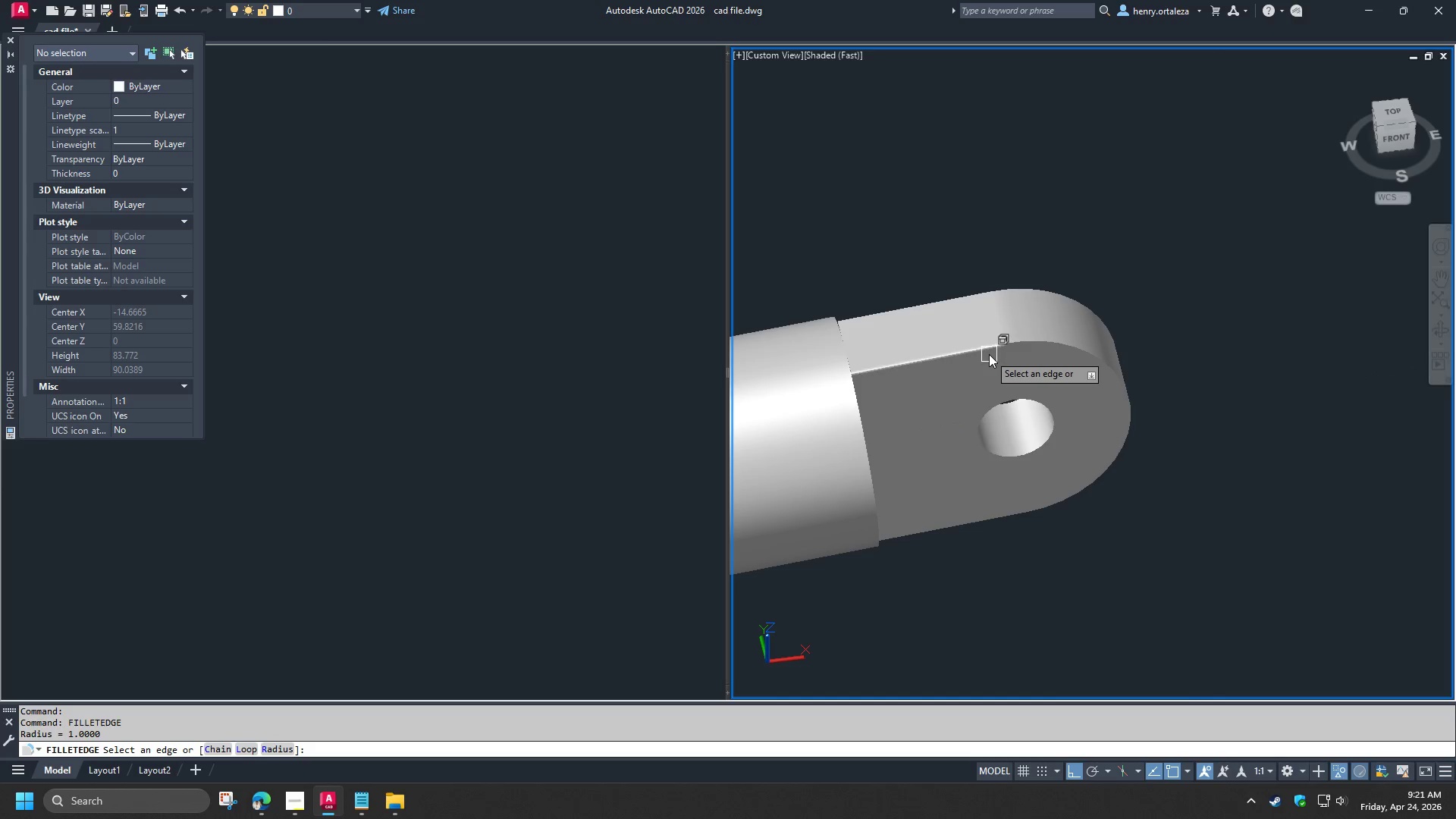 
left_click([989, 354])
 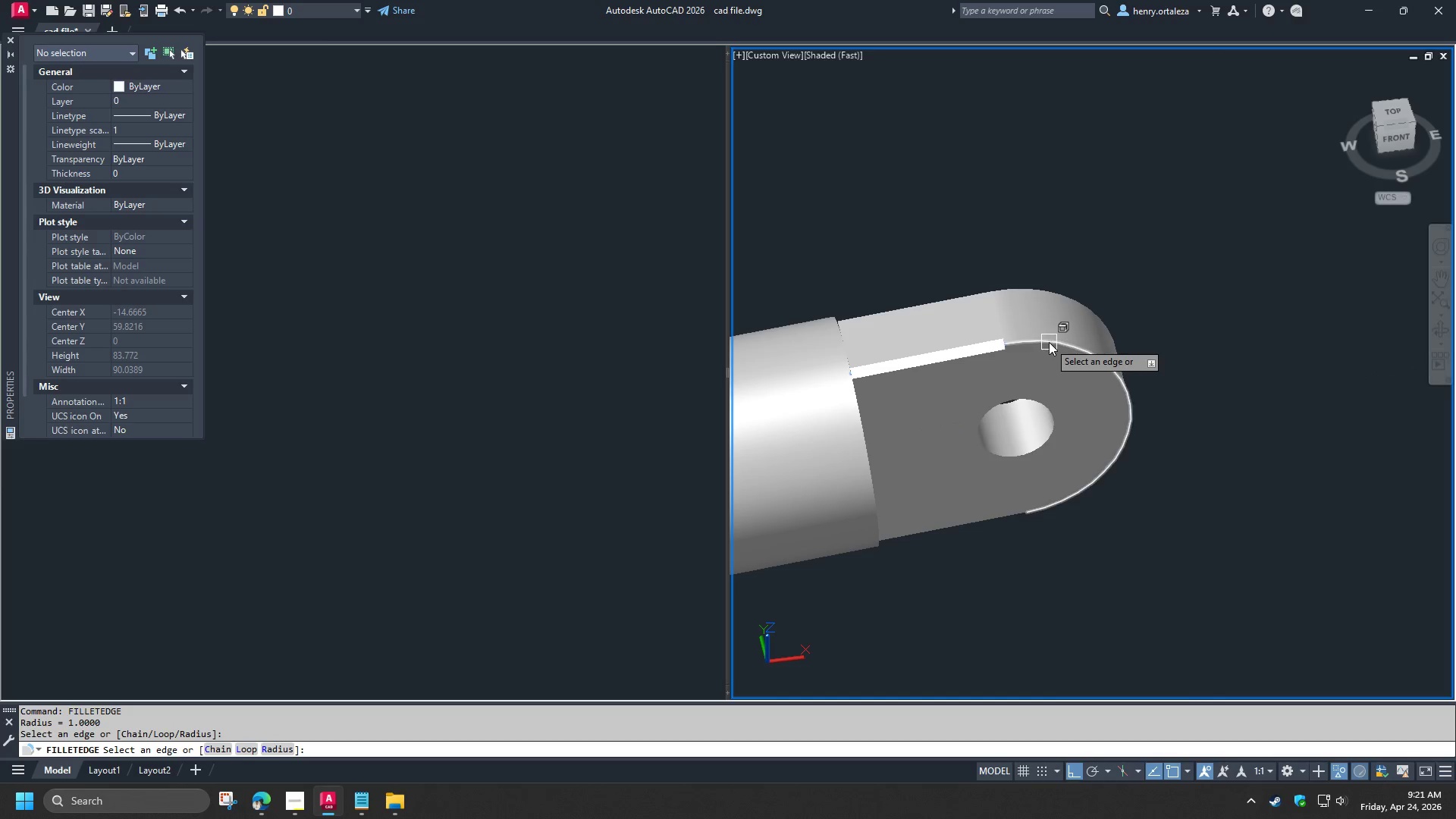 
left_click([1052, 345])
 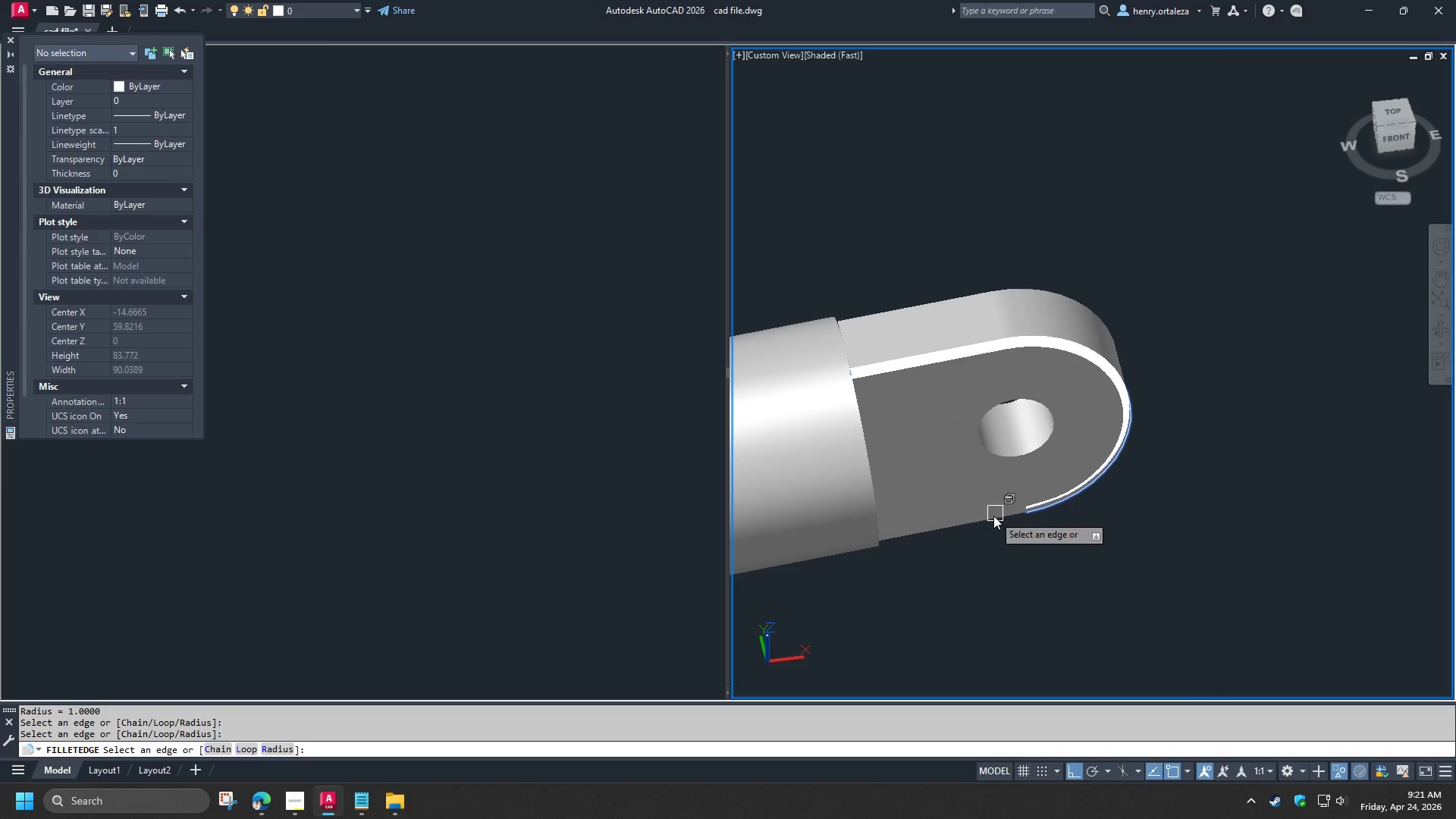 
left_click([993, 516])
 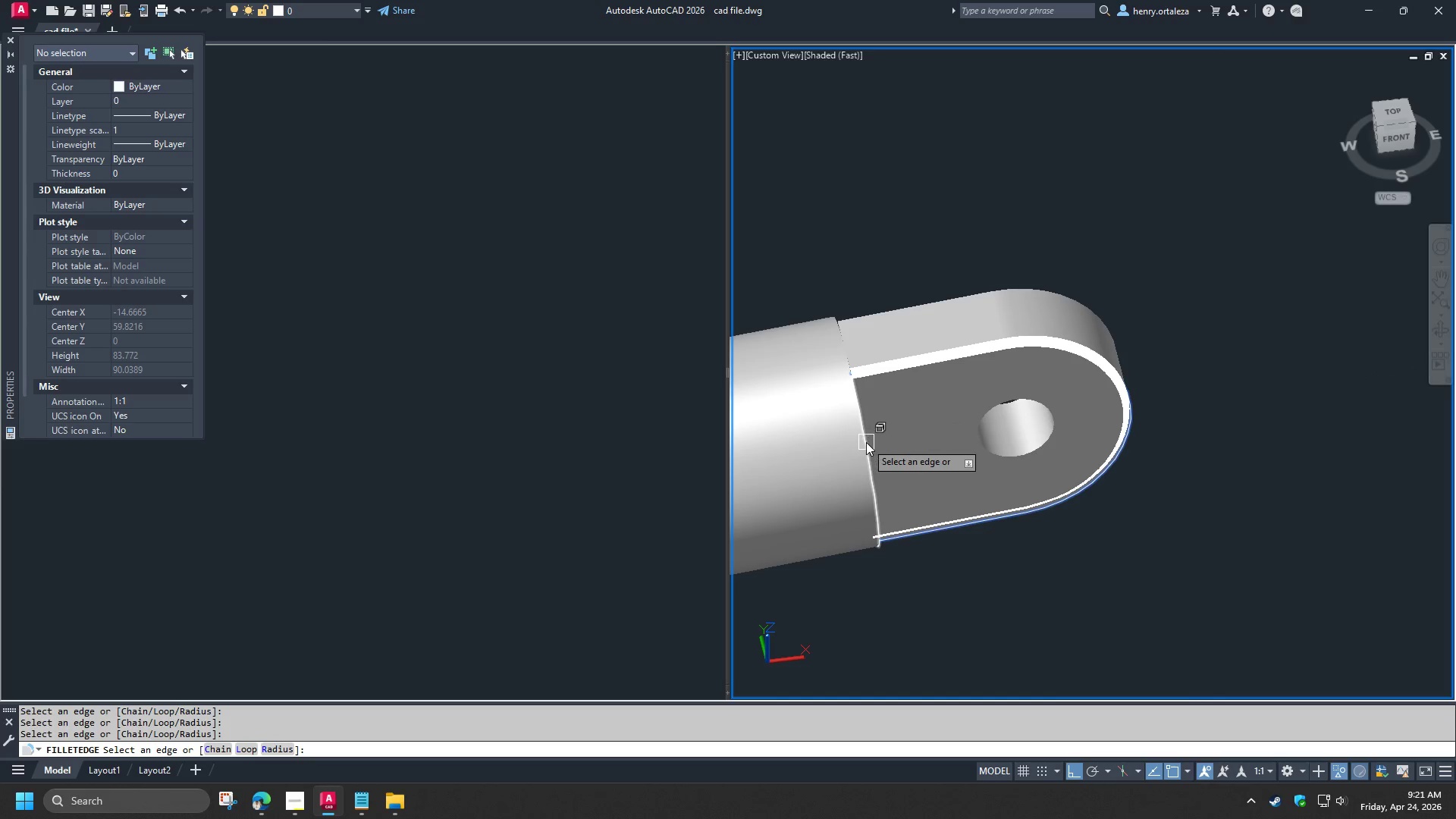 
left_click([866, 442])
 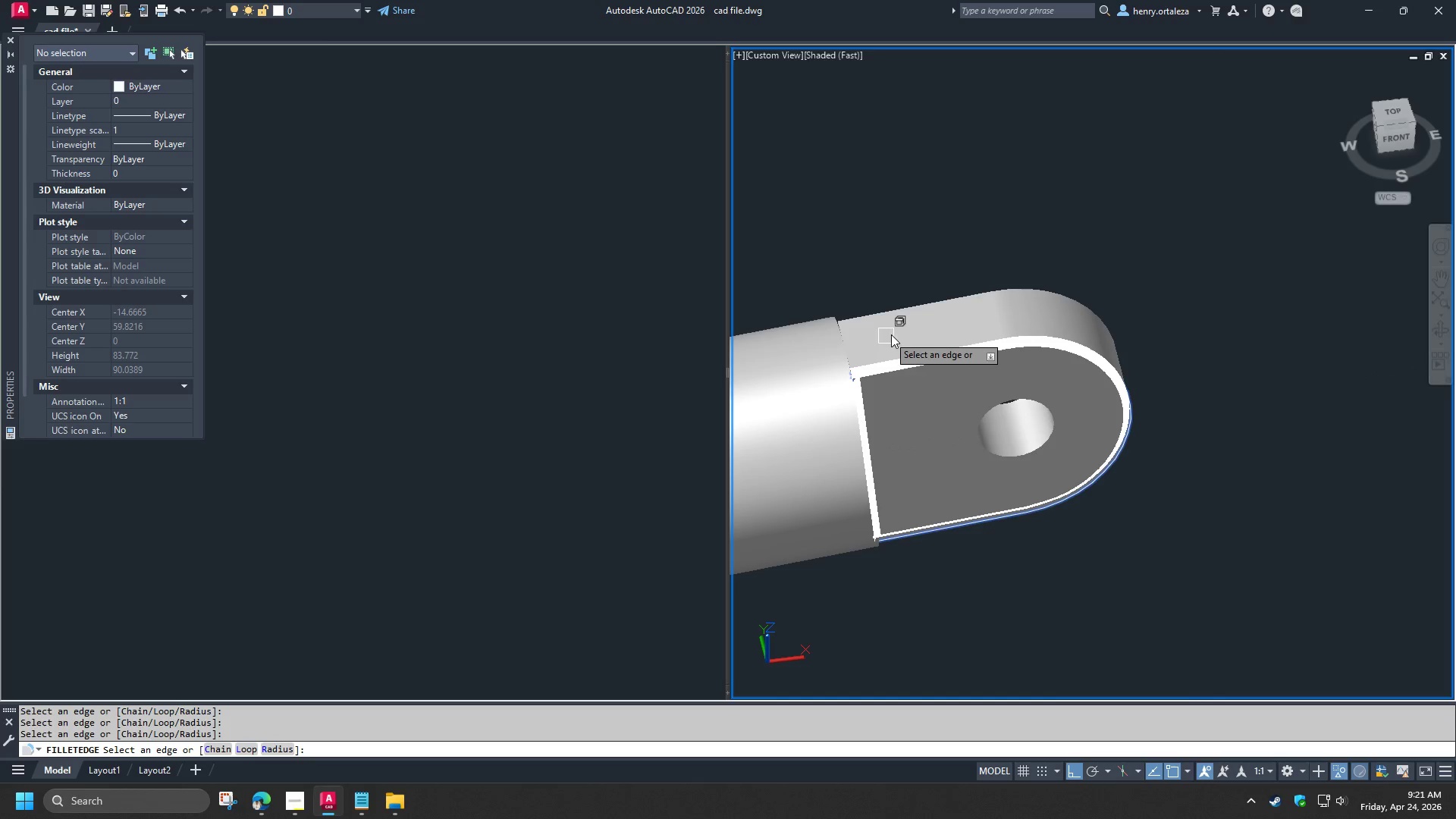 
hold_key(key=ShiftLeft, duration=1.36)
 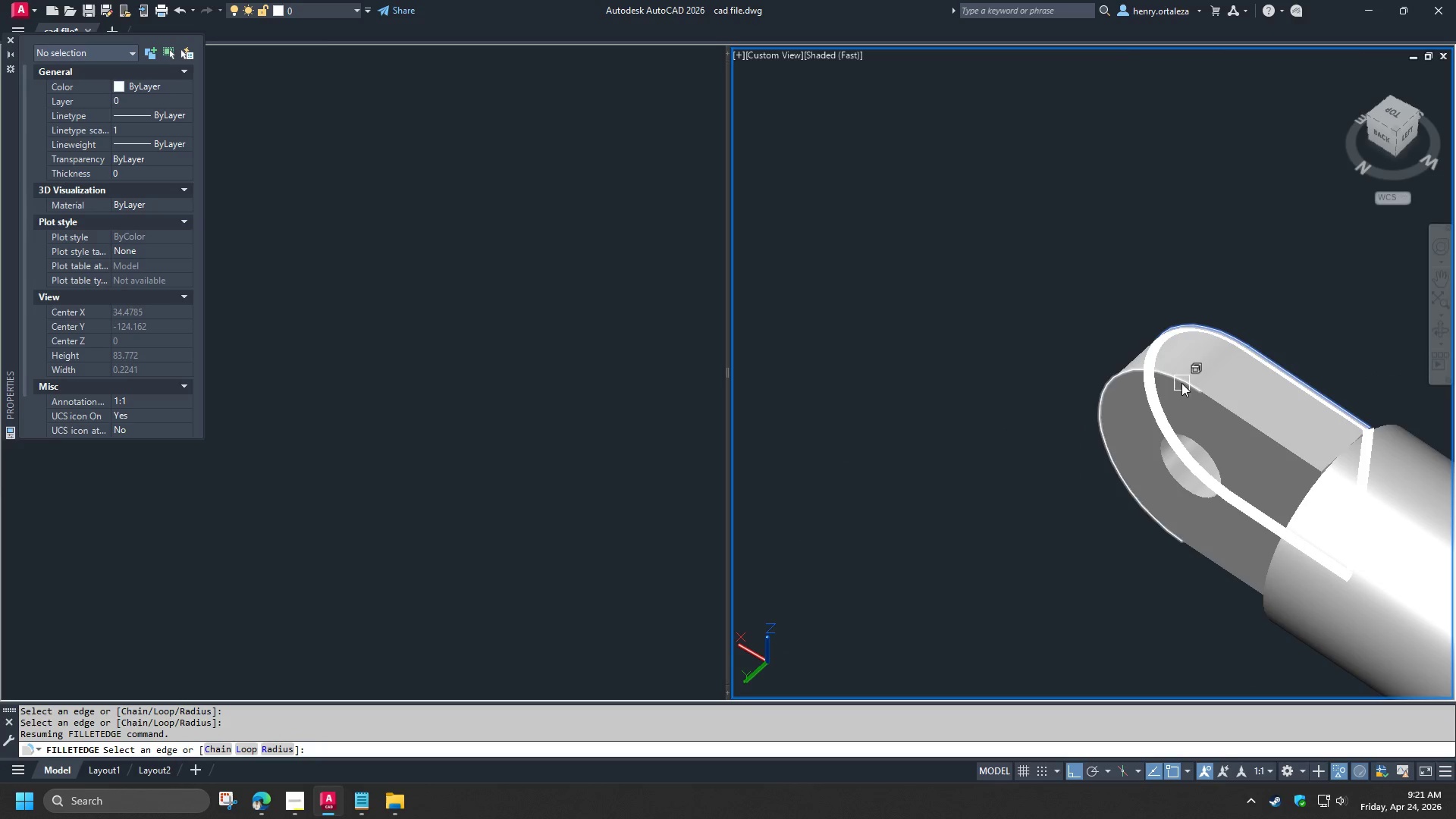 
left_click([1181, 383])
 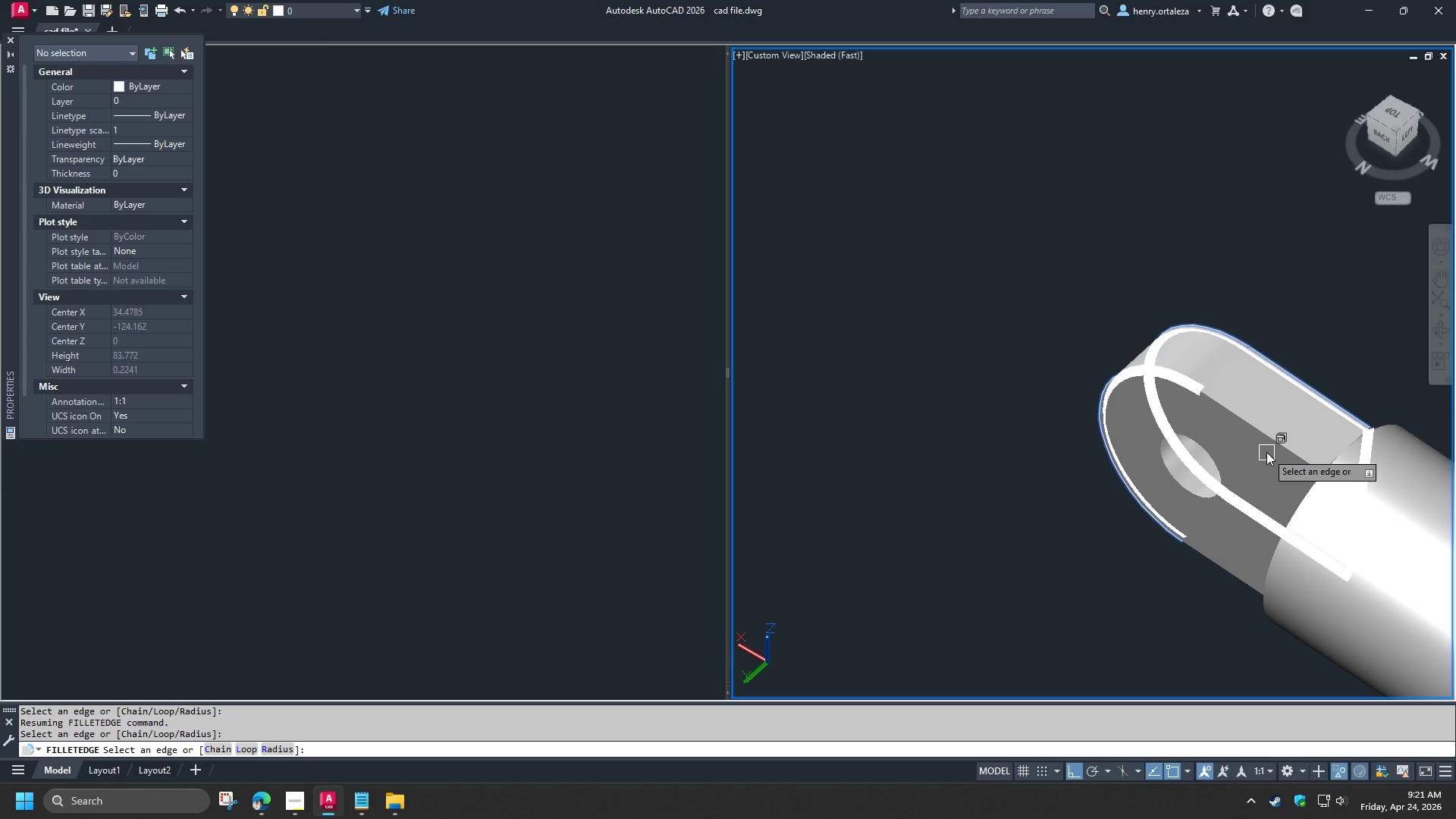 
left_click([1272, 450])
 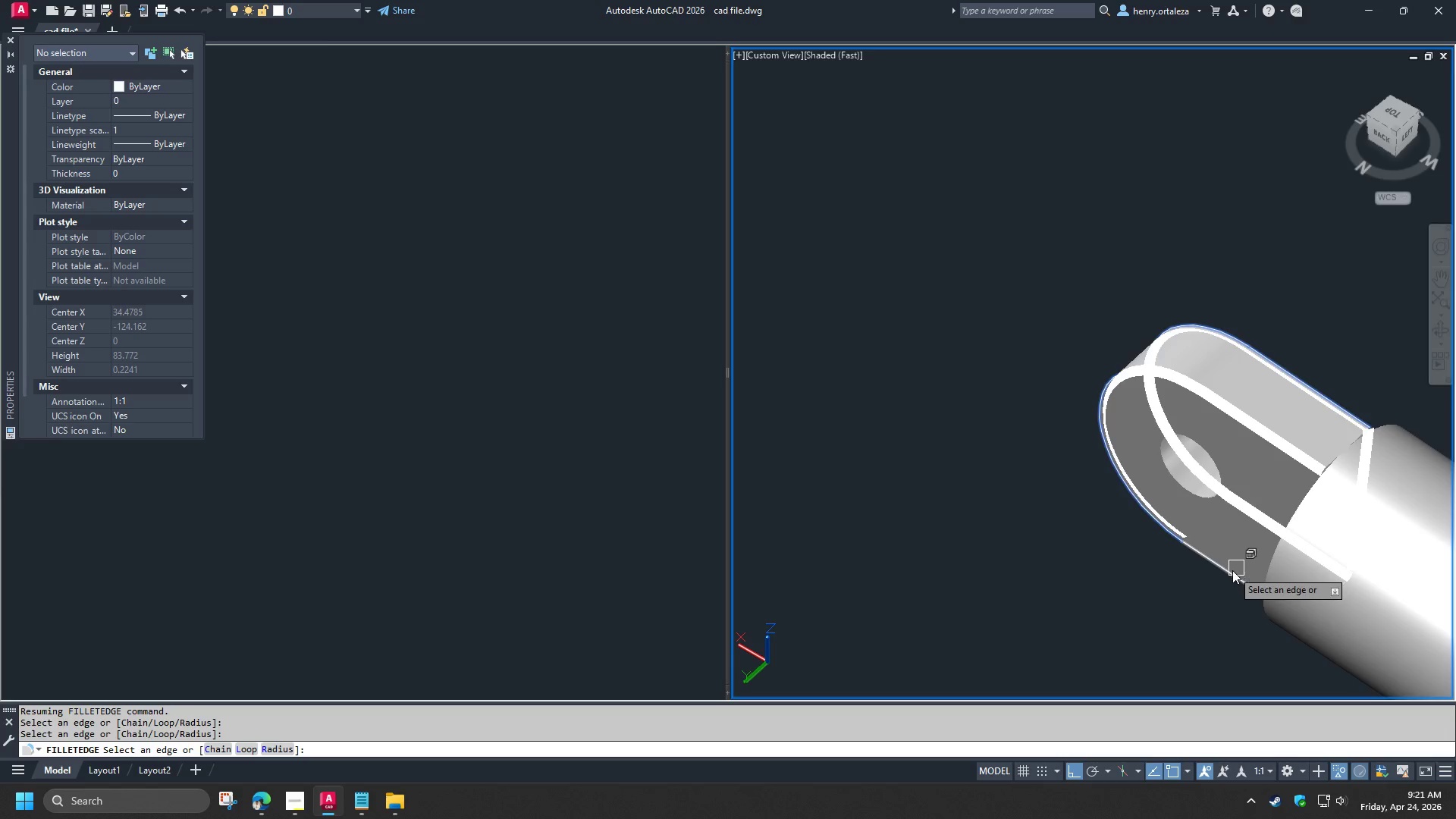 
left_click([1232, 570])
 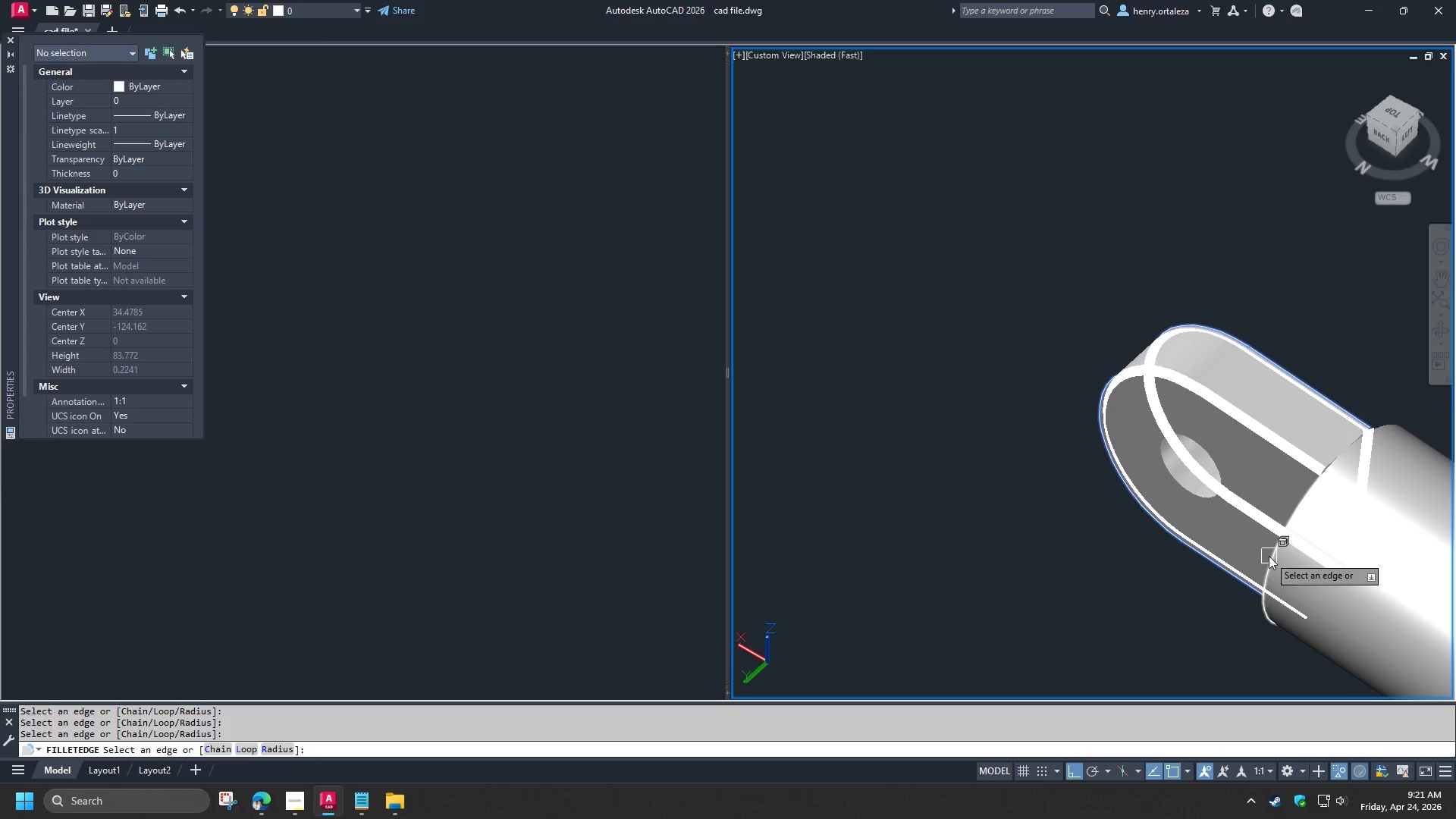 
left_click([1269, 556])
 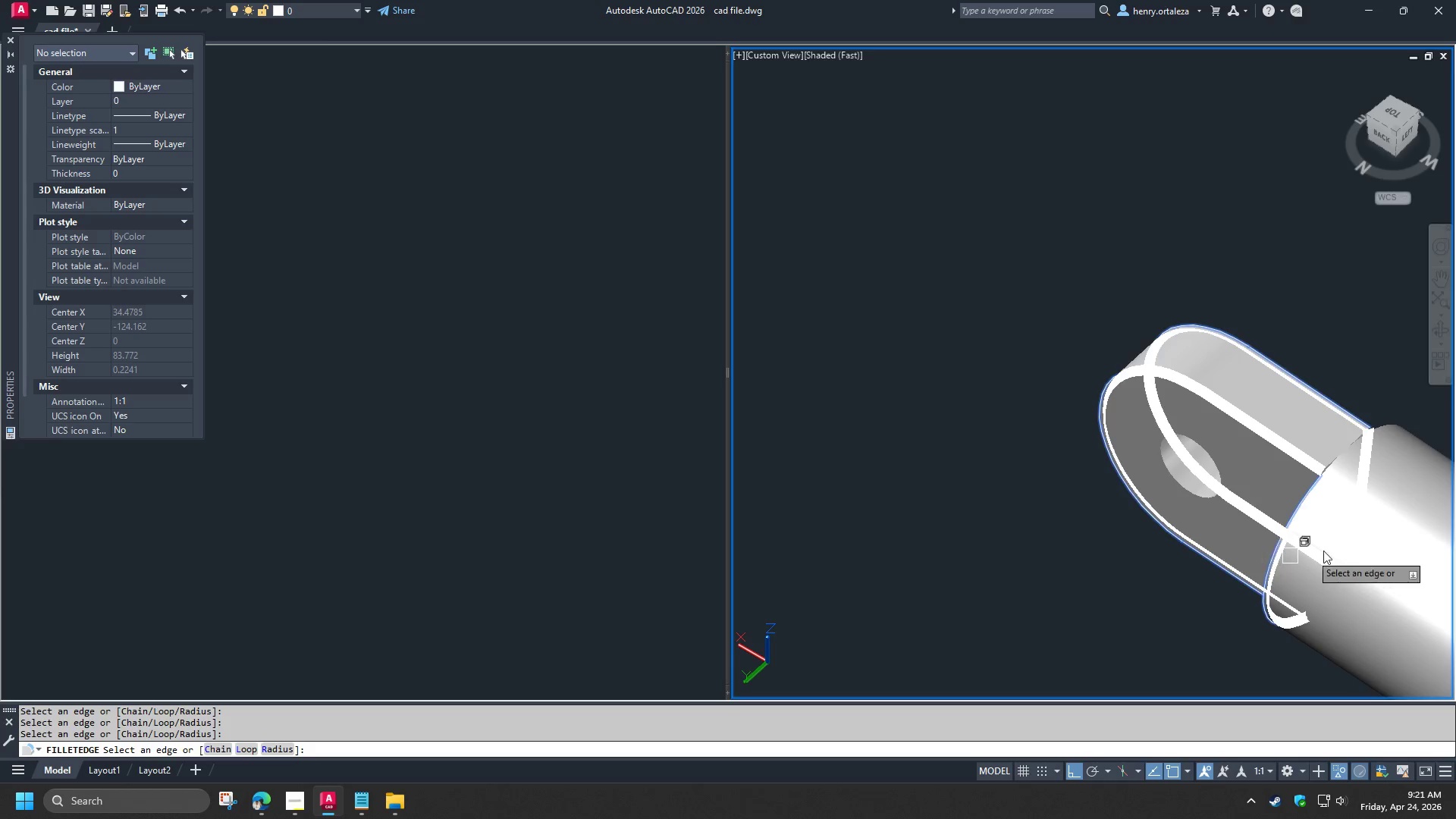 
hold_key(key=ShiftLeft, duration=0.98)
 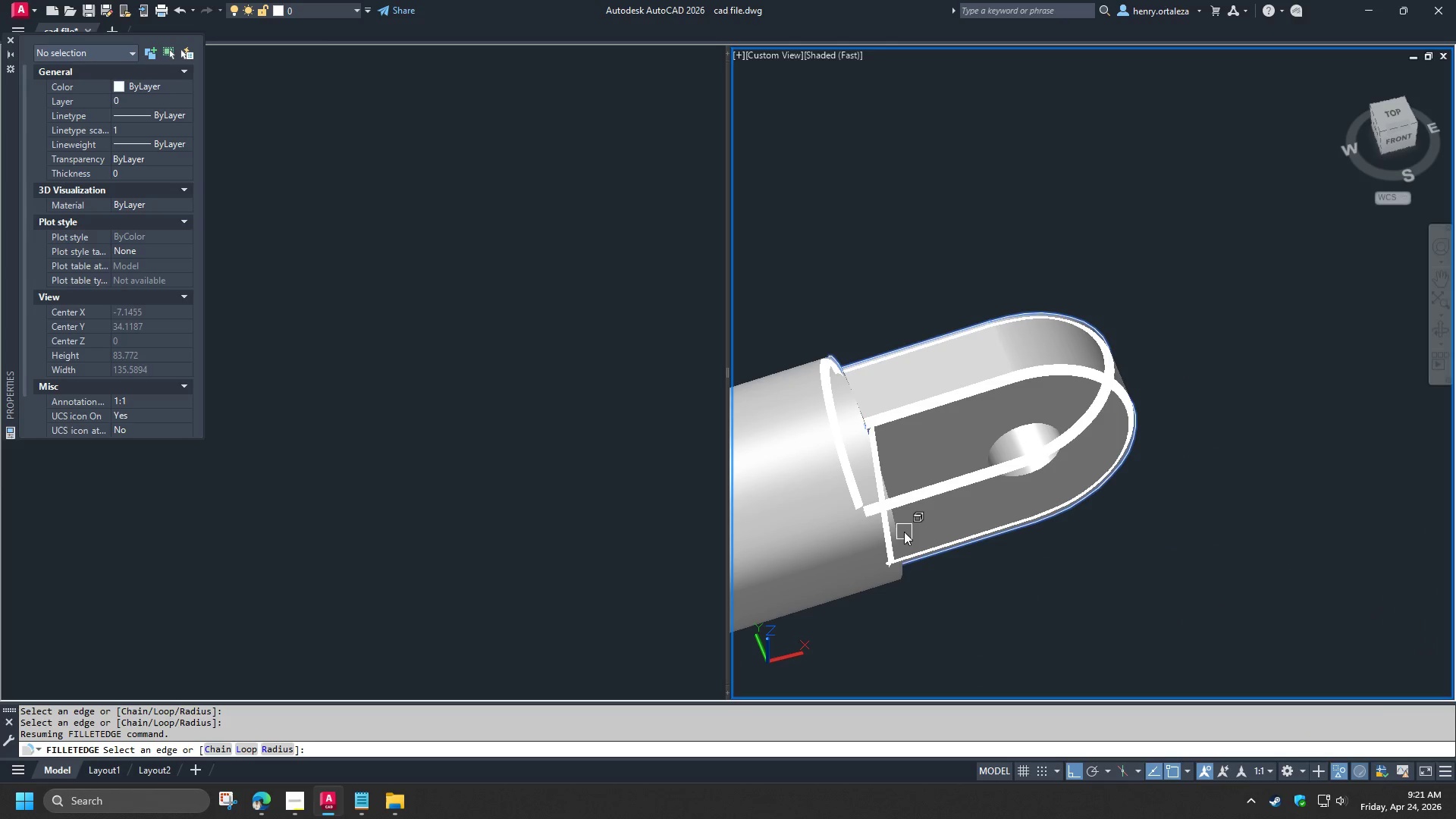 
left_click([902, 532])
 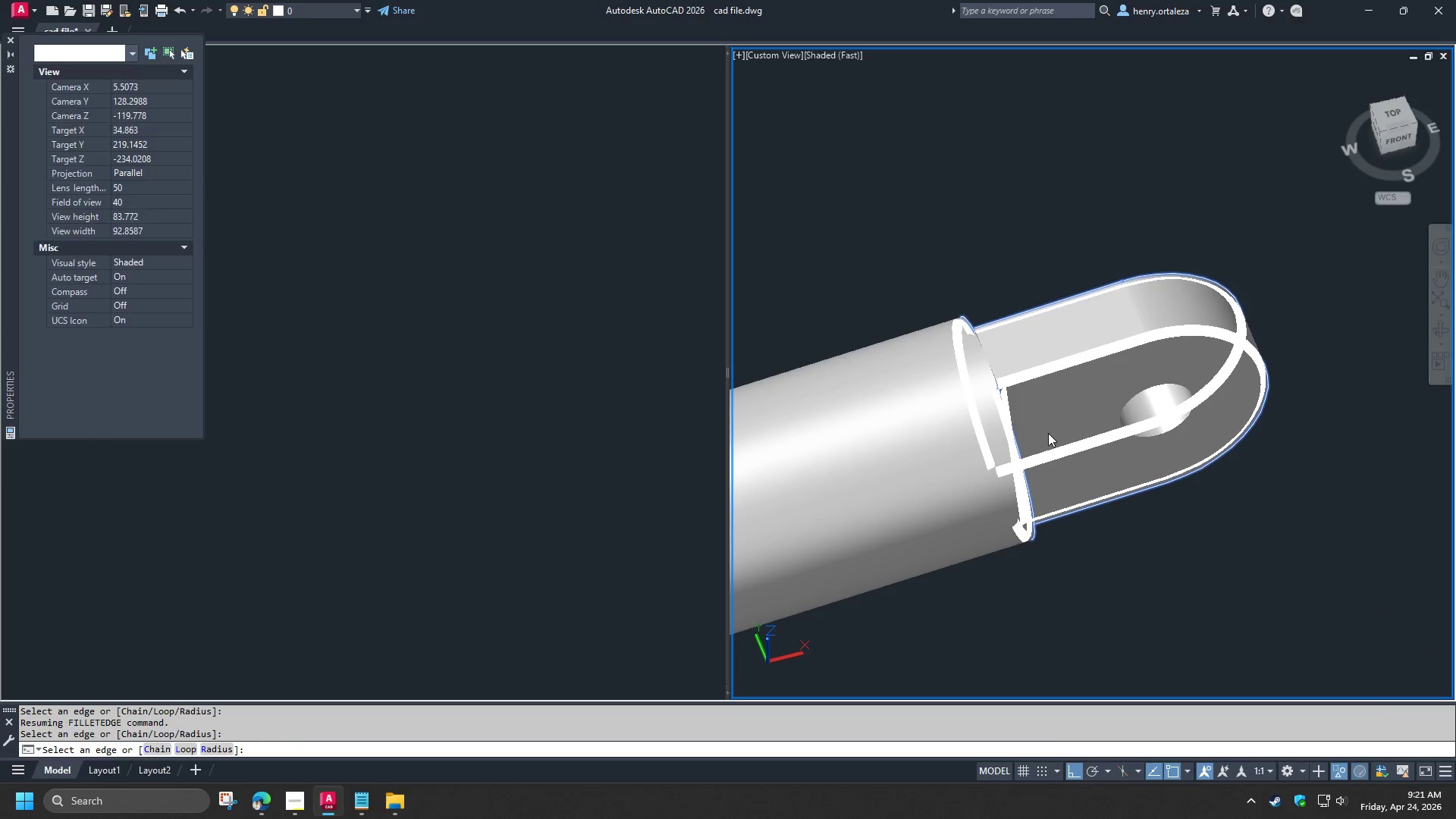 
hold_key(key=ShiftLeft, duration=0.38)
 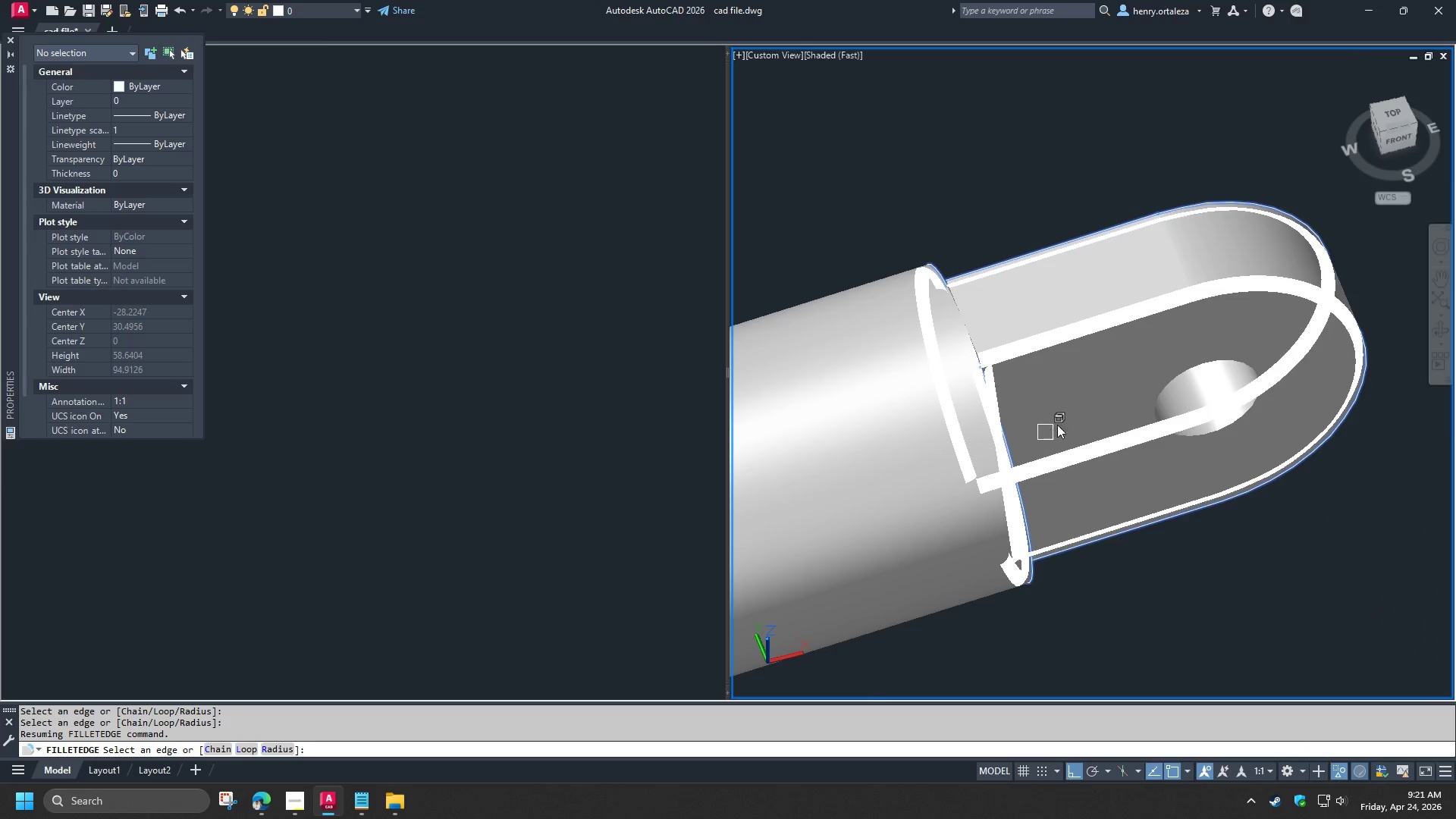 
hold_key(key=ShiftLeft, duration=1.5)
 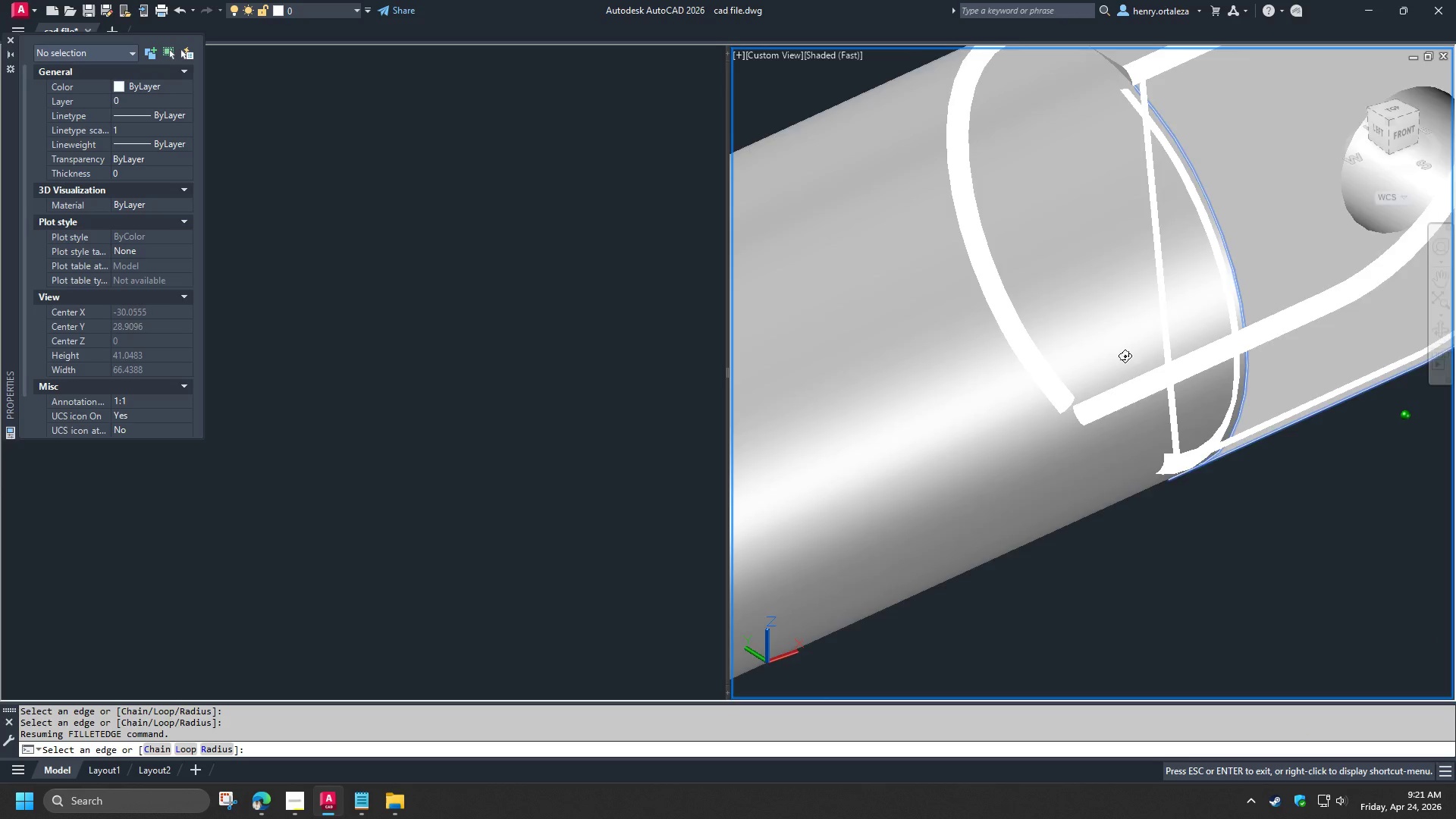 
scroll: coordinate [1046, 431], scroll_direction: up, amount: 2.0
 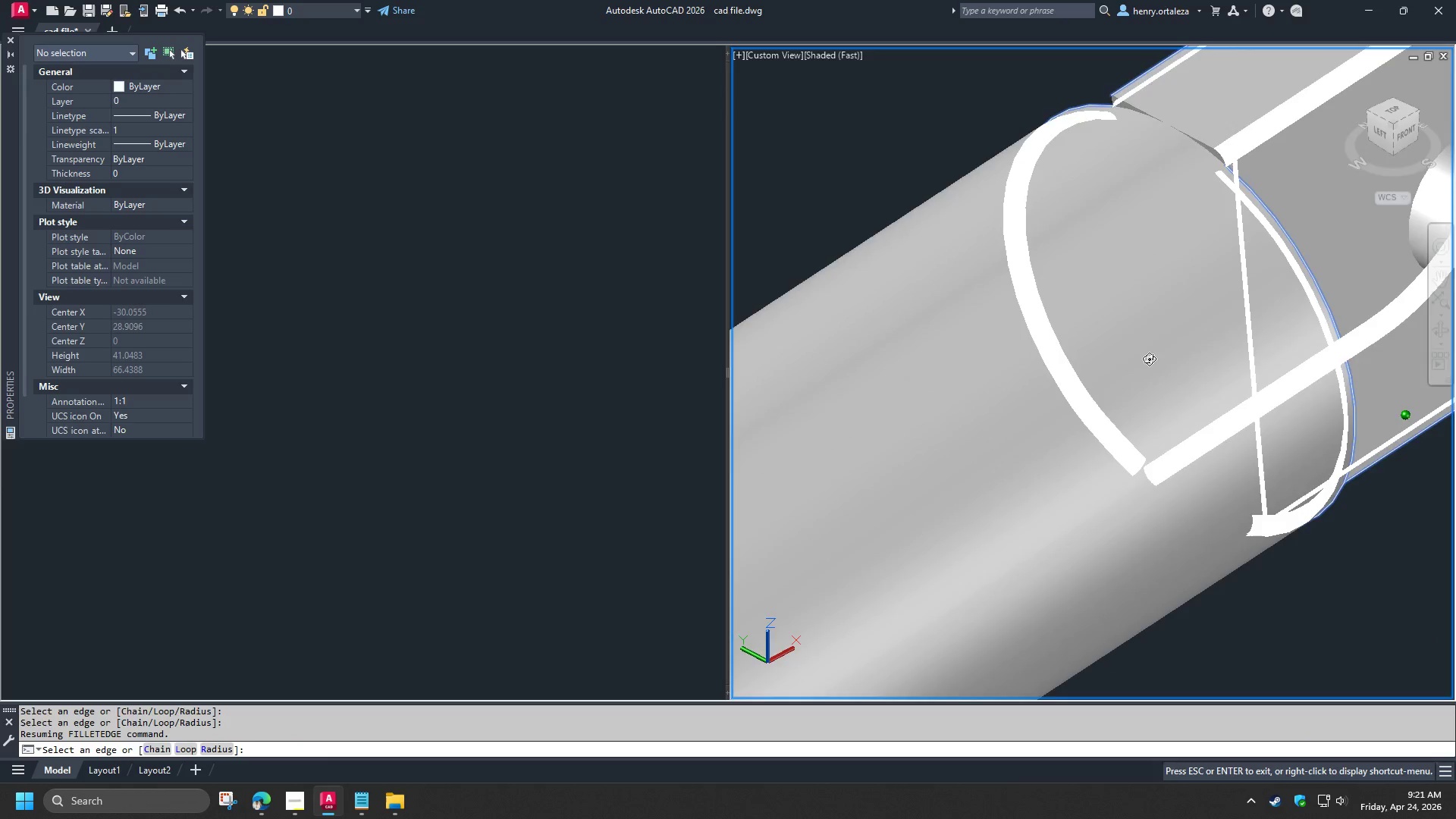 
hold_key(key=ShiftLeft, duration=1.51)
 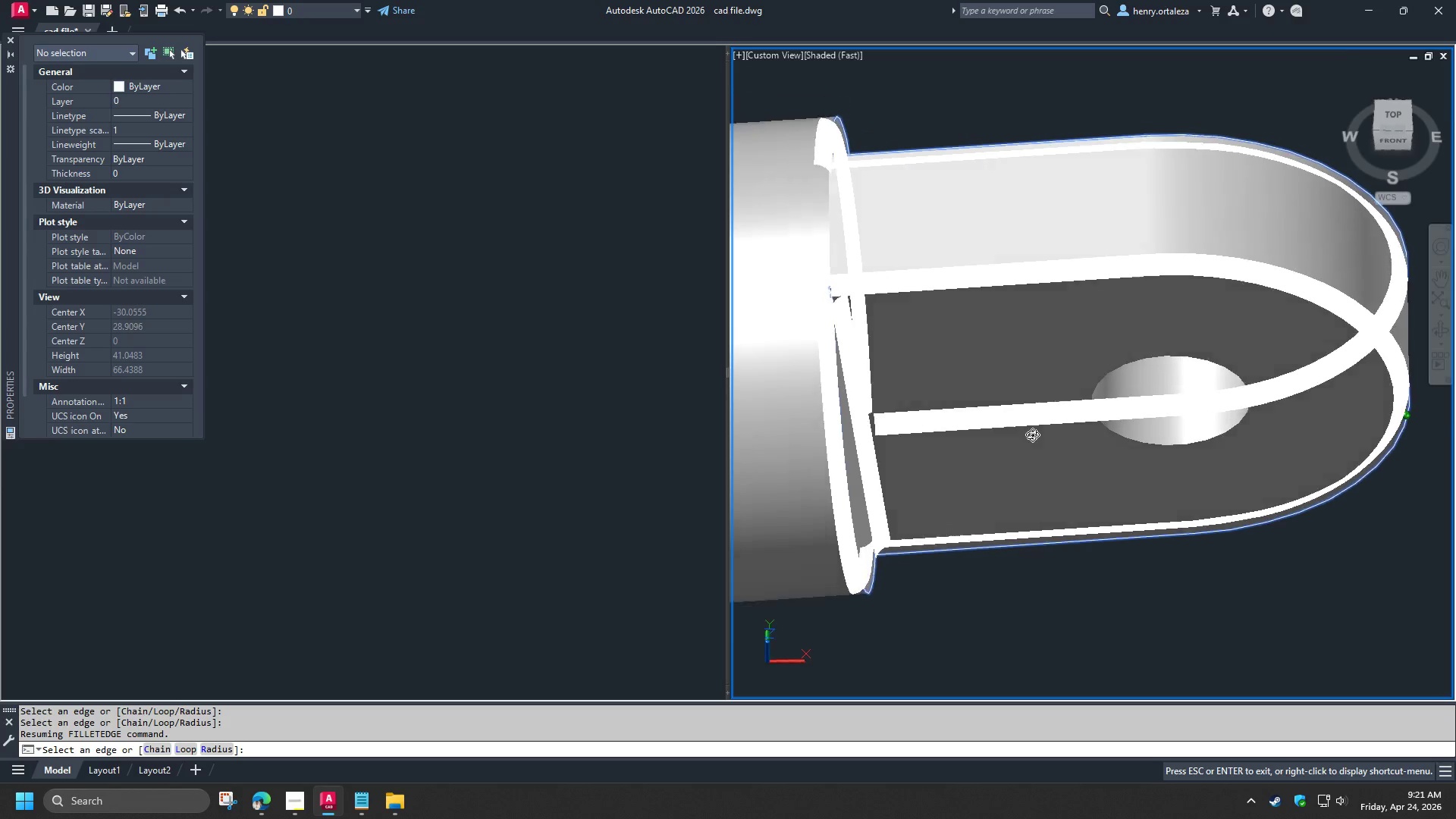 
hold_key(key=ShiftLeft, duration=0.95)
 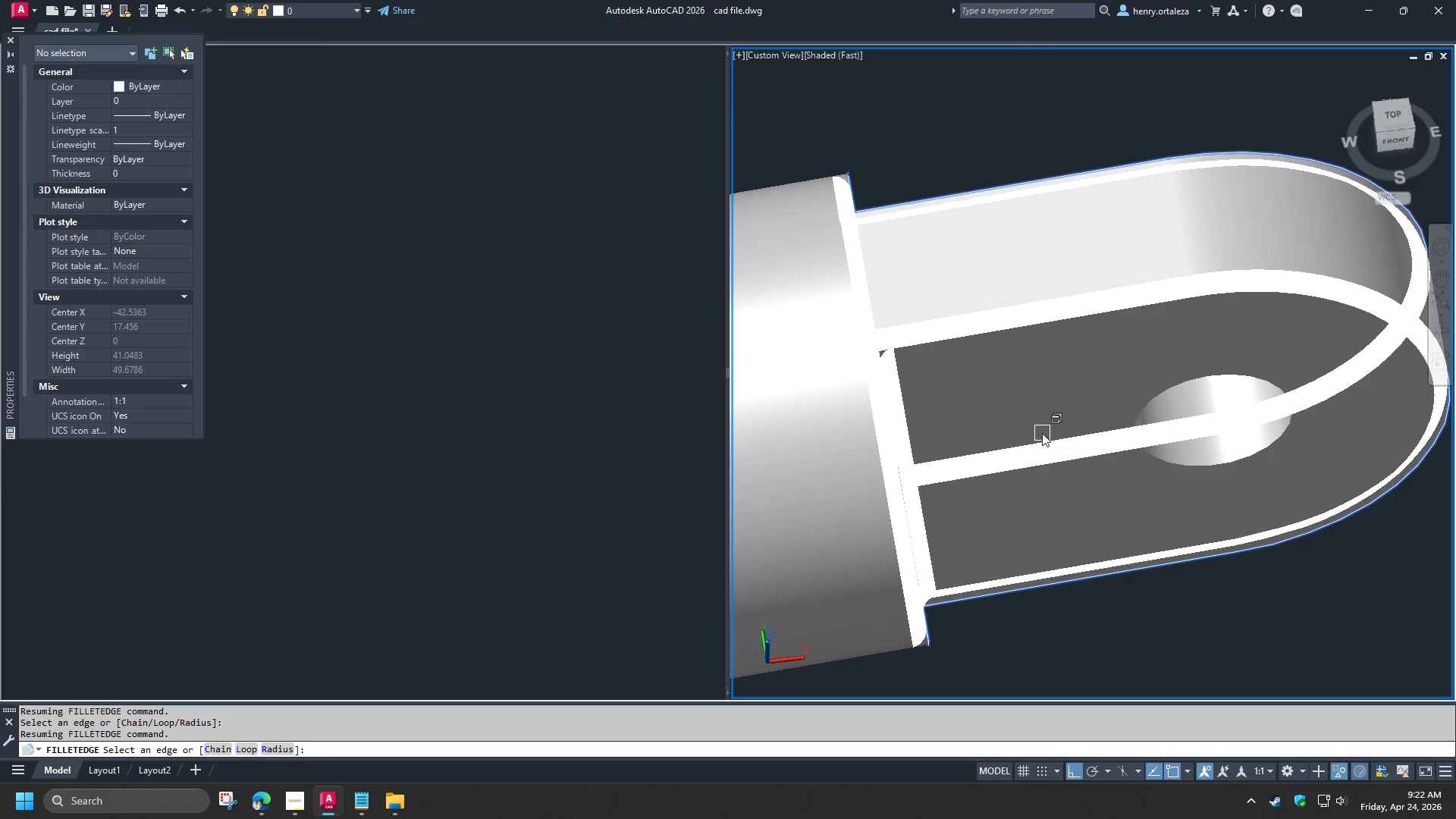 
key(Space)
 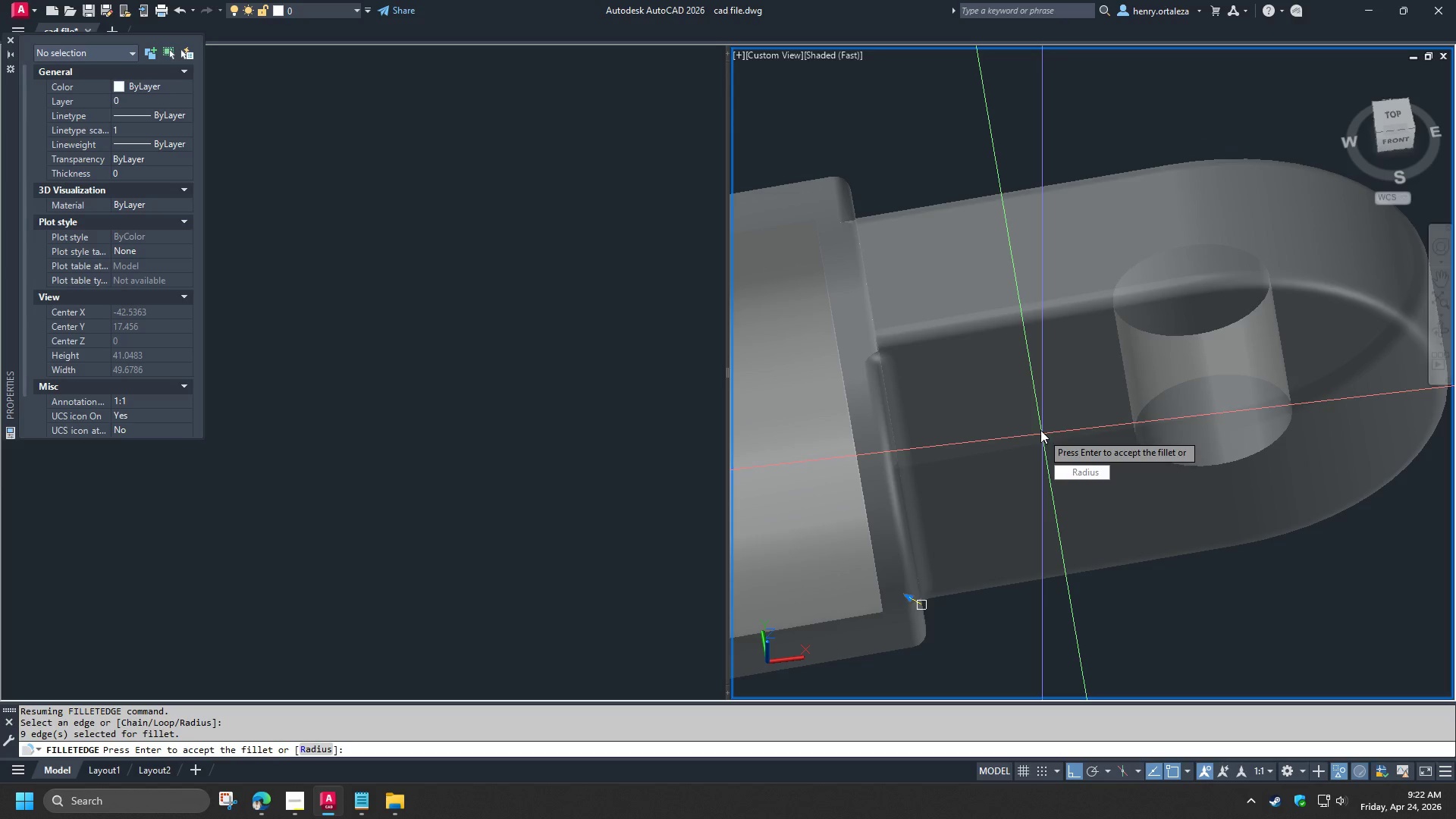 
key(Space)
 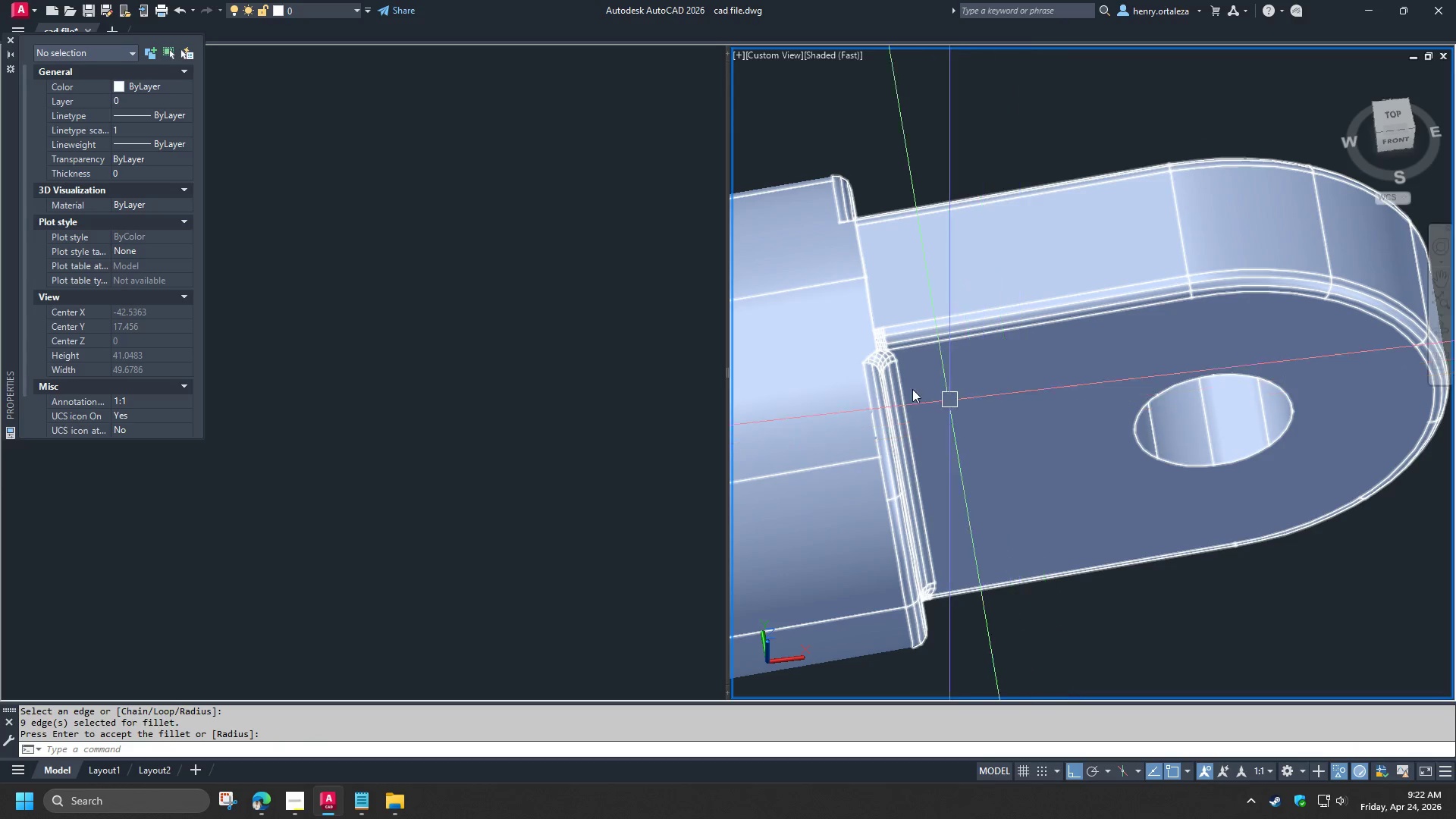 
key(Space)
 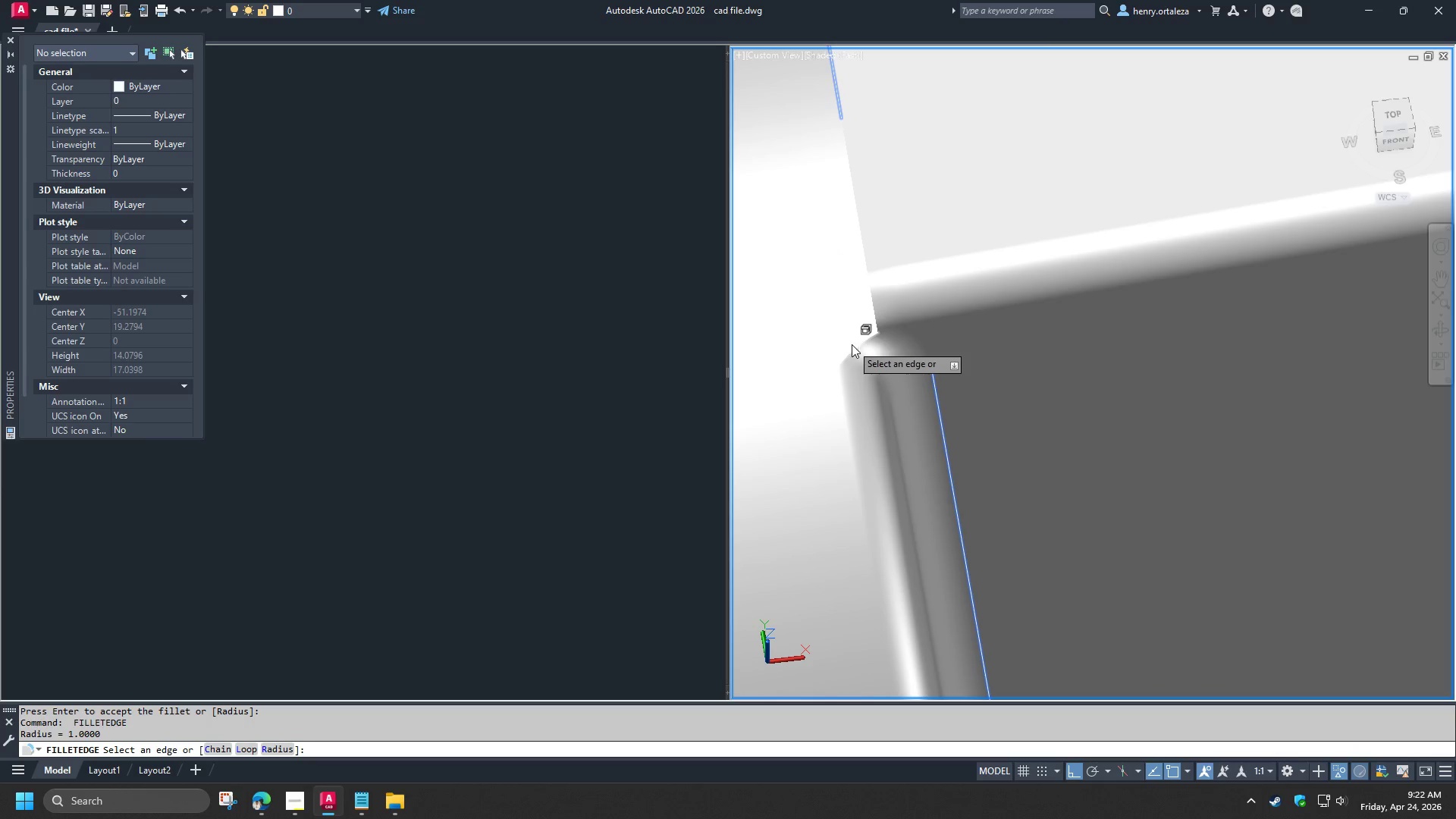 
scroll: coordinate [874, 359], scroll_direction: up, amount: 4.0
 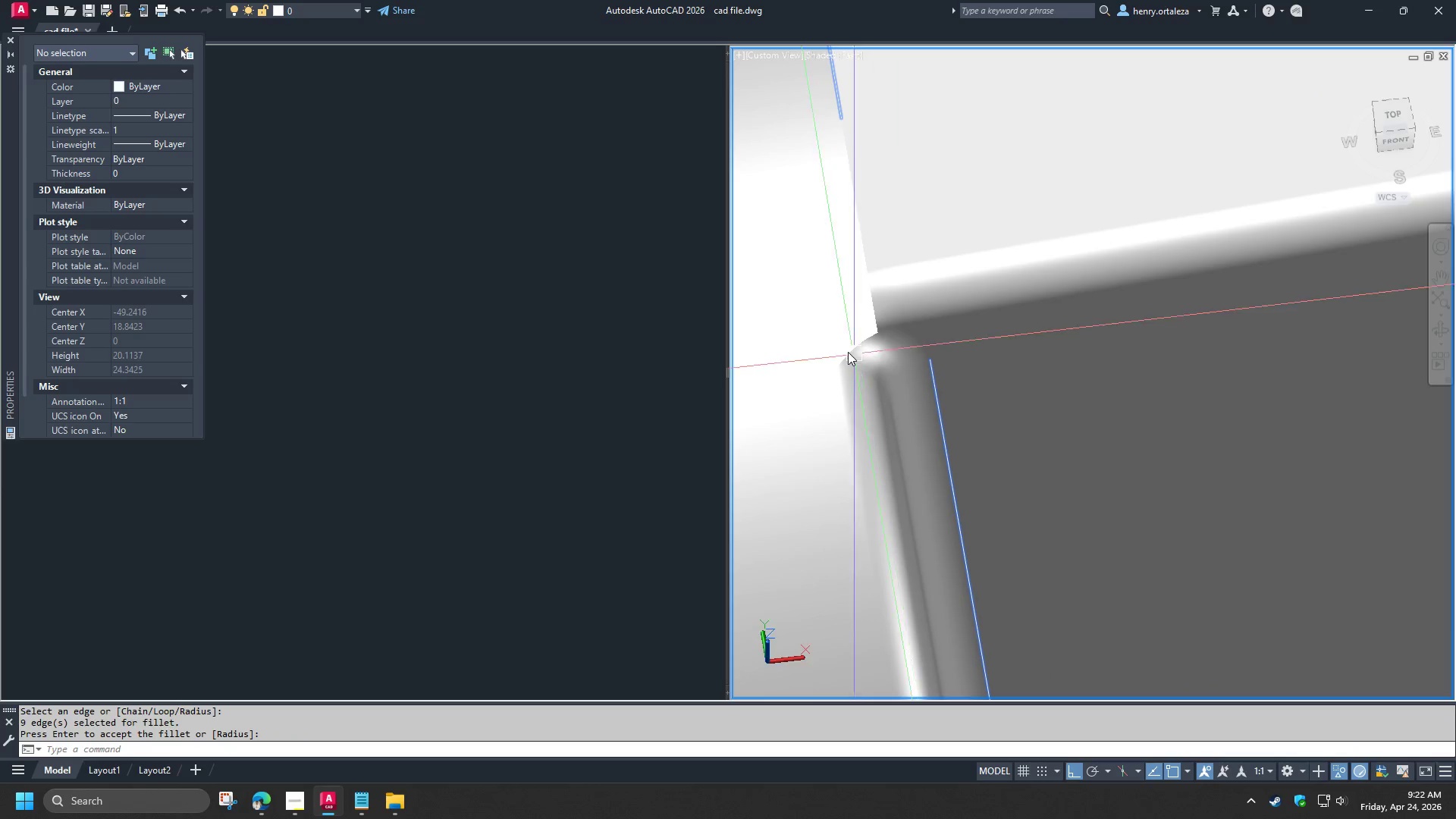 
left_click([852, 344])
 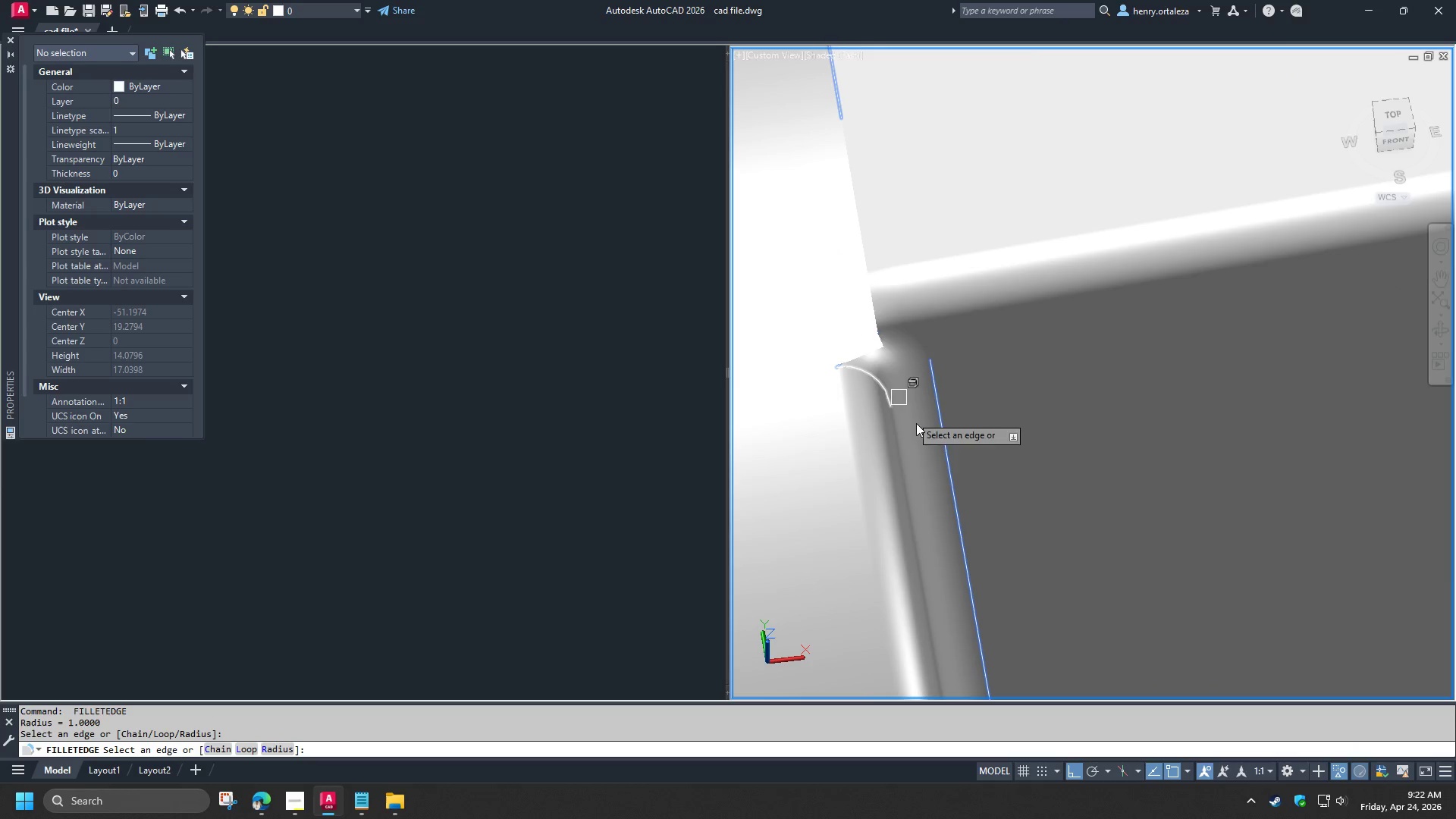 
scroll: coordinate [930, 445], scroll_direction: down, amount: 2.0
 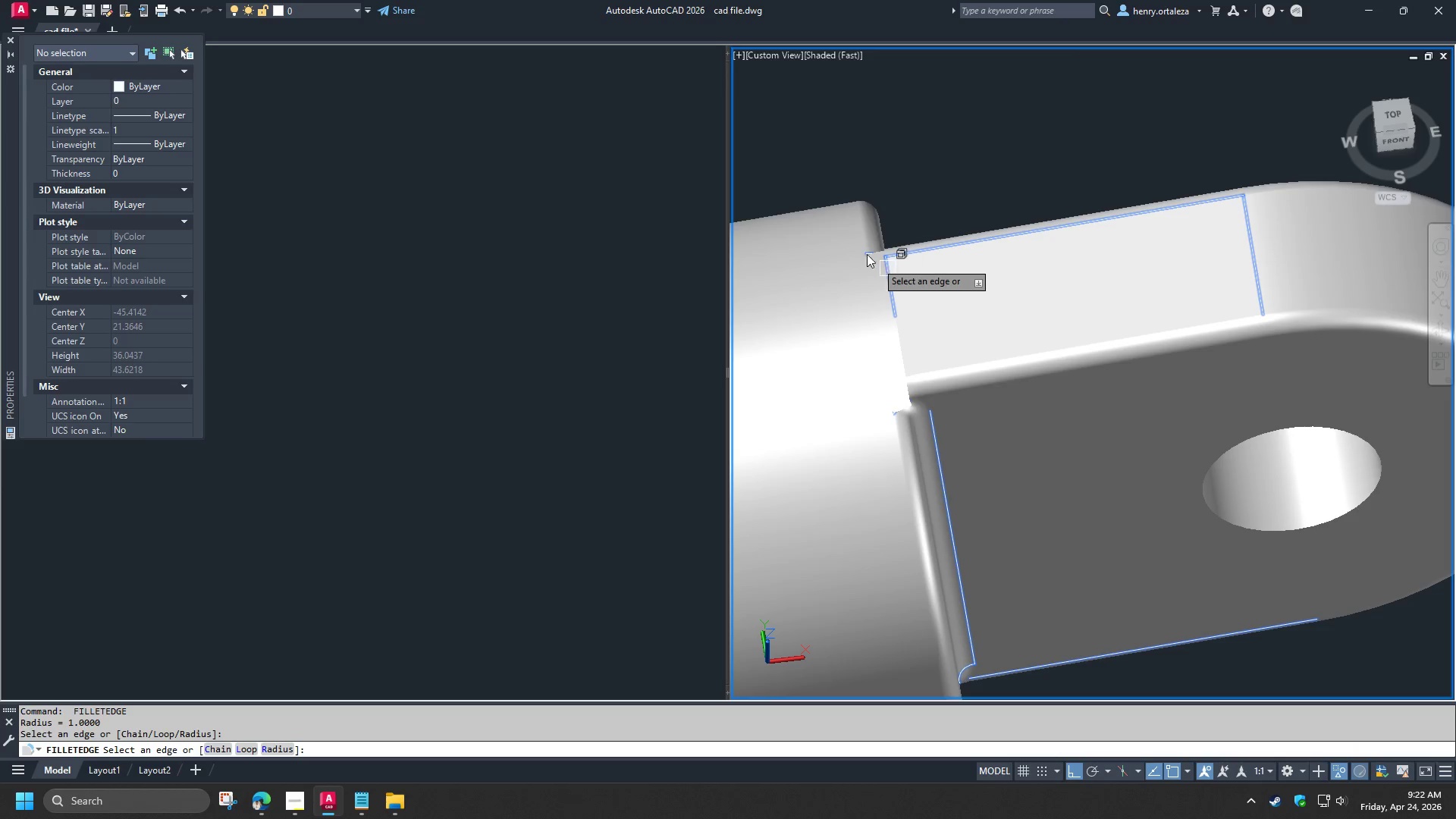 
scroll: coordinate [899, 263], scroll_direction: up, amount: 7.0
 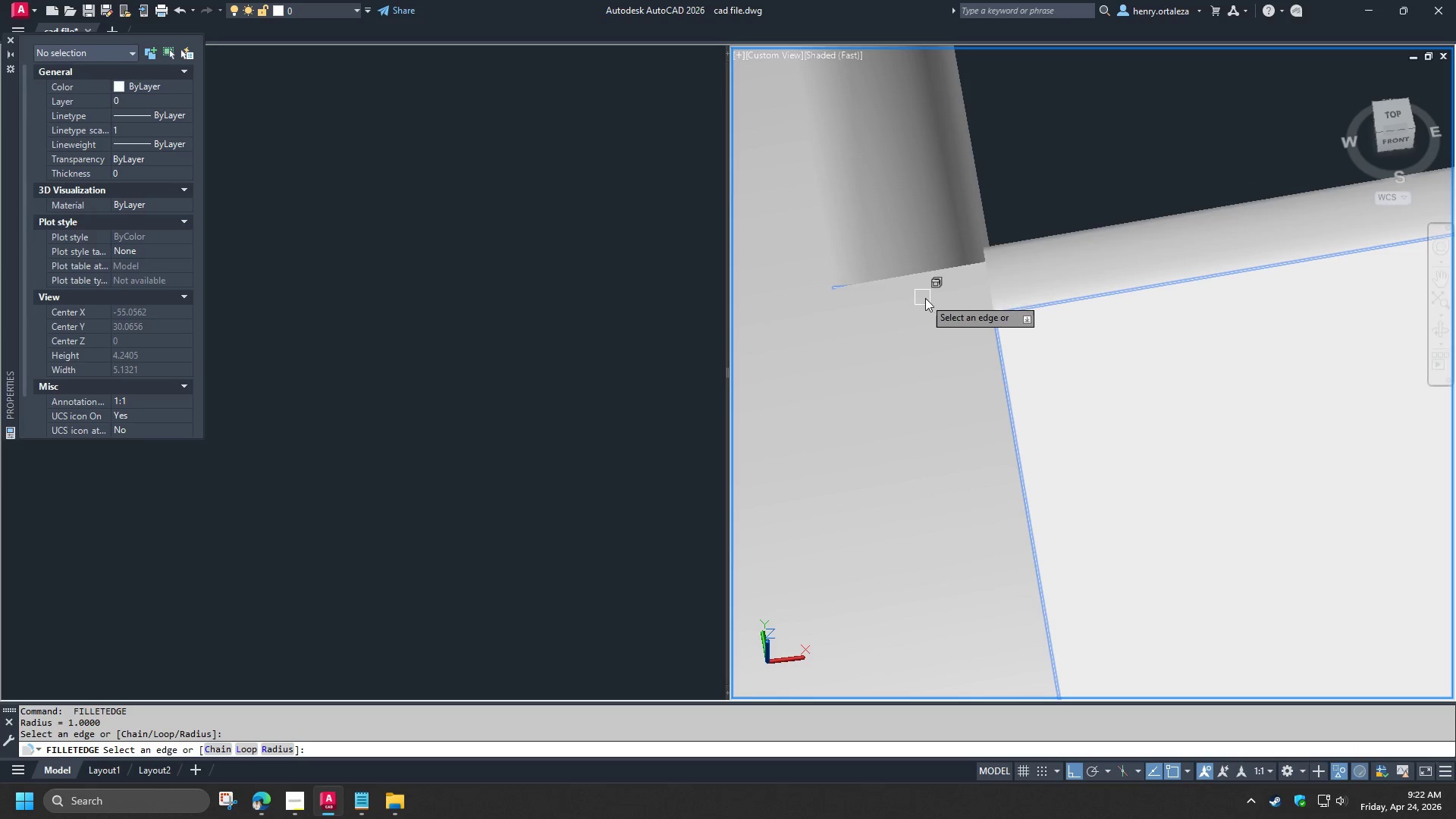 
hold_key(key=ShiftLeft, duration=0.97)
 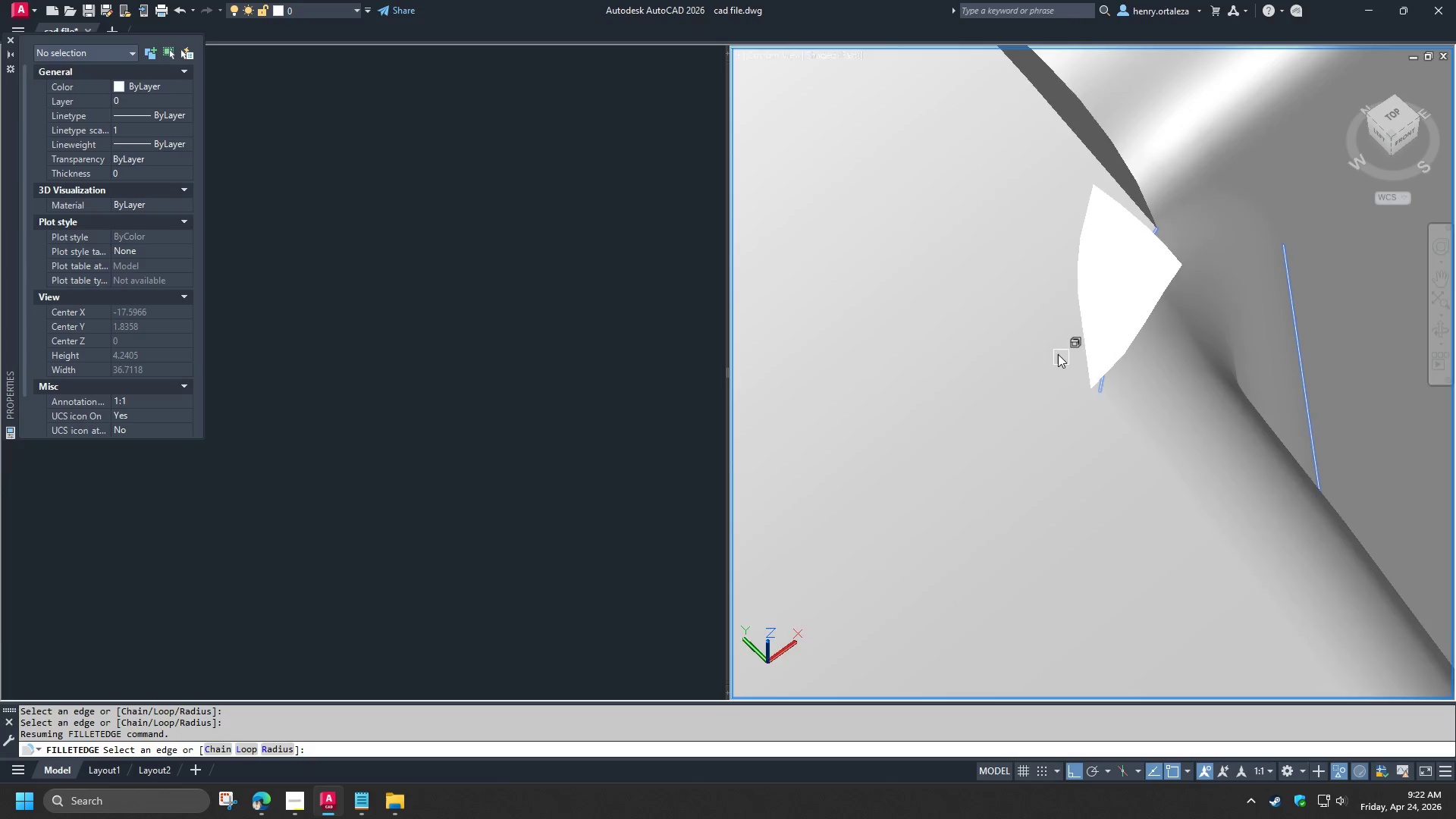 
key(Shift+ShiftLeft)
 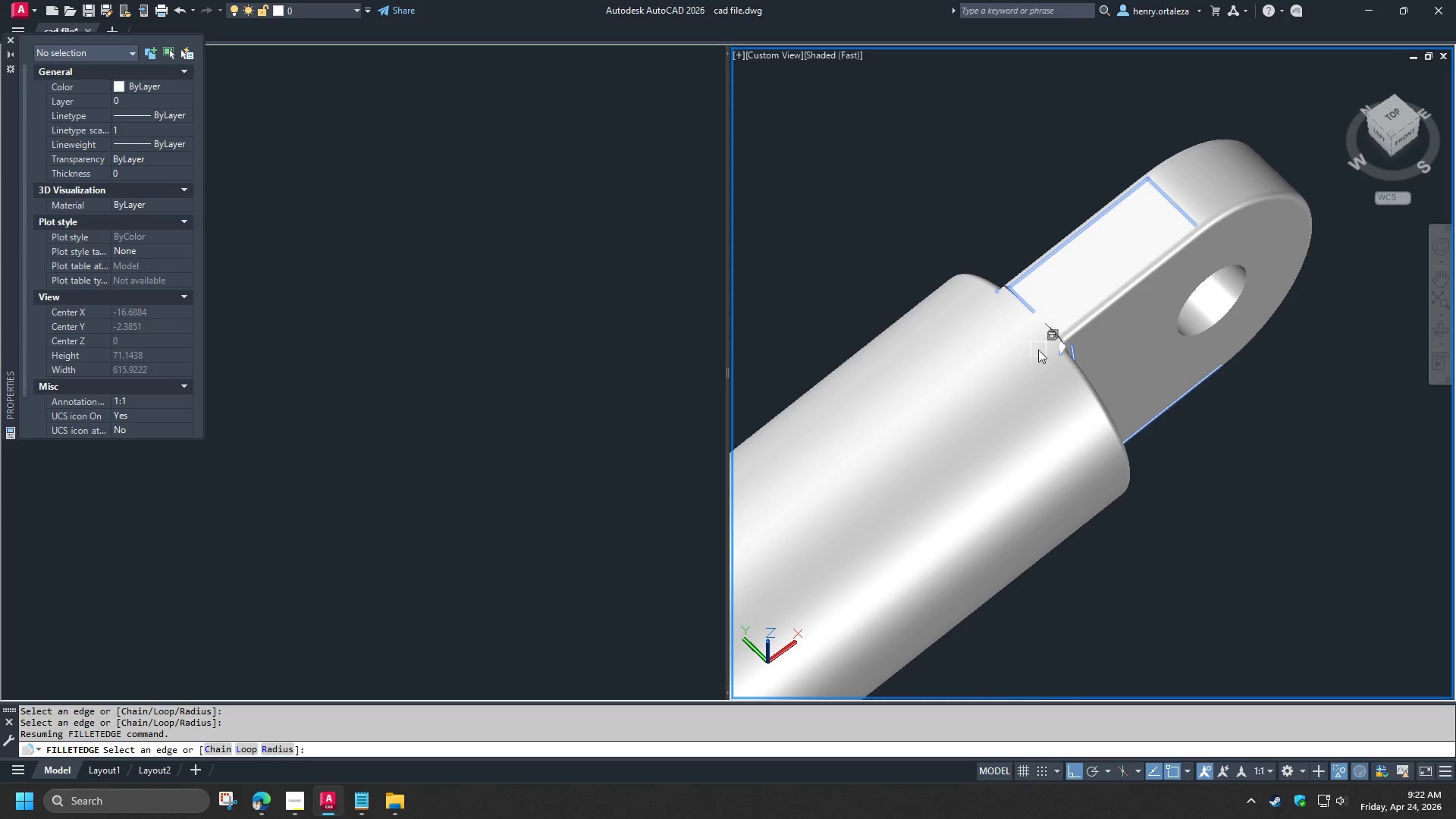 
scroll: coordinate [1058, 352], scroll_direction: down, amount: 7.0
 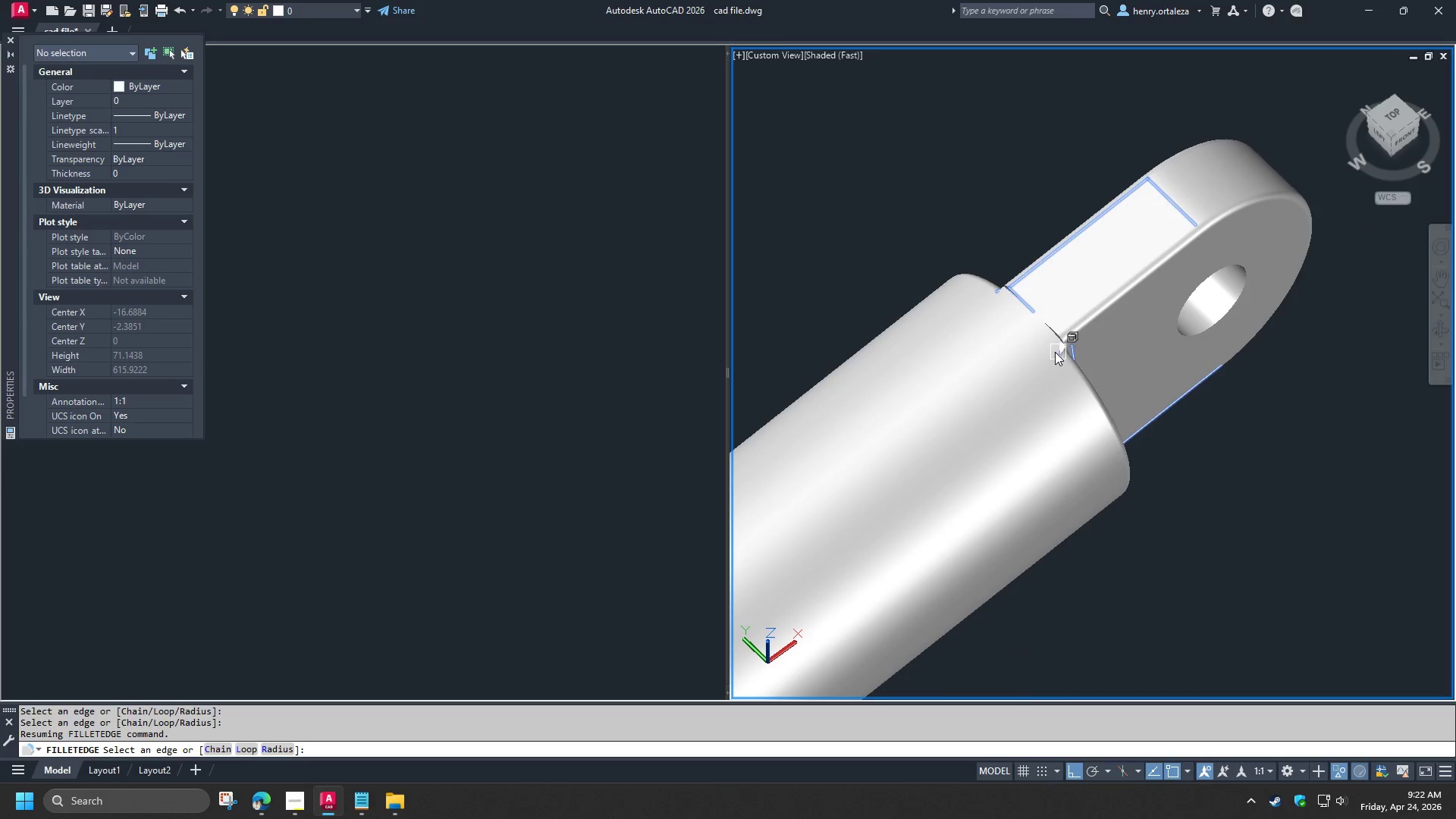 
key(Space)
 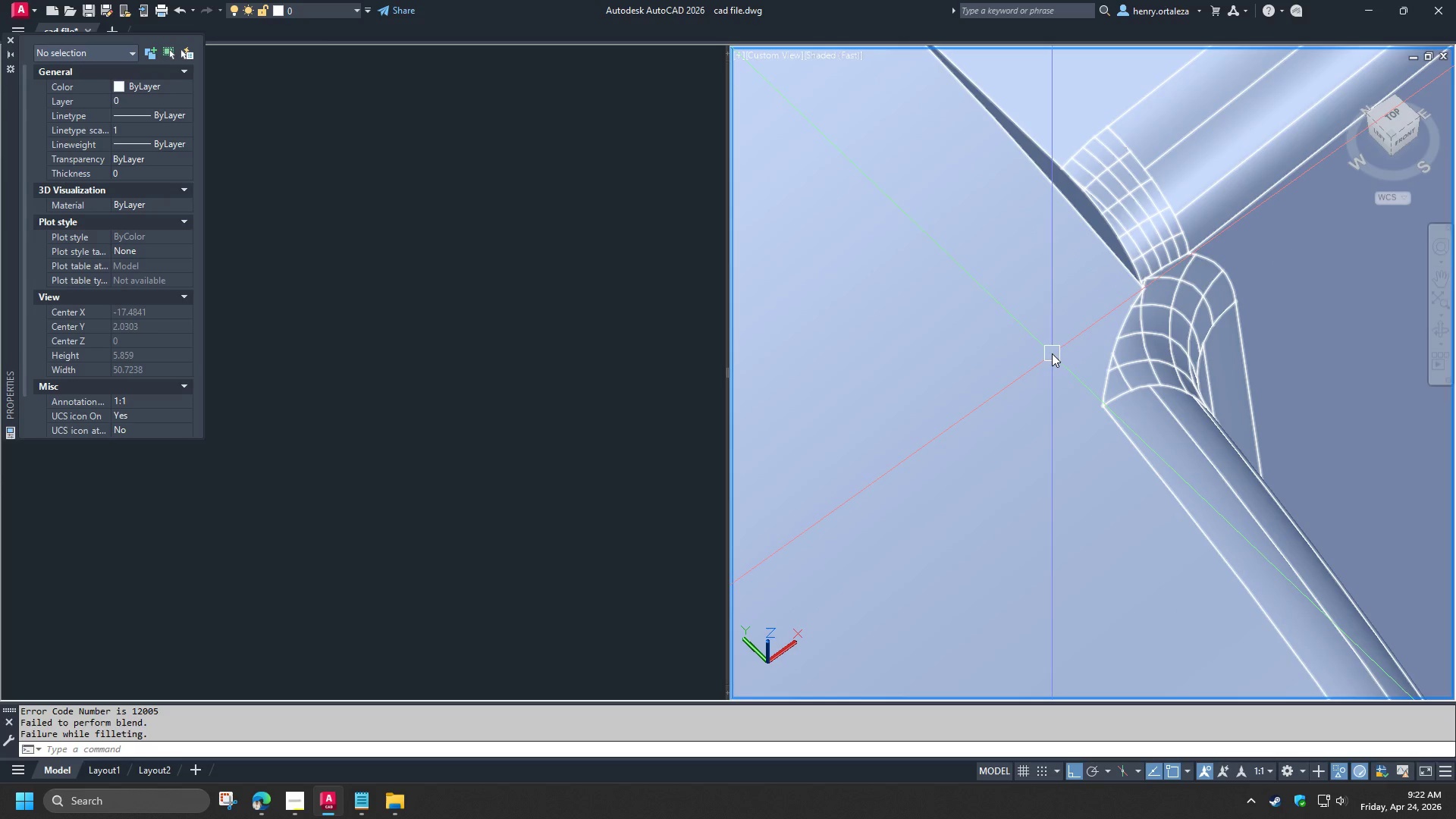 
scroll: coordinate [1142, 346], scroll_direction: up, amount: 7.0
 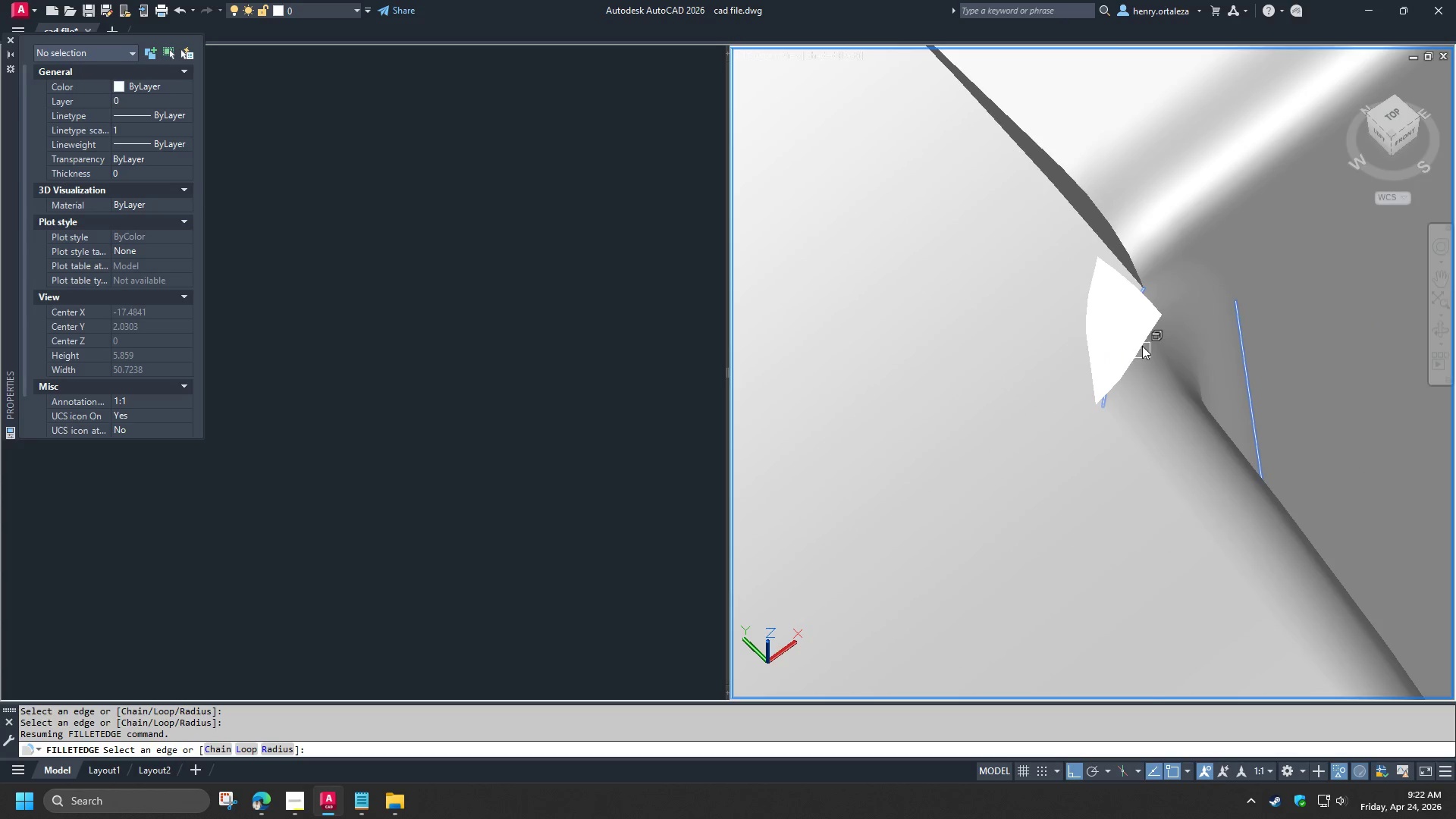 
scroll: coordinate [1013, 363], scroll_direction: down, amount: 4.0
 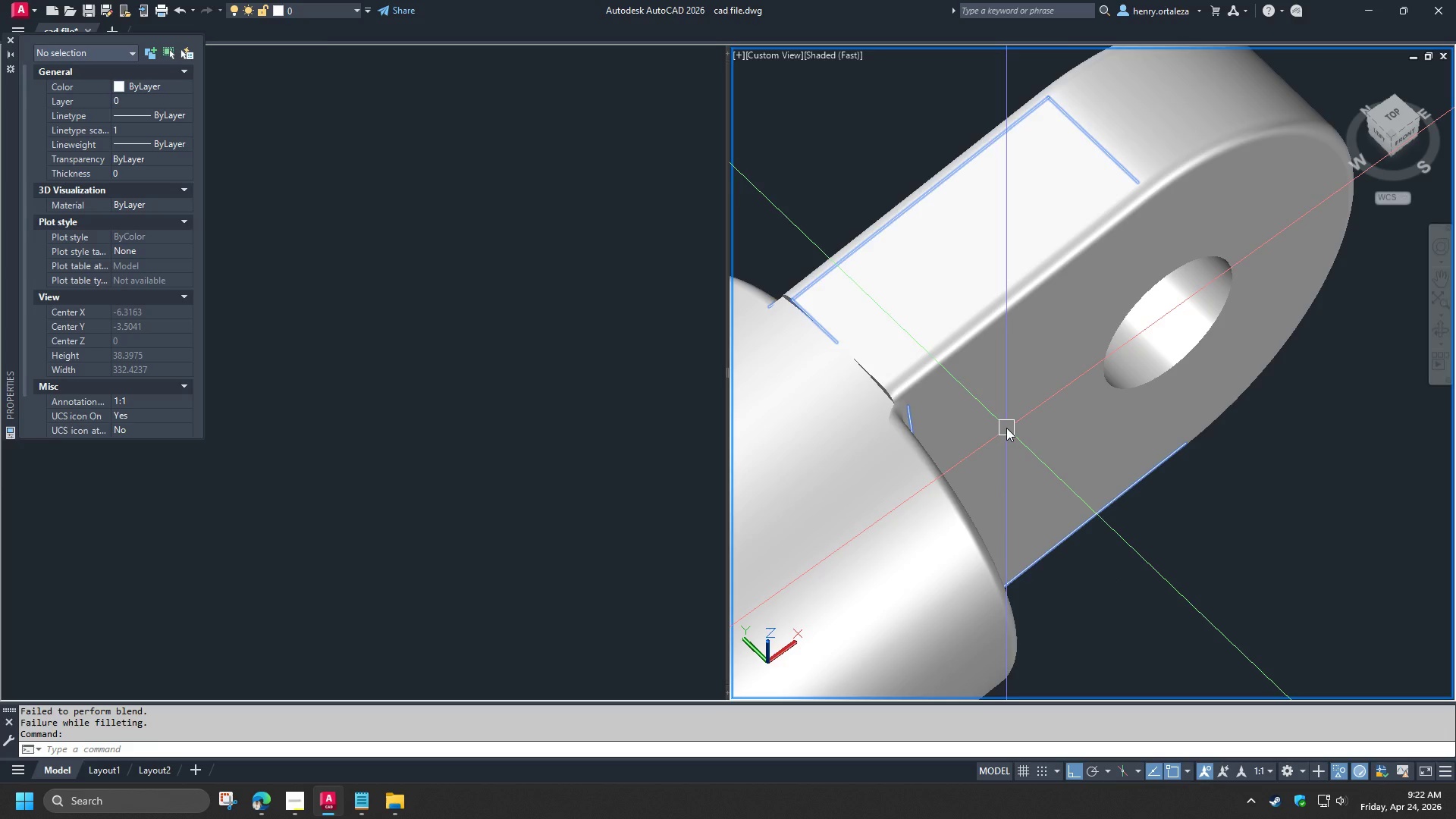 
wait(6.9)
 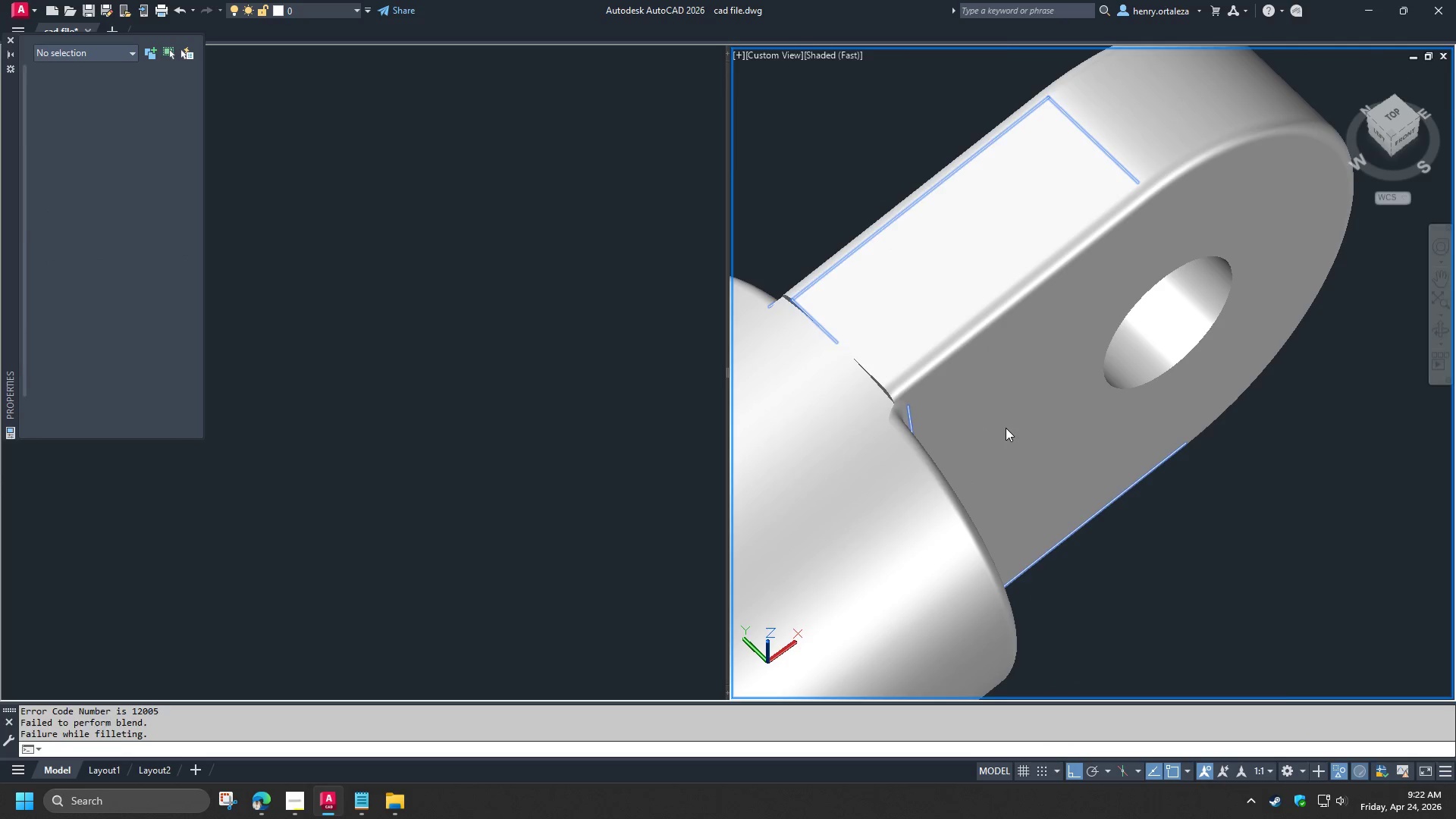 
hold_key(key=ShiftLeft, duration=1.42)
 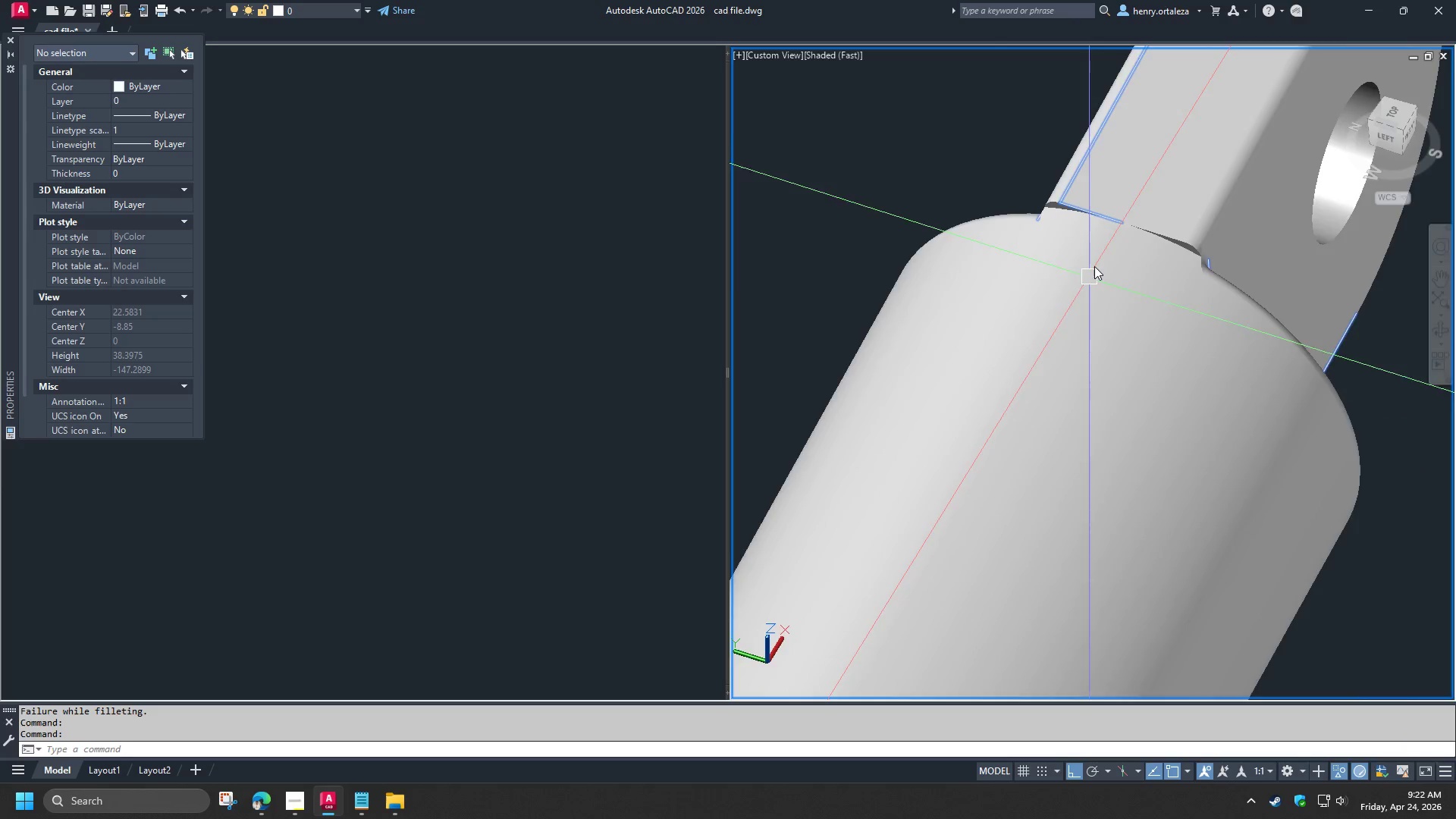 
scroll: coordinate [1094, 265], scroll_direction: up, amount: 2.0
 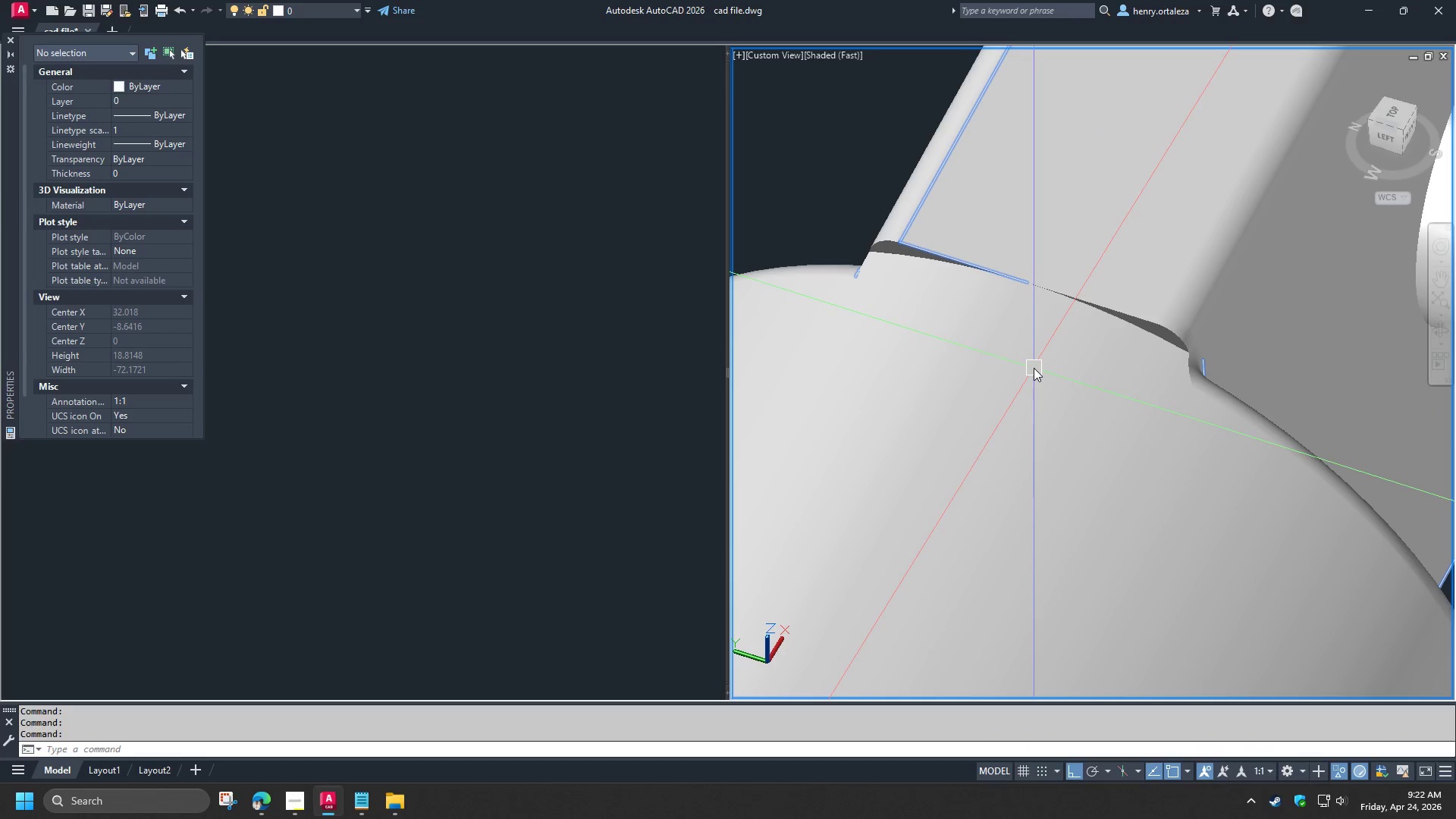 
key(Control+Z)
 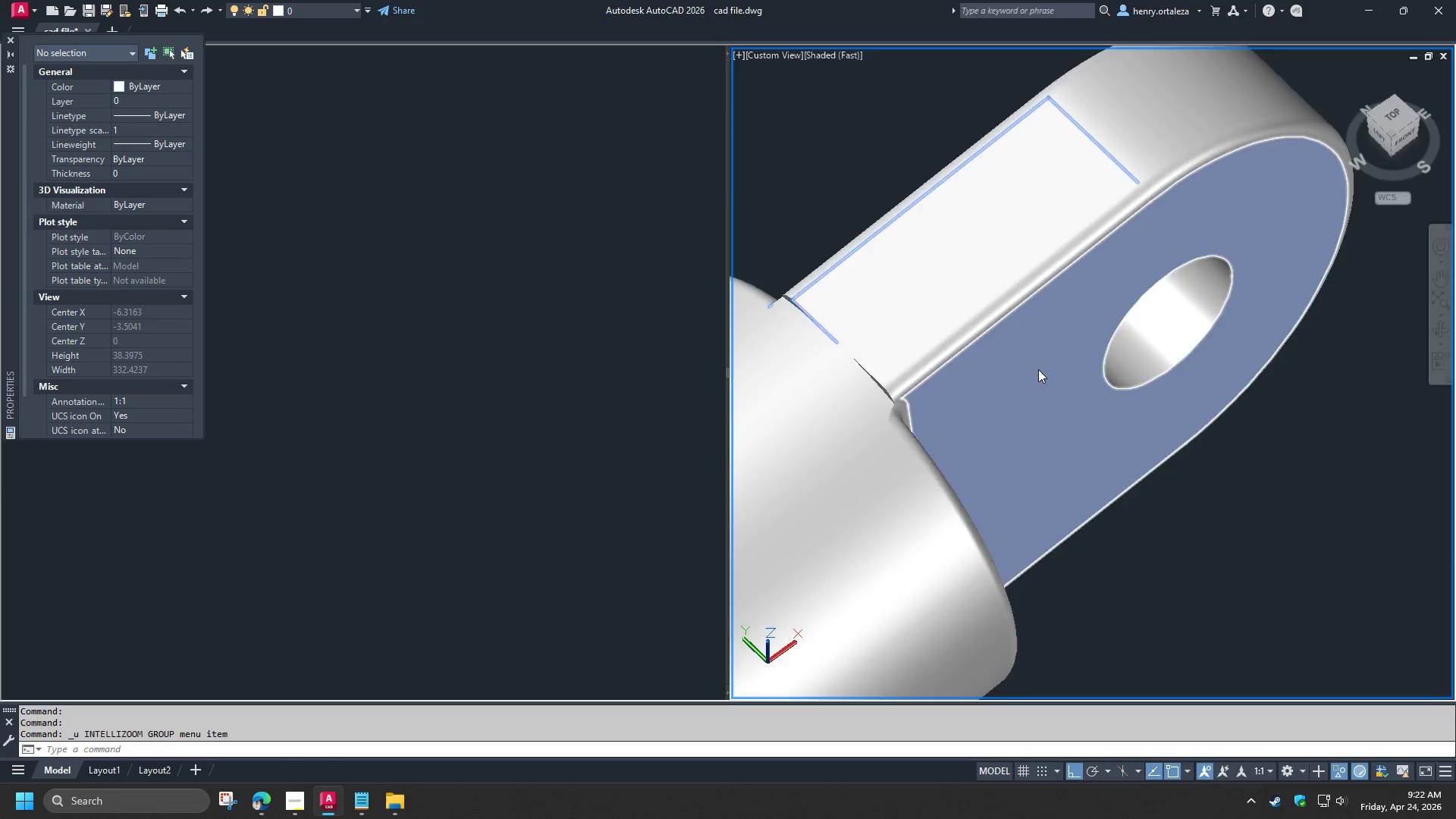 
key(Control+Z)
 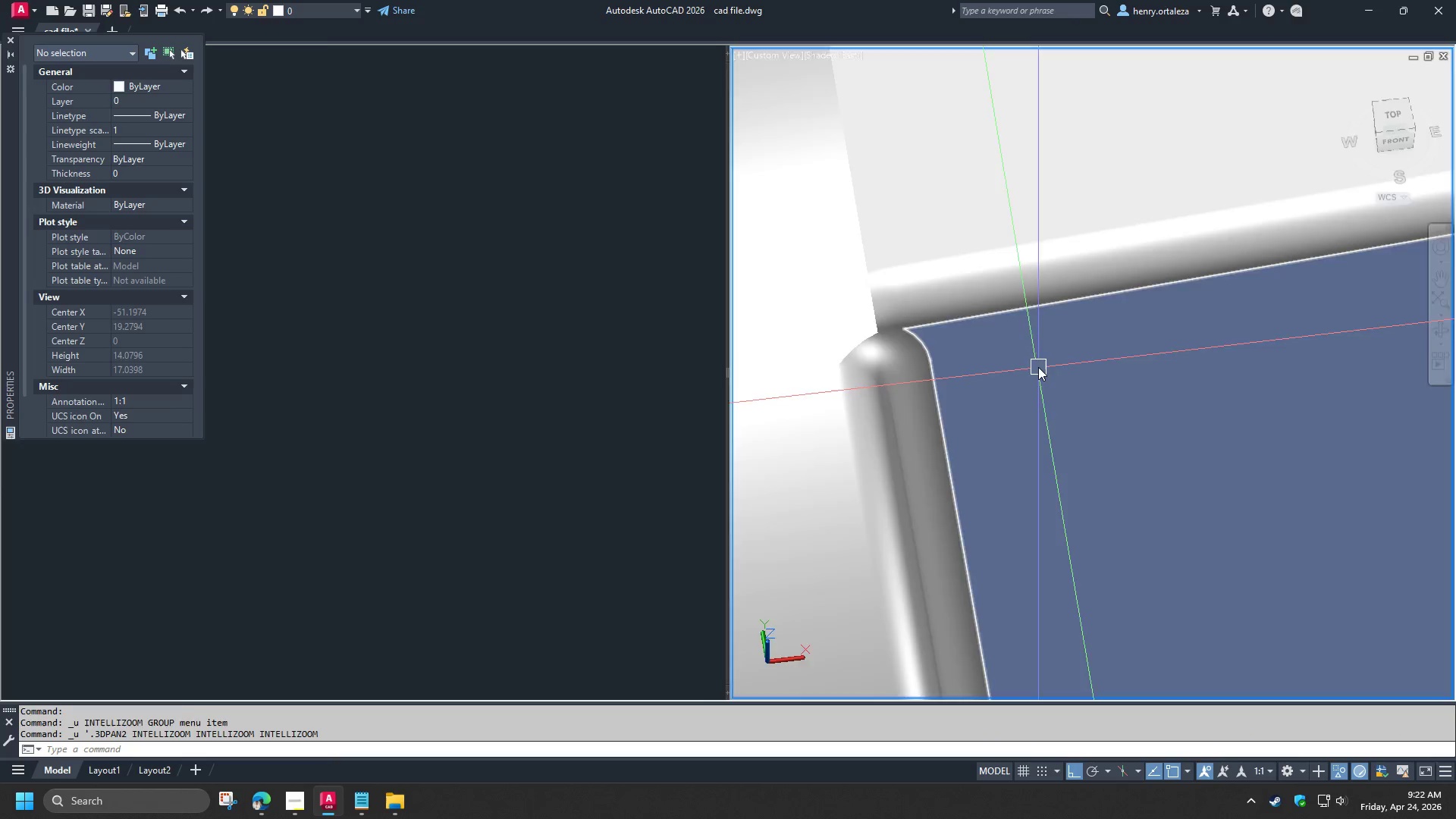 
key(Control+Z)
 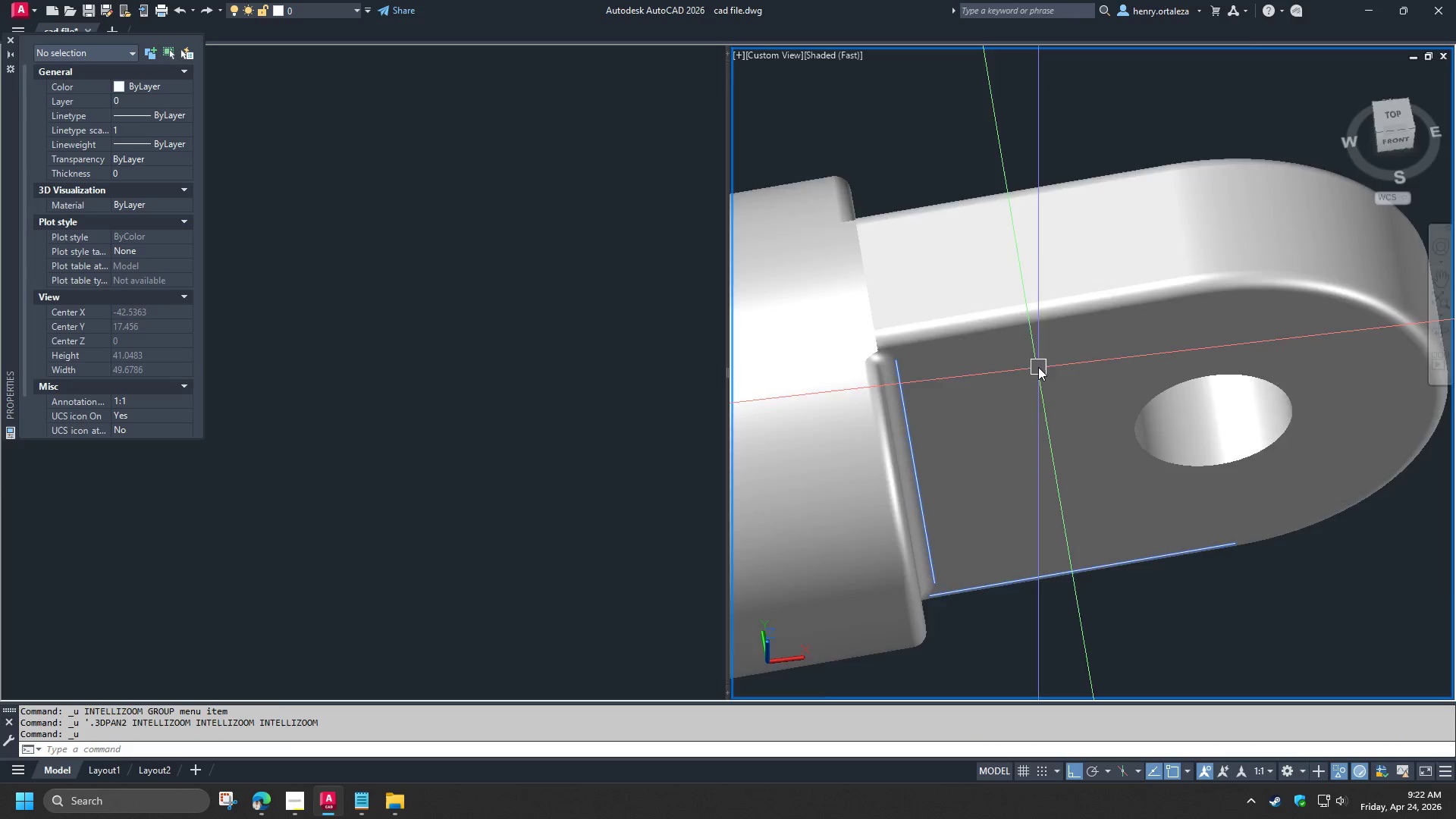 
key(Control+Z)
 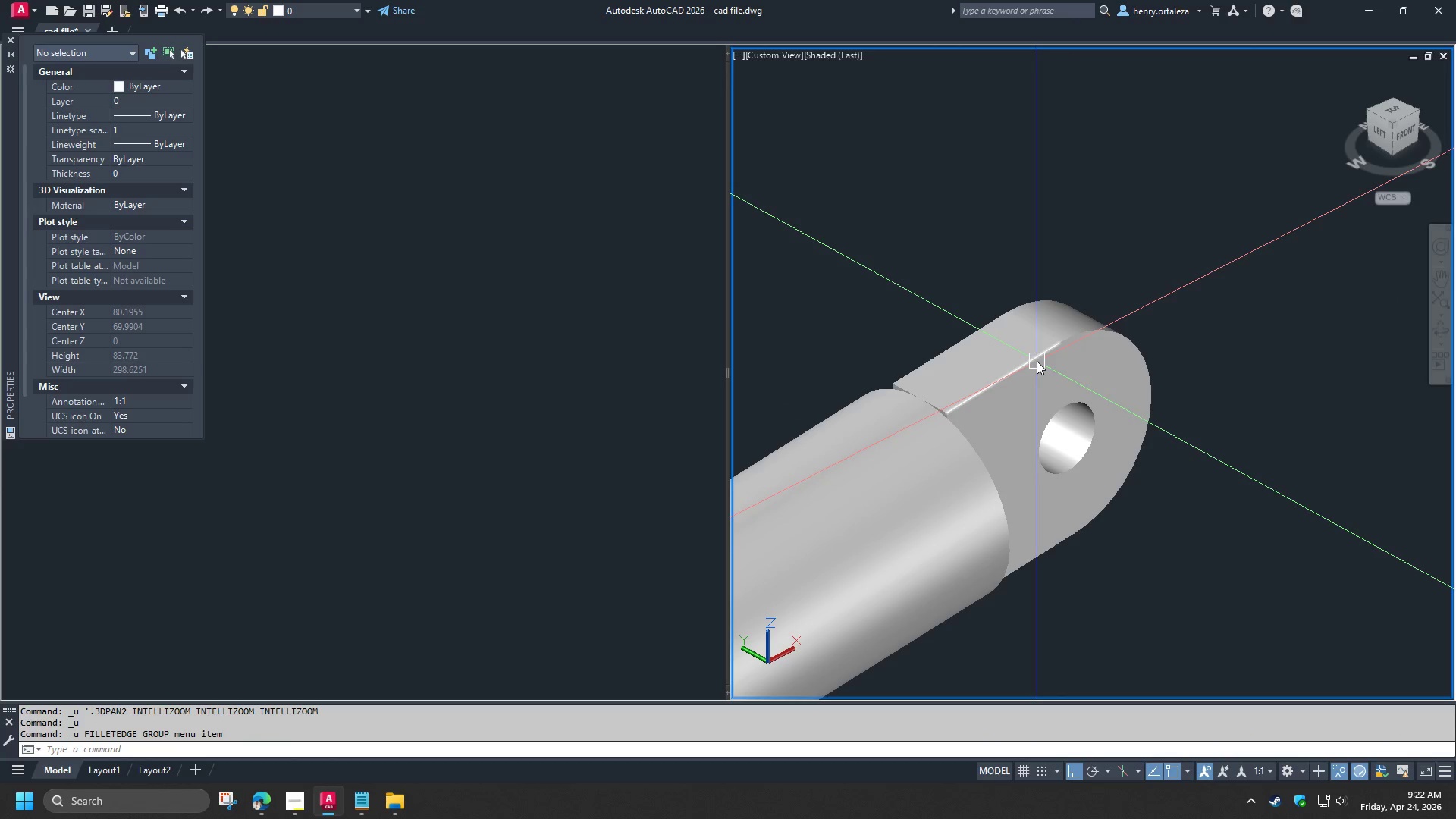 
key(Control+Z)
 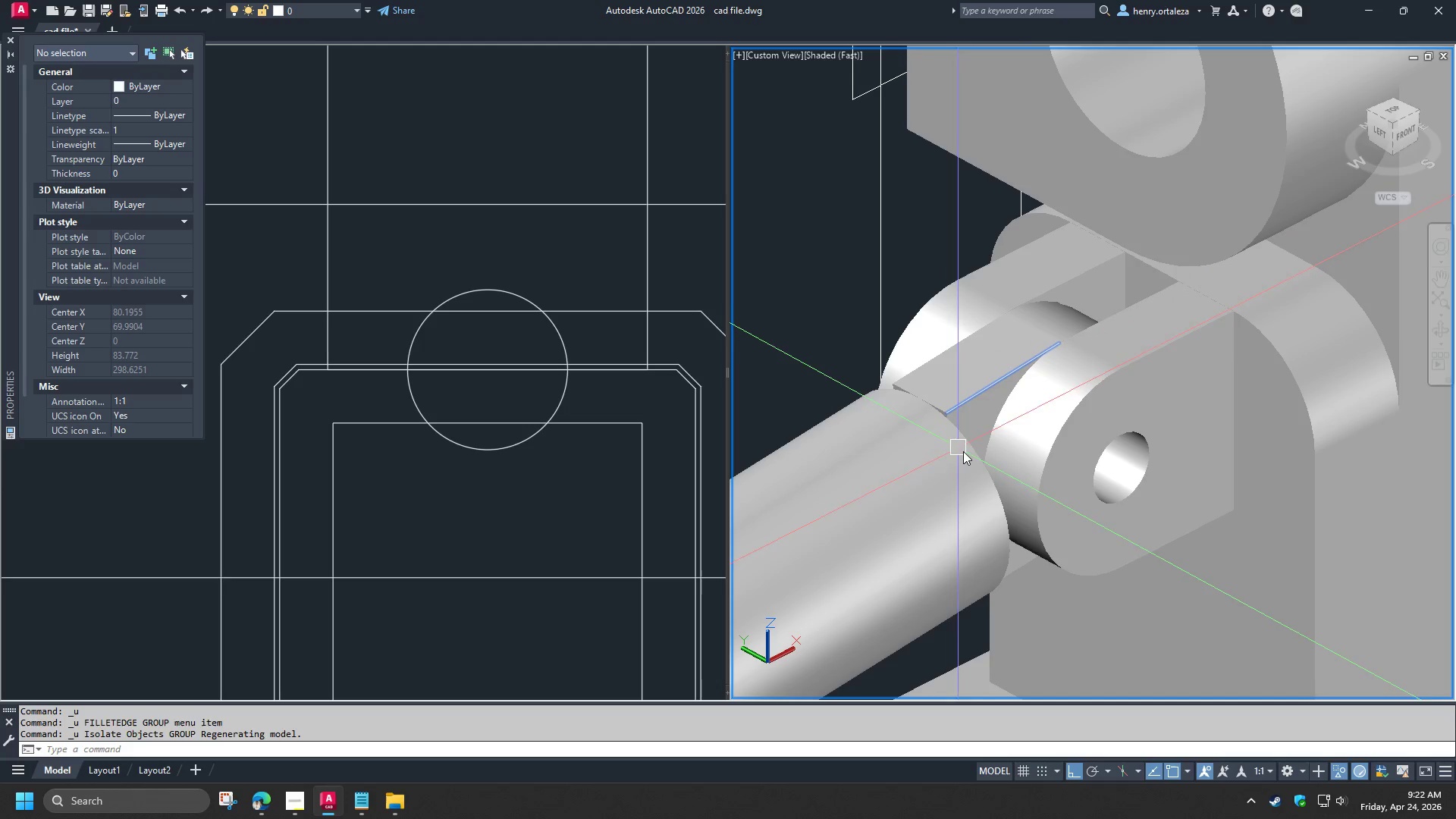 
type(RE )
 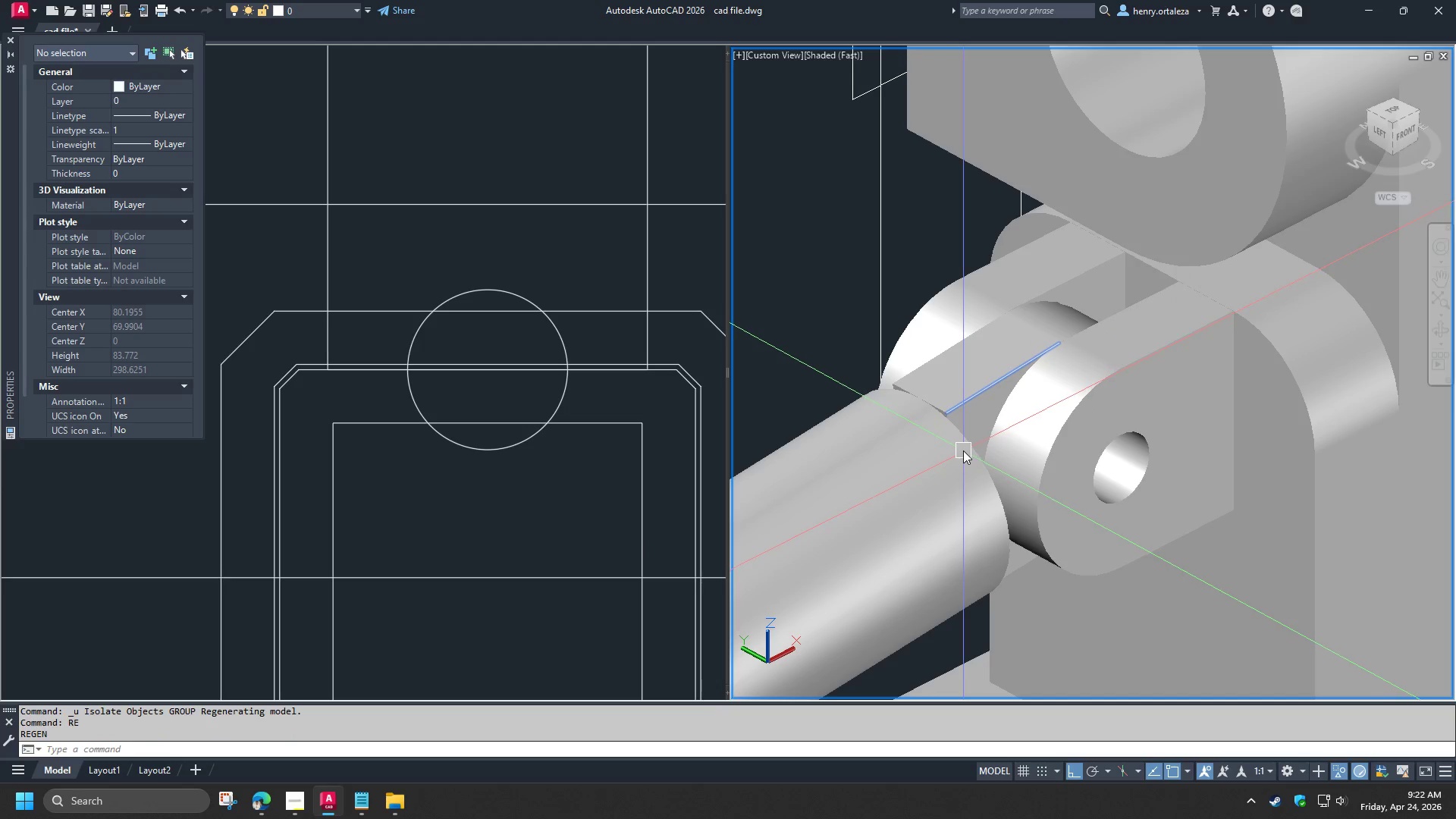 
right_click([963, 450])
 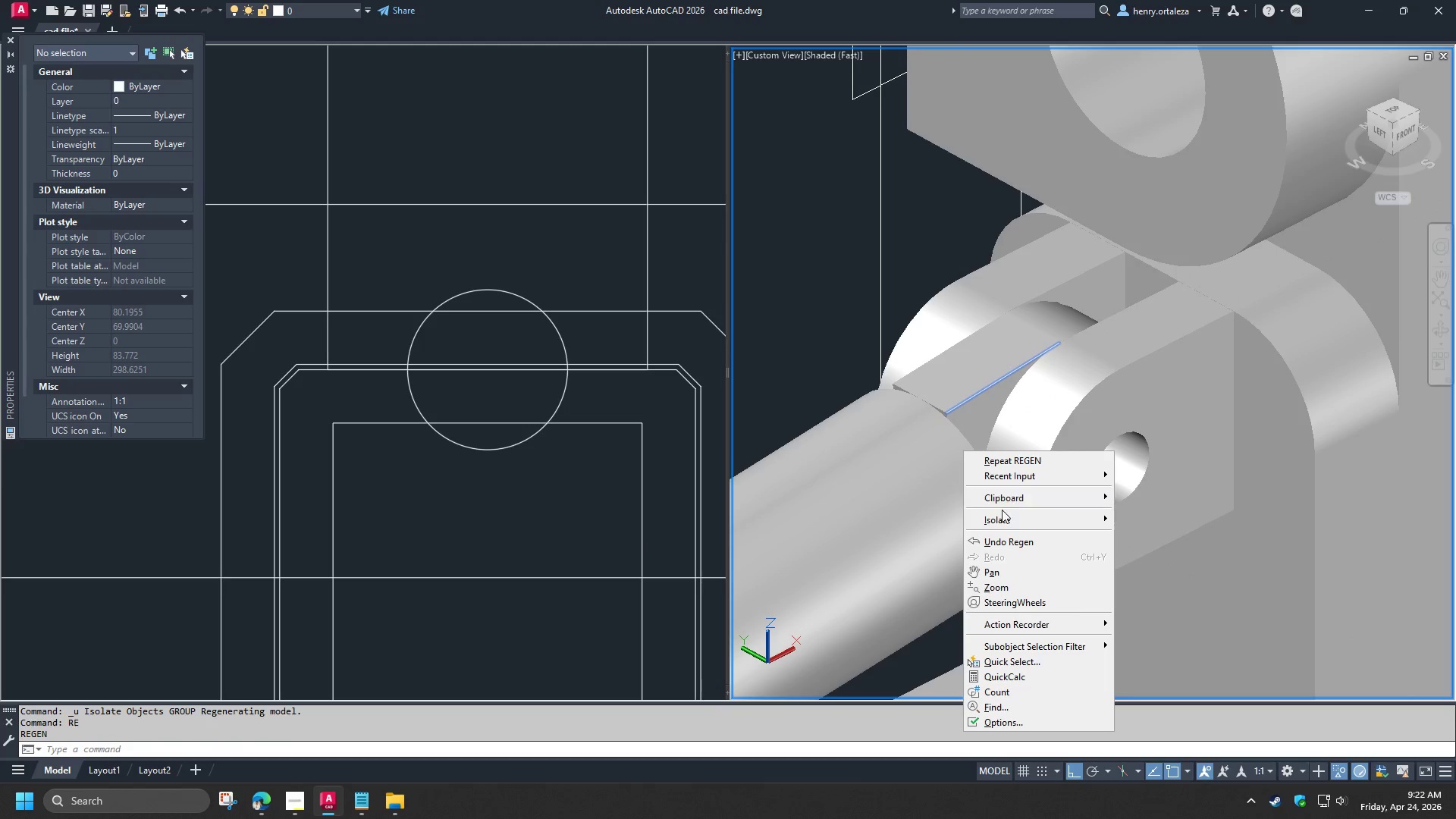 
left_click([1012, 520])
 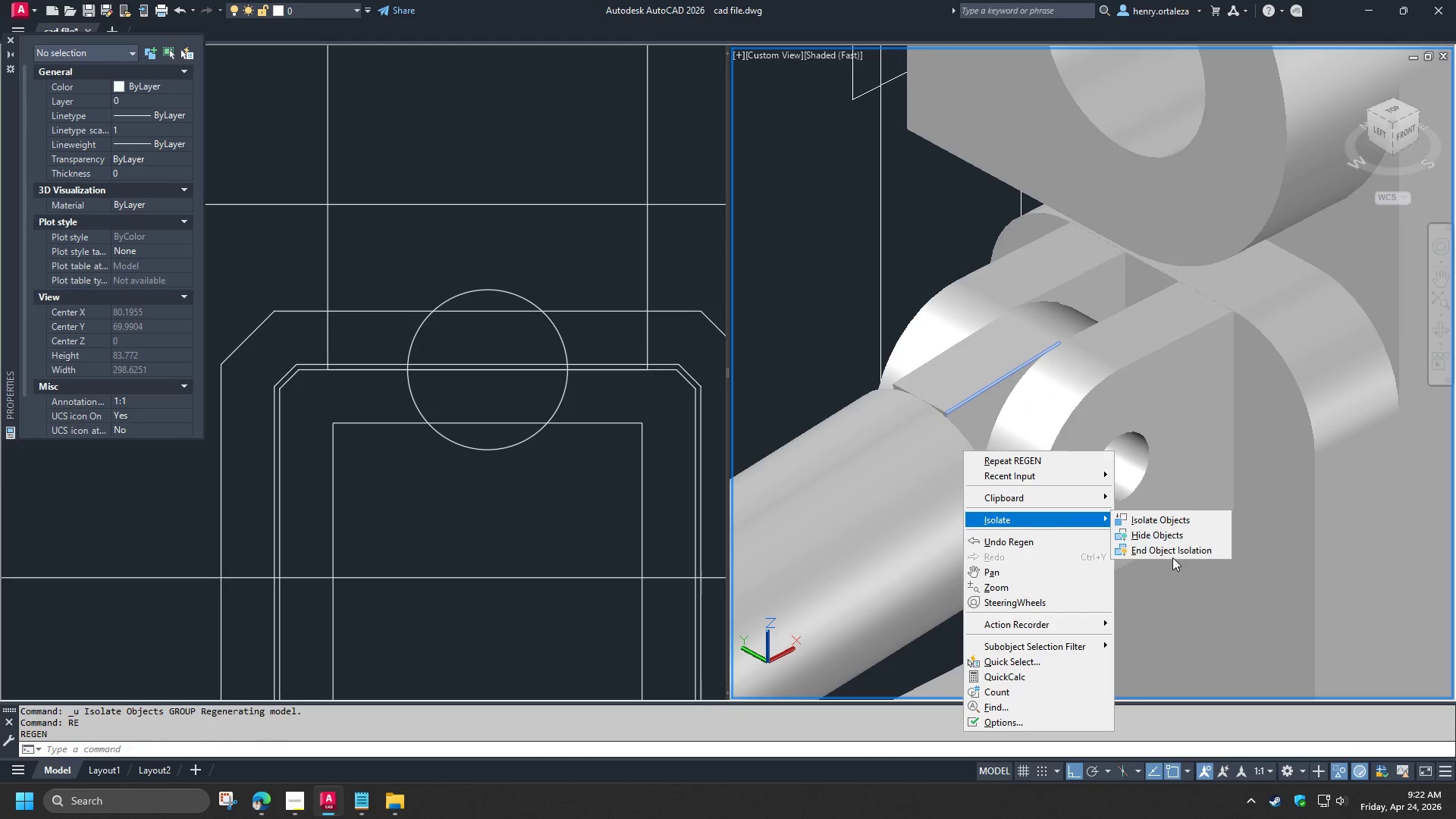 
left_click([1169, 553])
 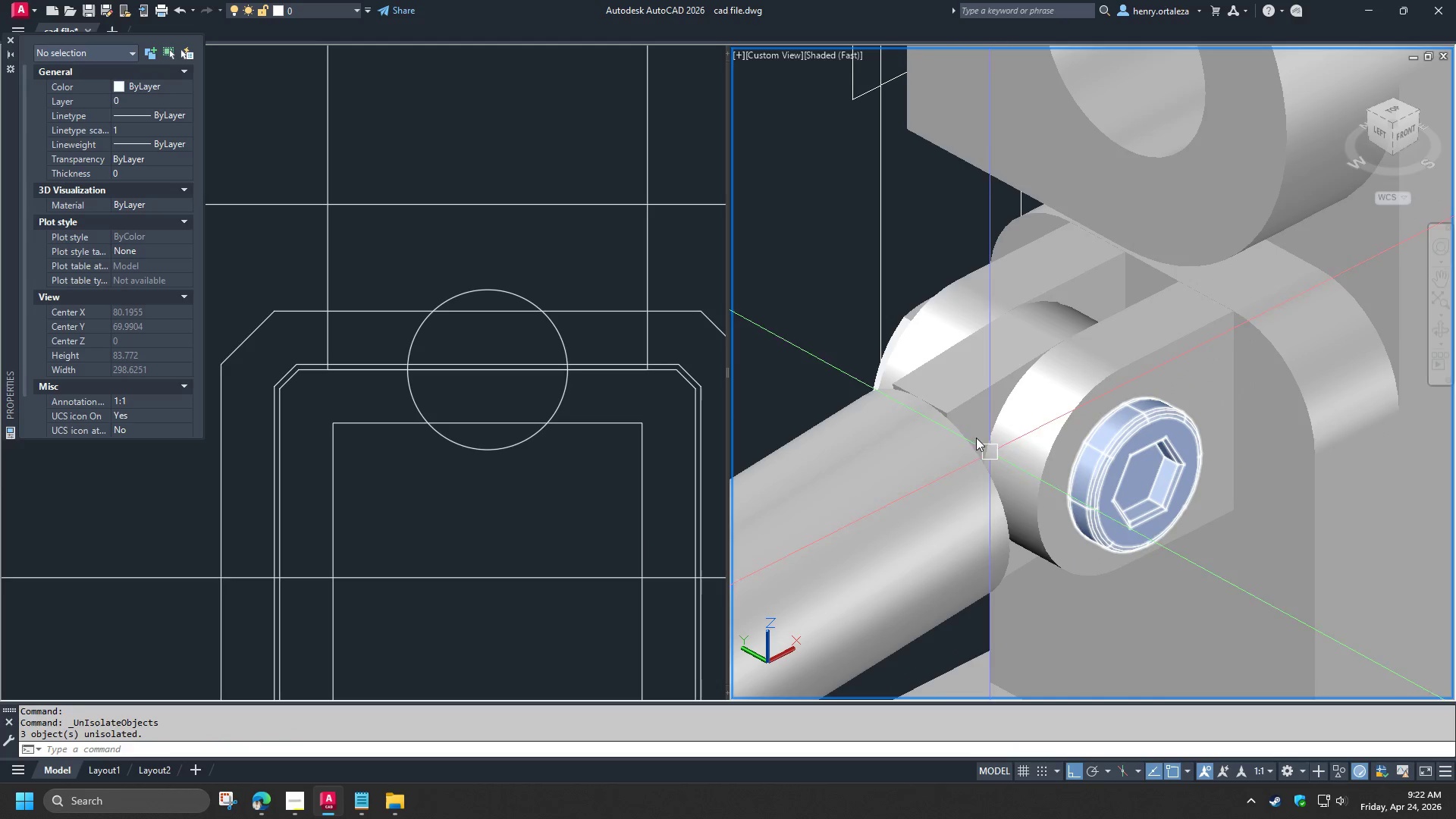 
left_click([946, 418])
 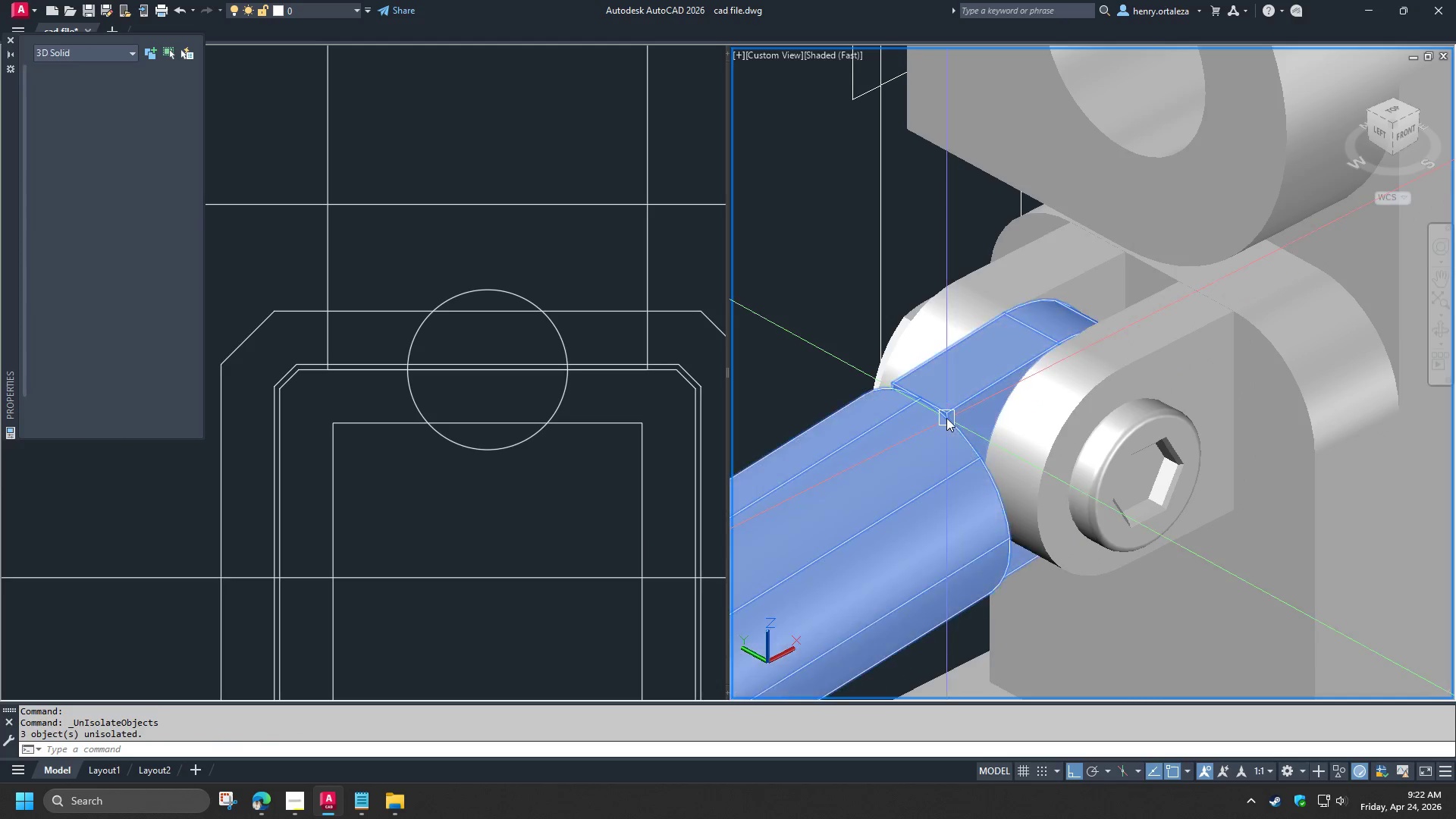 
right_click([946, 418])
 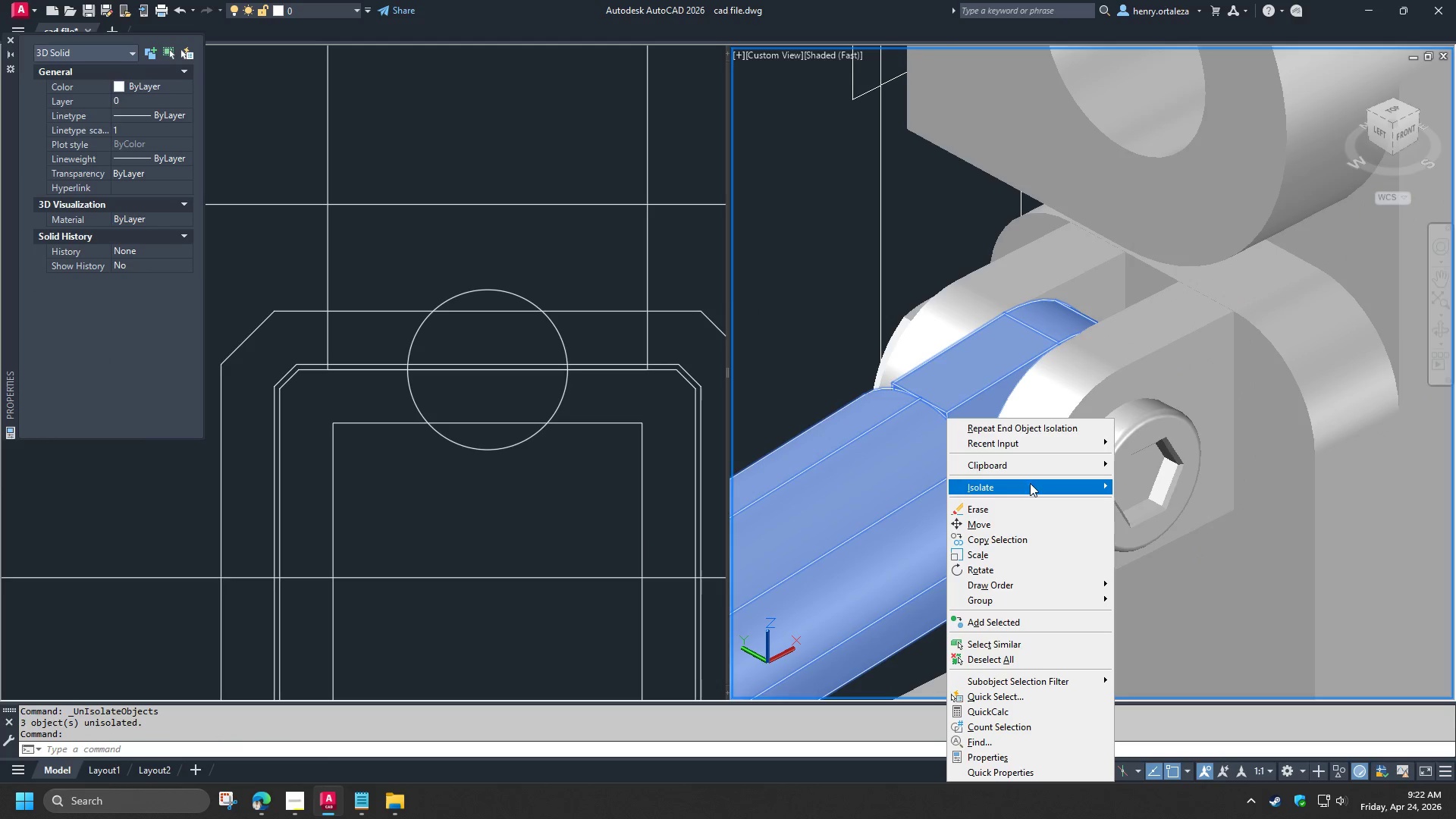 
left_click([1030, 485])
 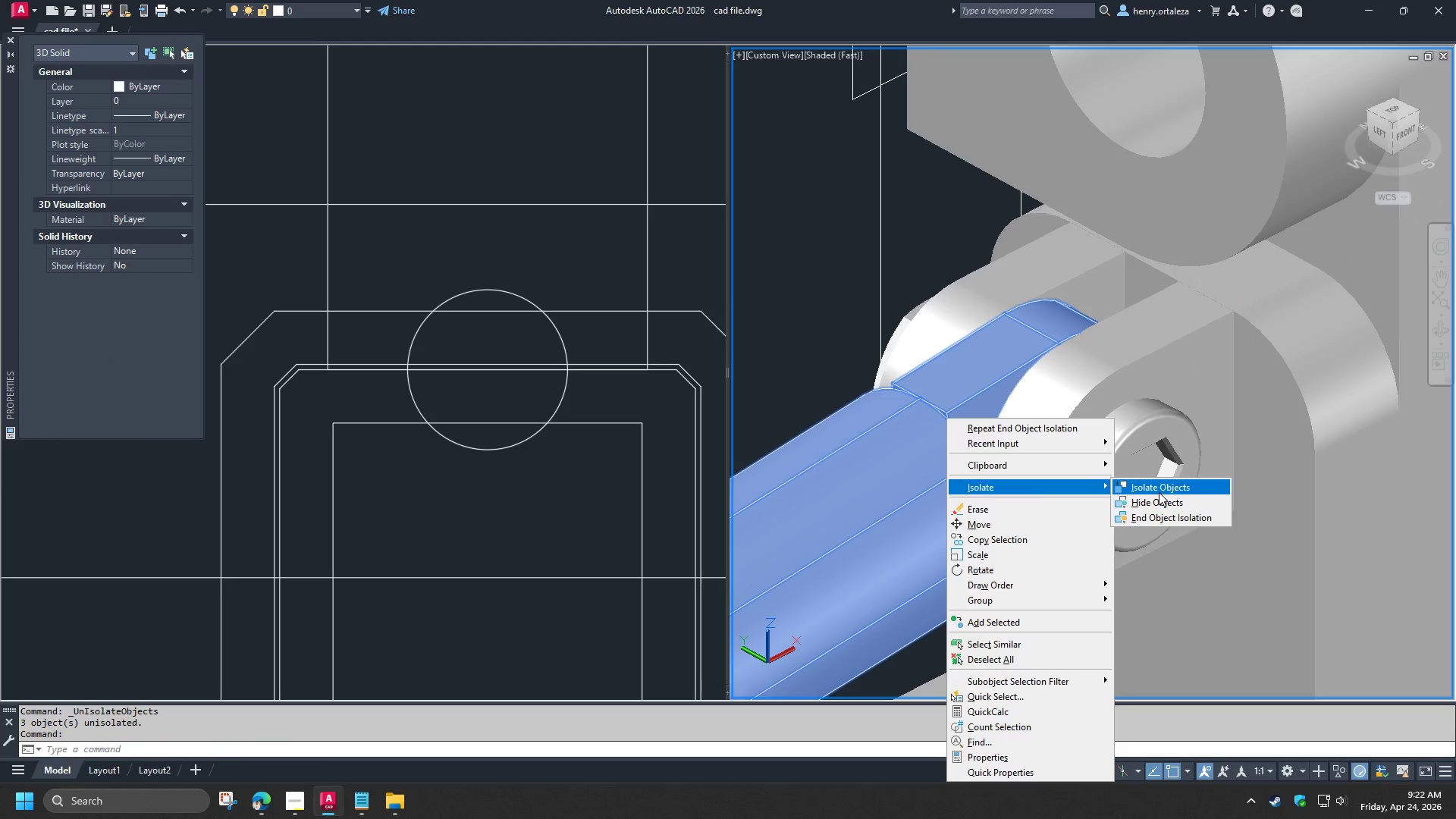 
left_click([1159, 492])
 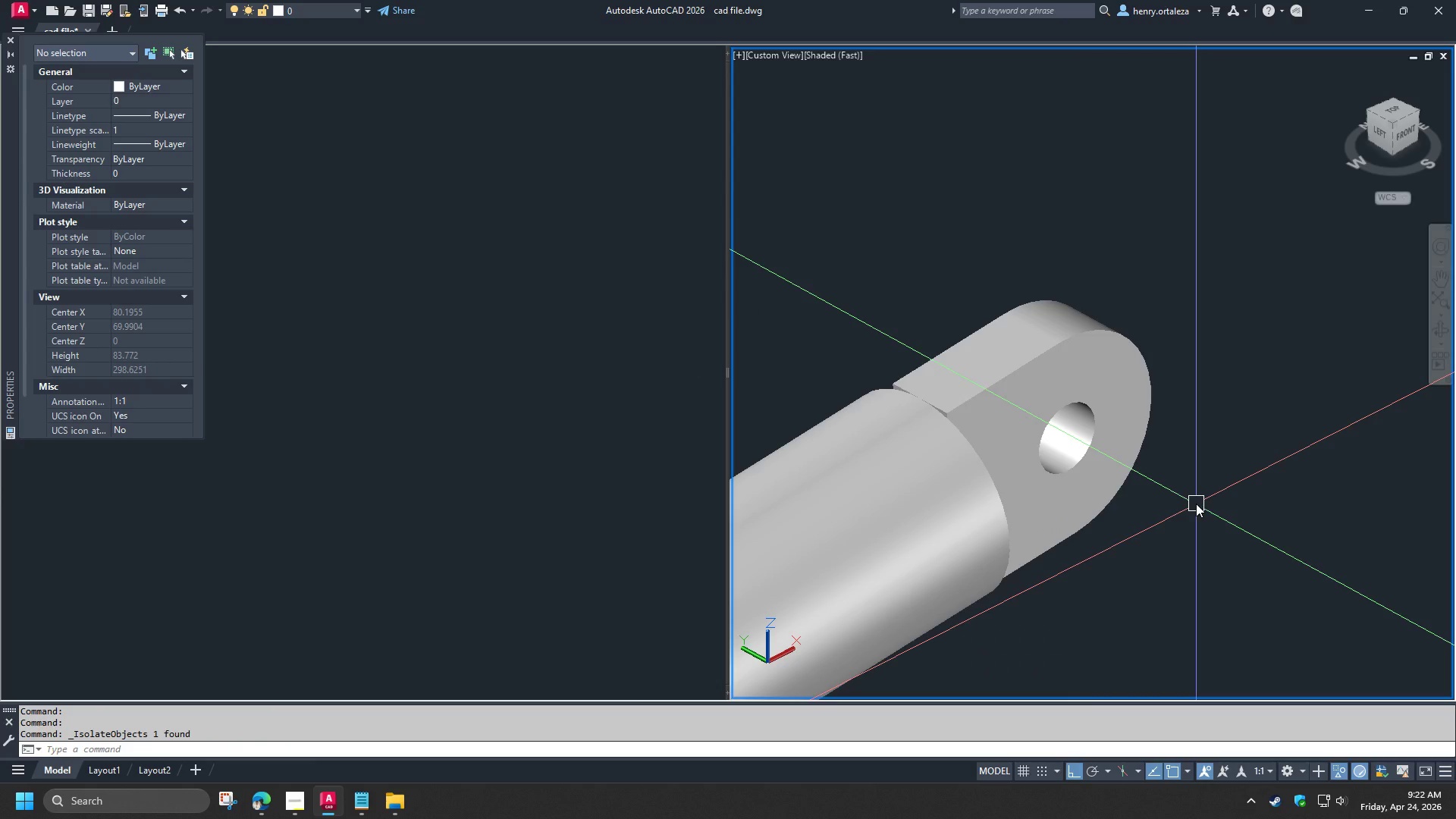 
wait(25.72)
 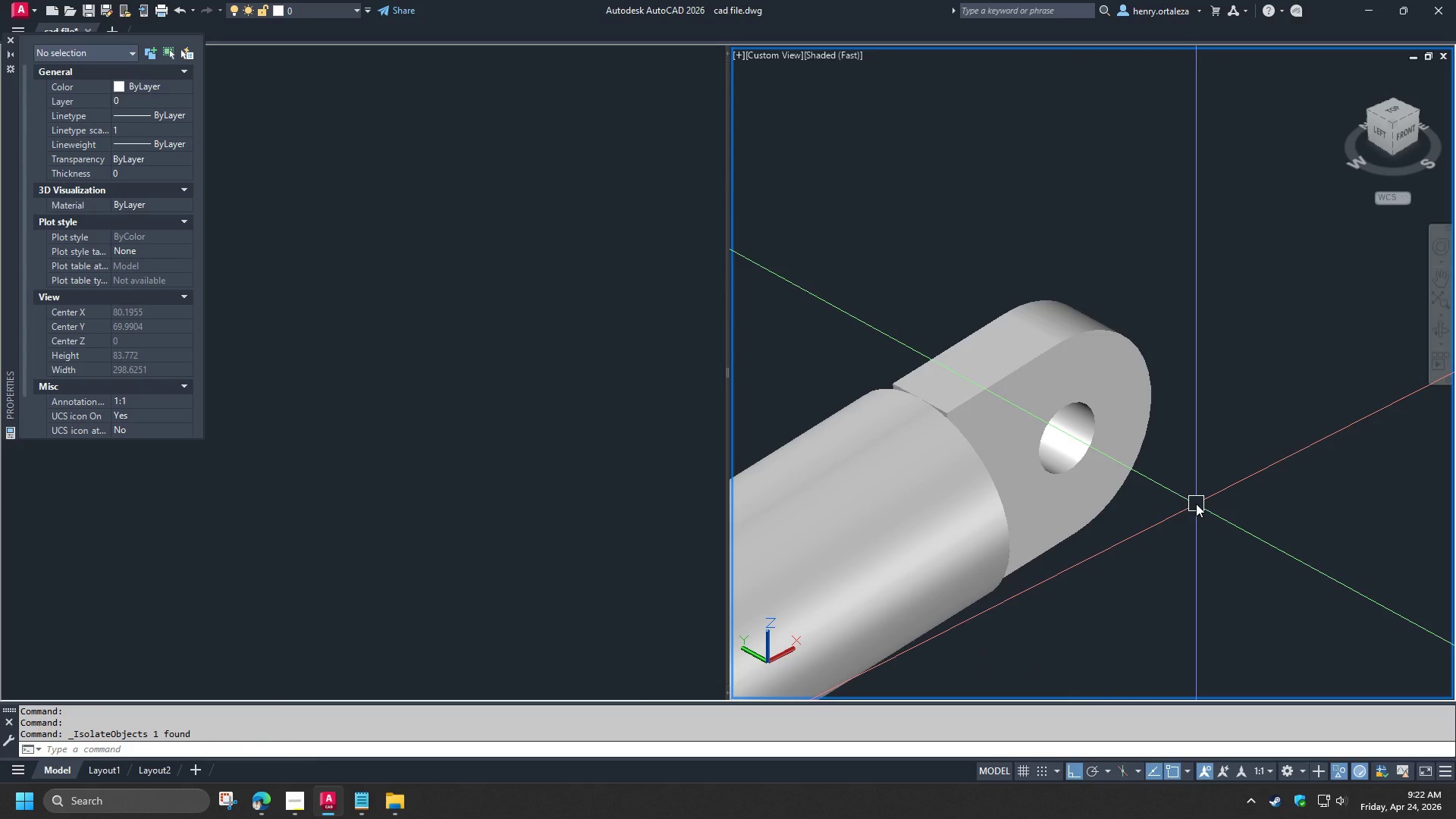 
scroll: coordinate [1000, 373], scroll_direction: up, amount: 3.0
 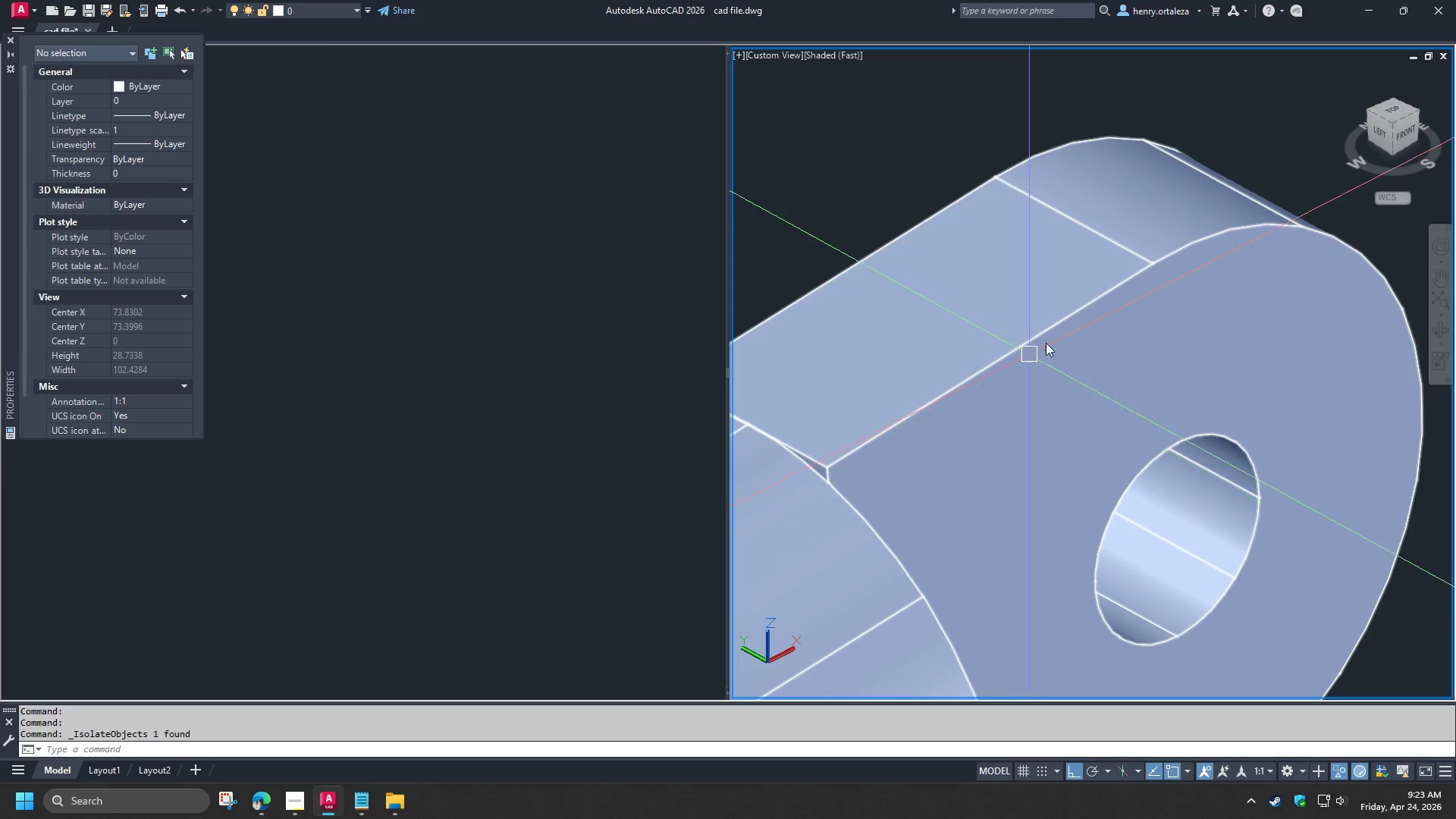 
scroll: coordinate [1047, 339], scroll_direction: down, amount: 1.0
 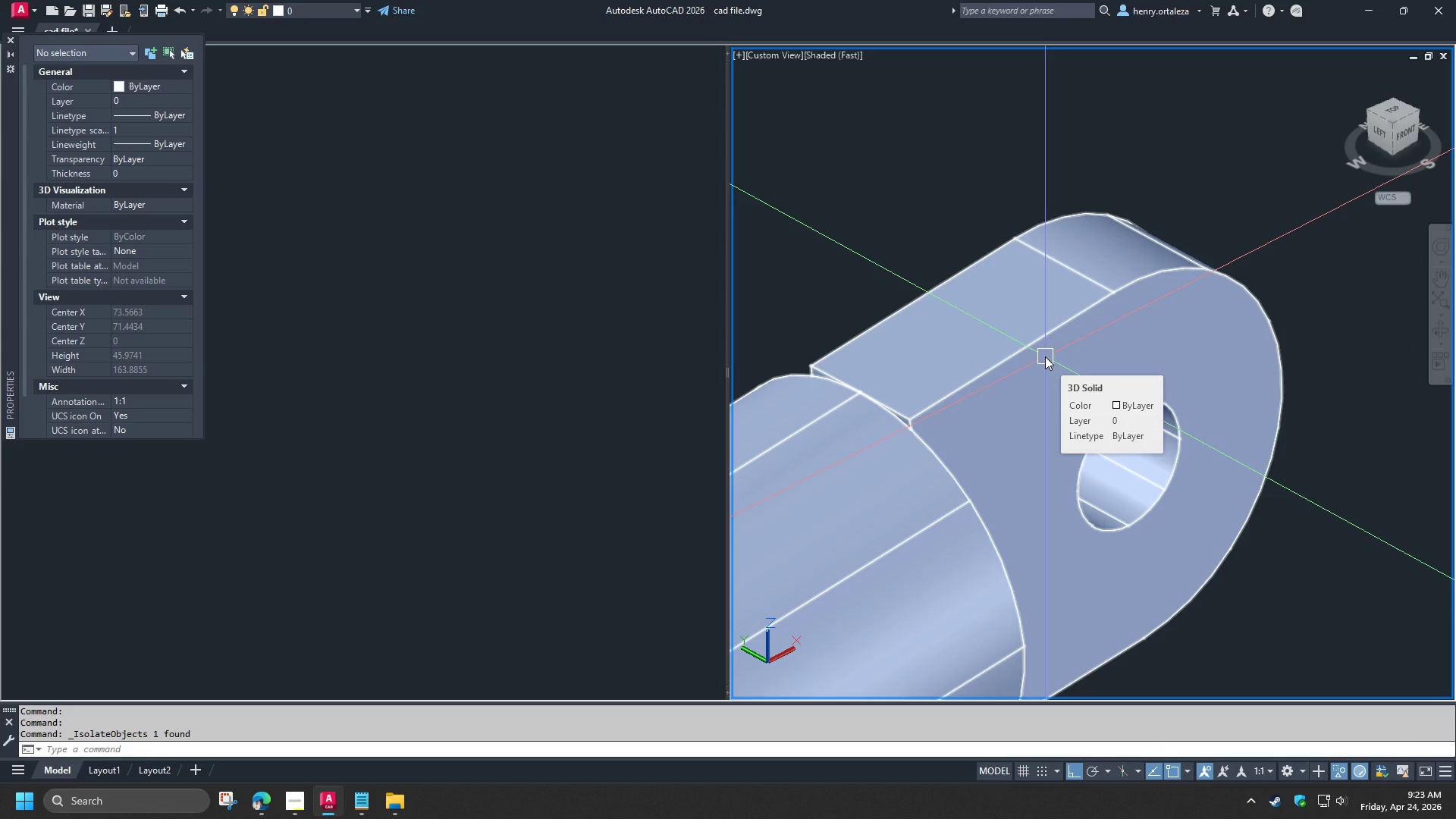 
wait(7.41)
 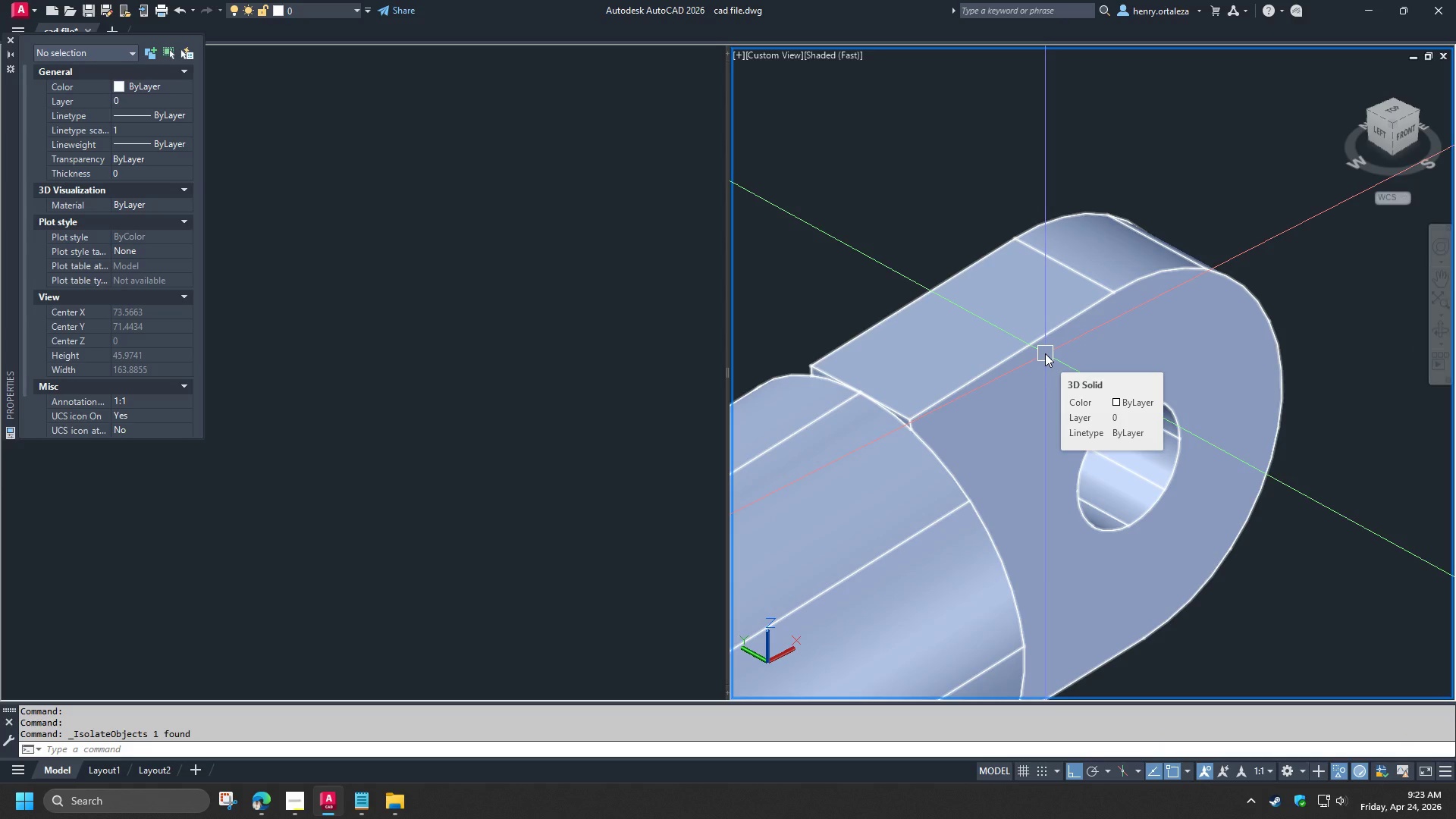 
scroll: coordinate [1045, 357], scroll_direction: down, amount: 2.0
 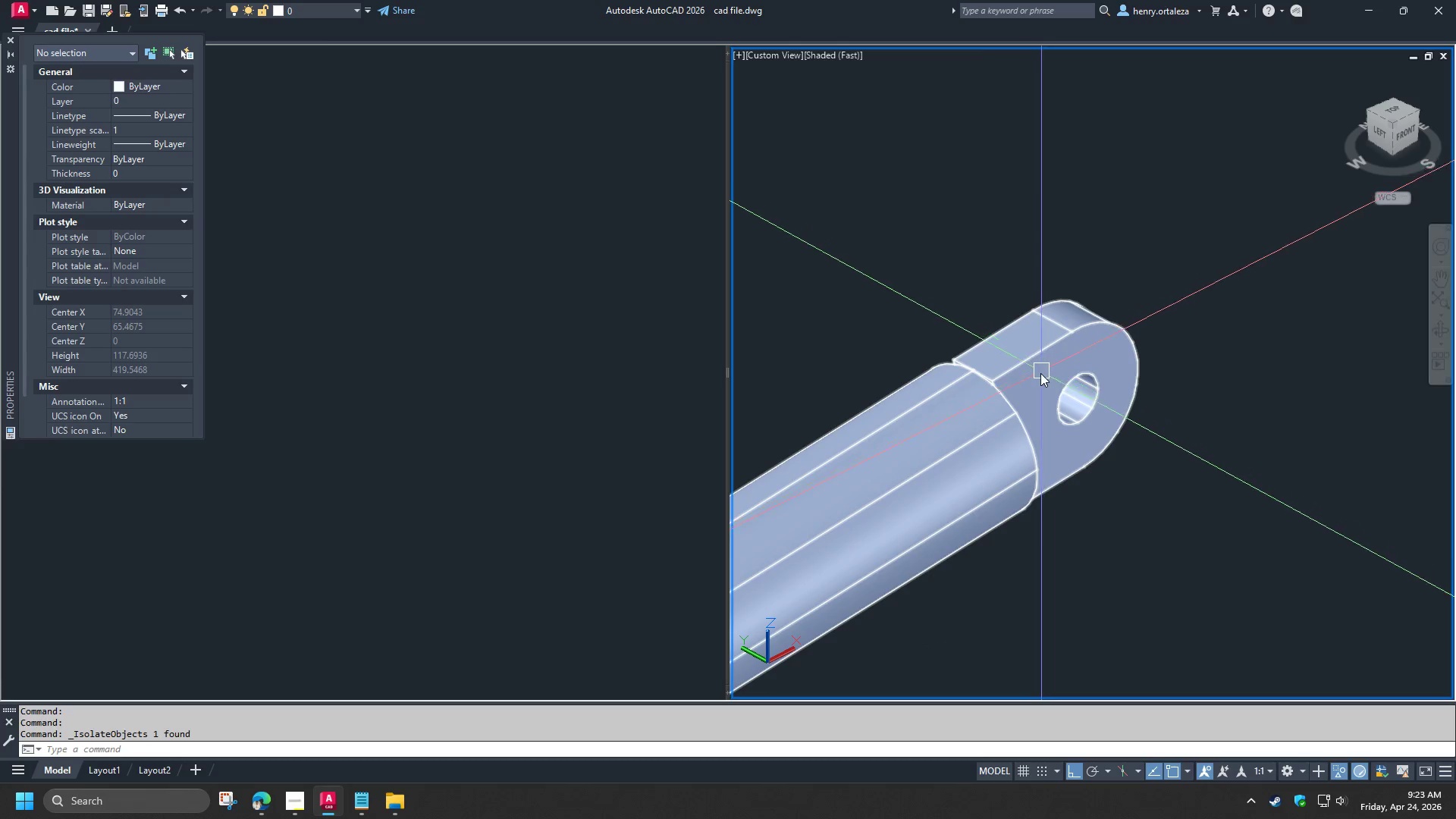 
hold_key(key=ShiftLeft, duration=1.52)
 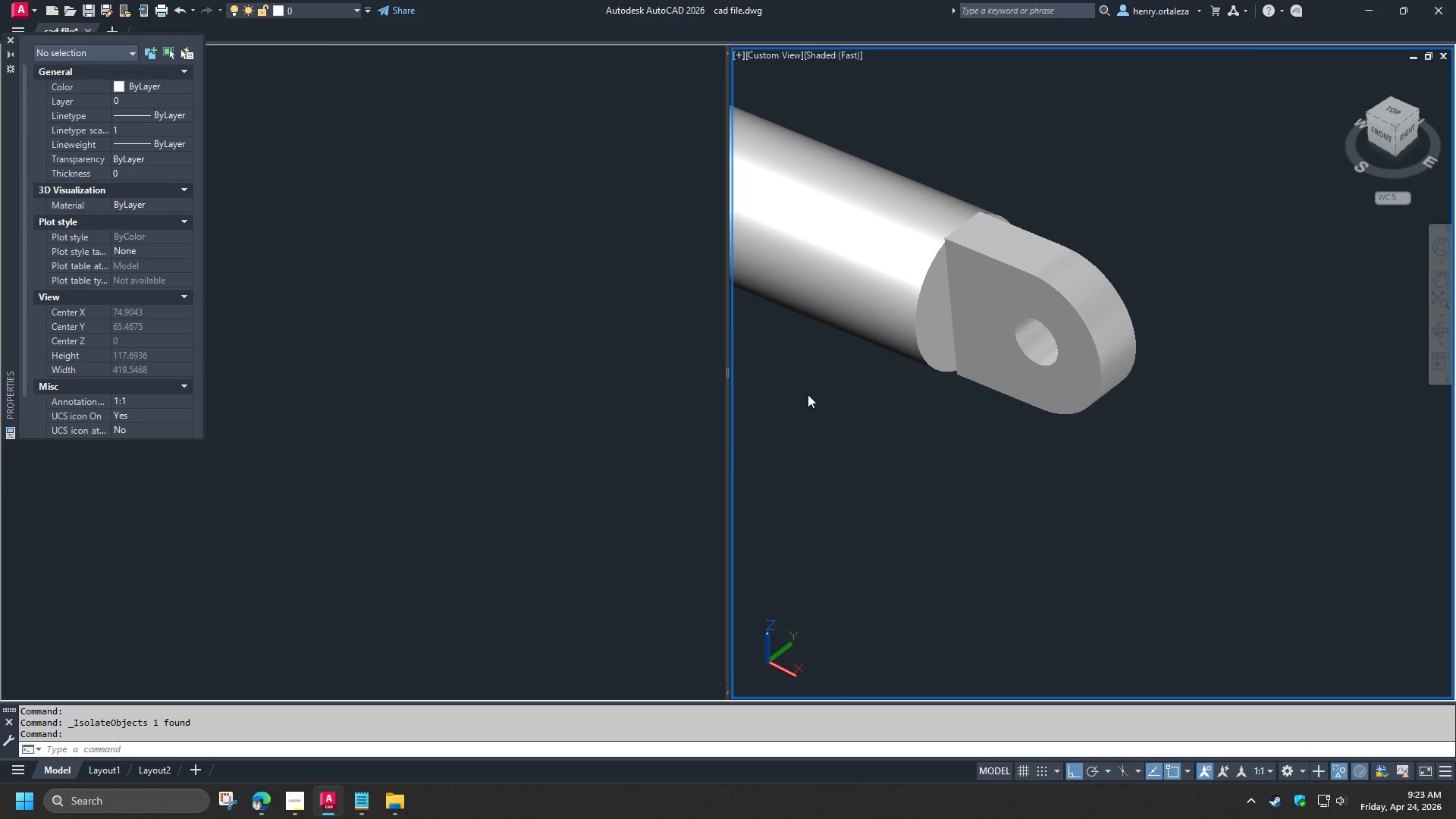 
hold_key(key=ShiftLeft, duration=0.58)
 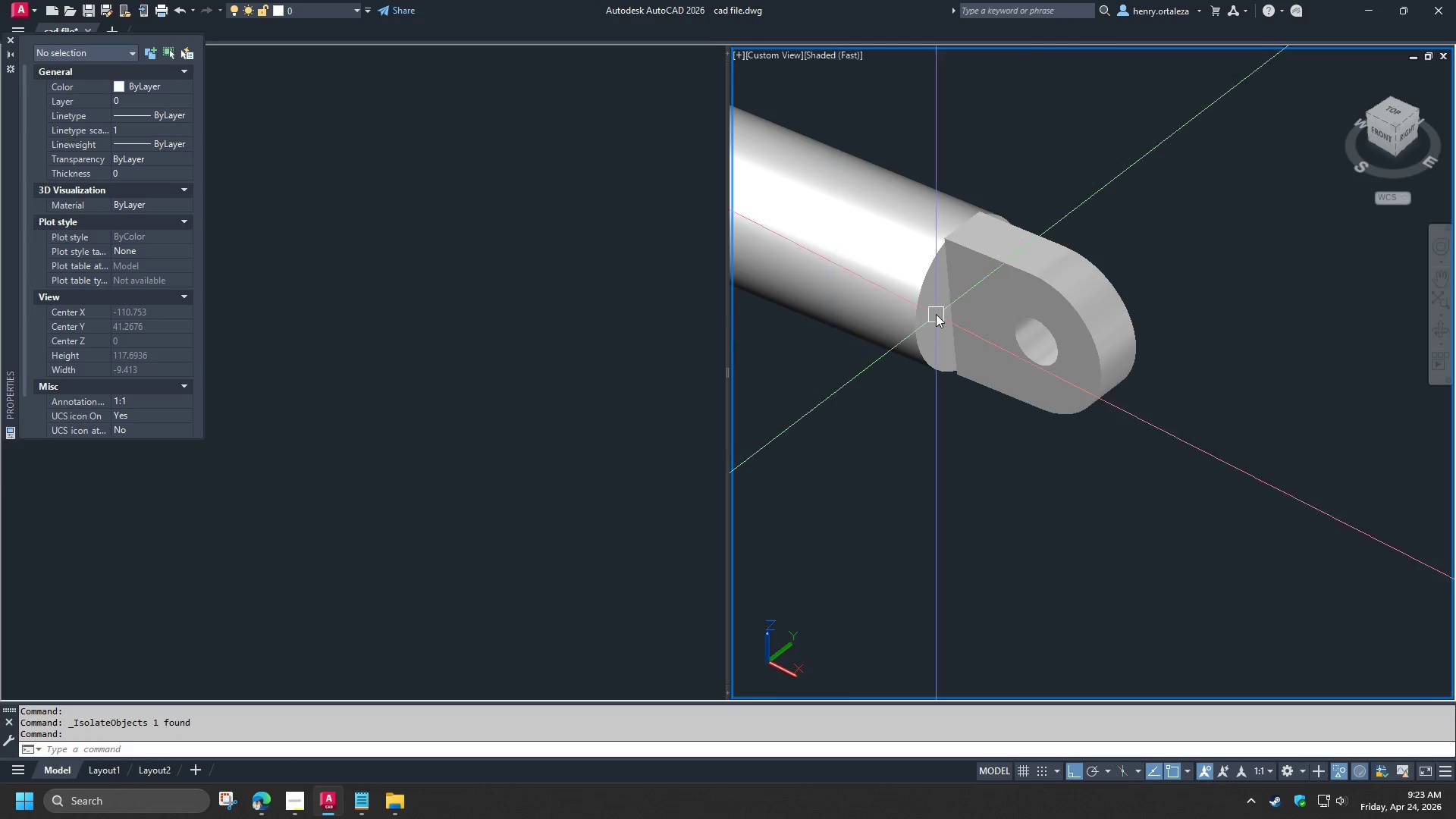 
key(C)
 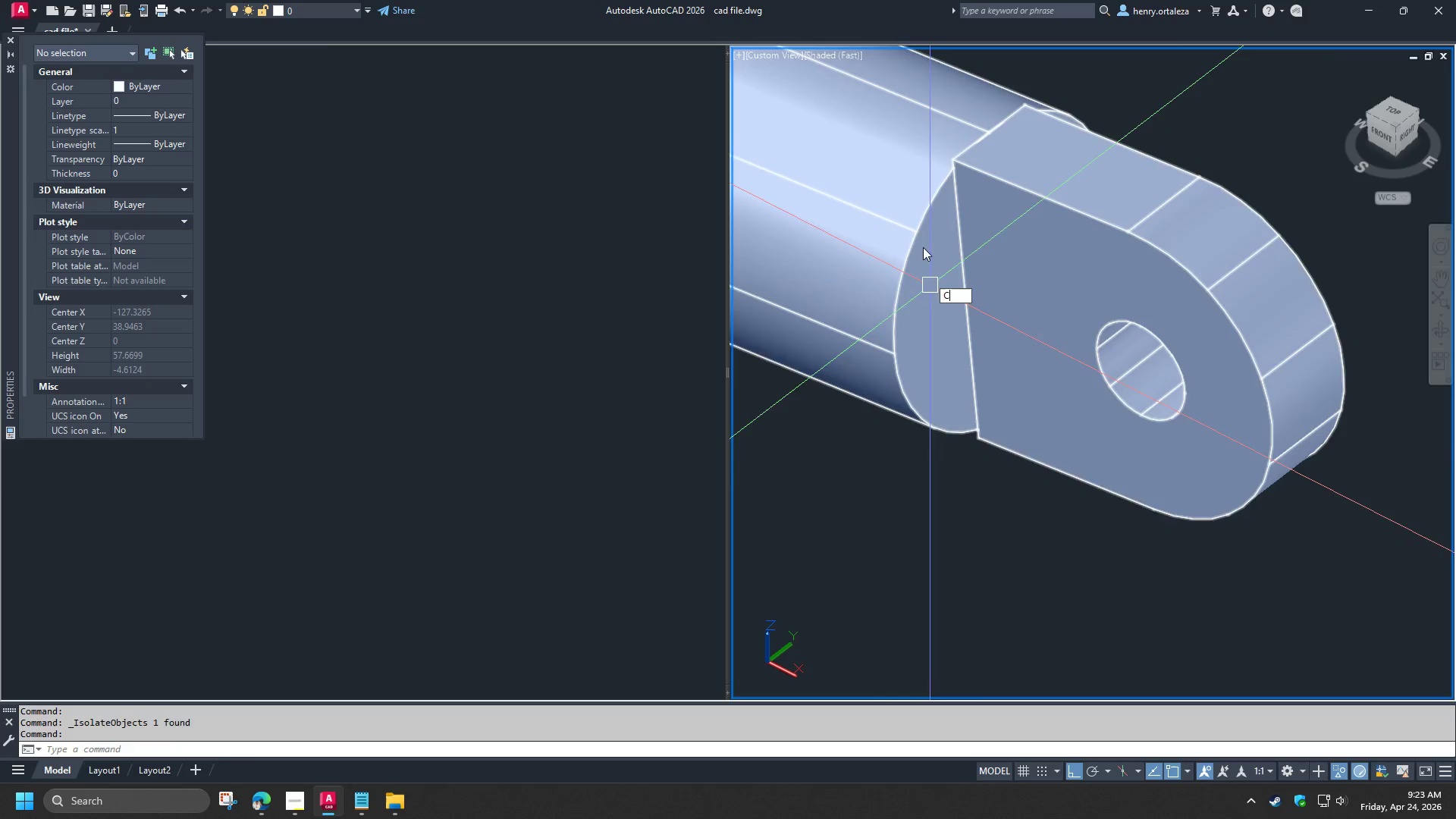 
key(Space)
 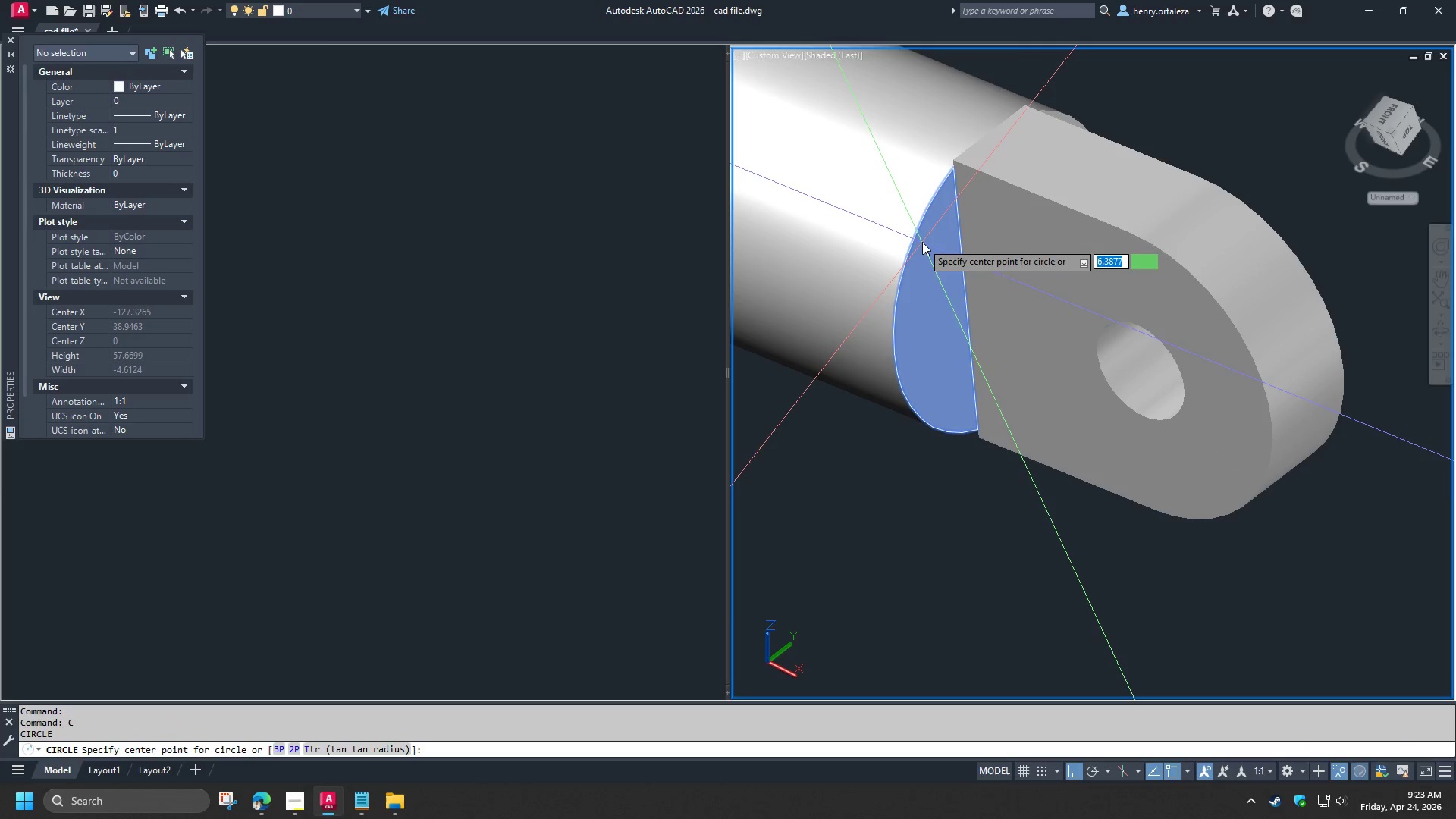 
scroll: coordinate [936, 314], scroll_direction: up, amount: 2.0
 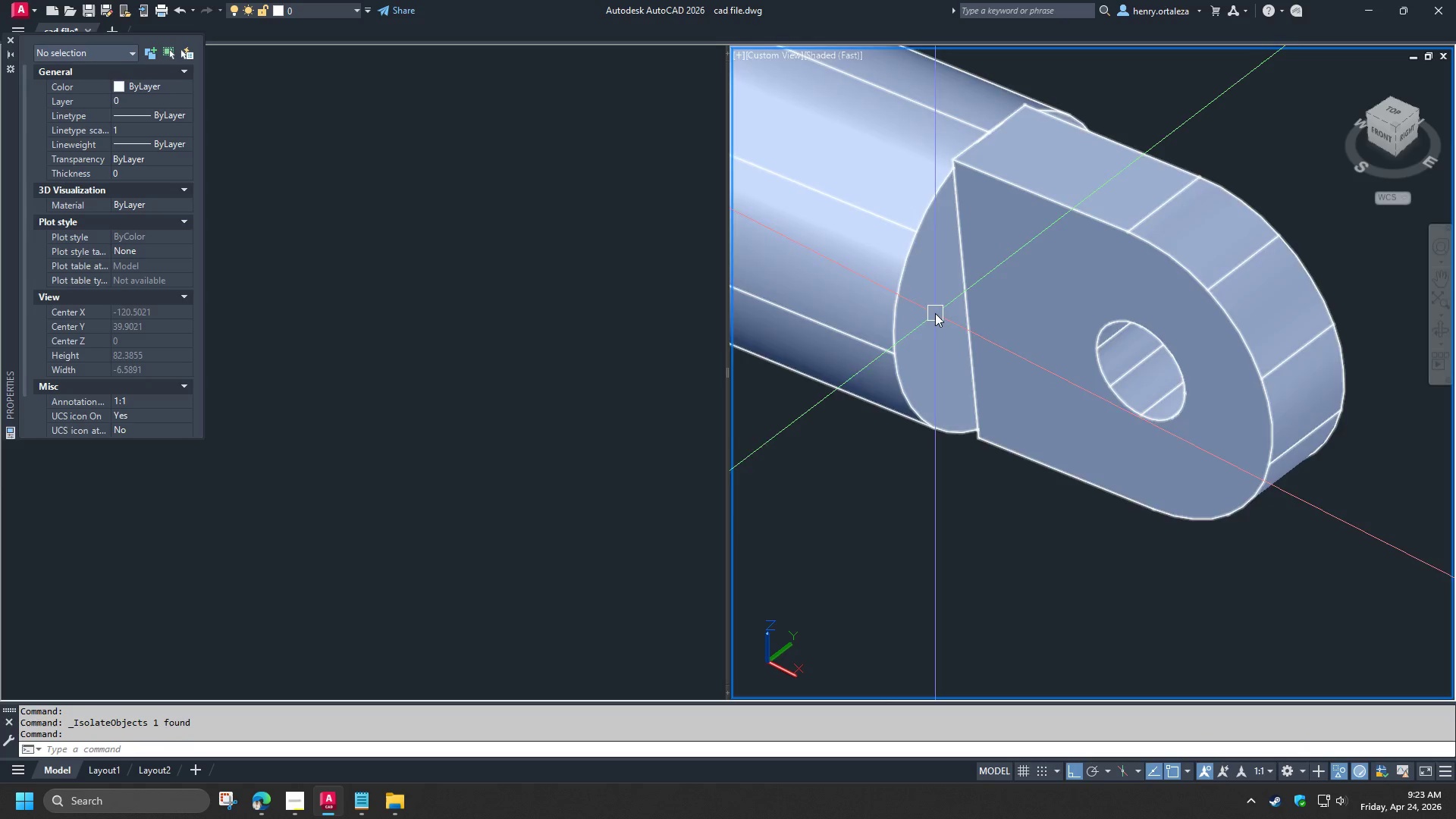 
type(CEN )
key(Escape)
type(VS 2 C)
 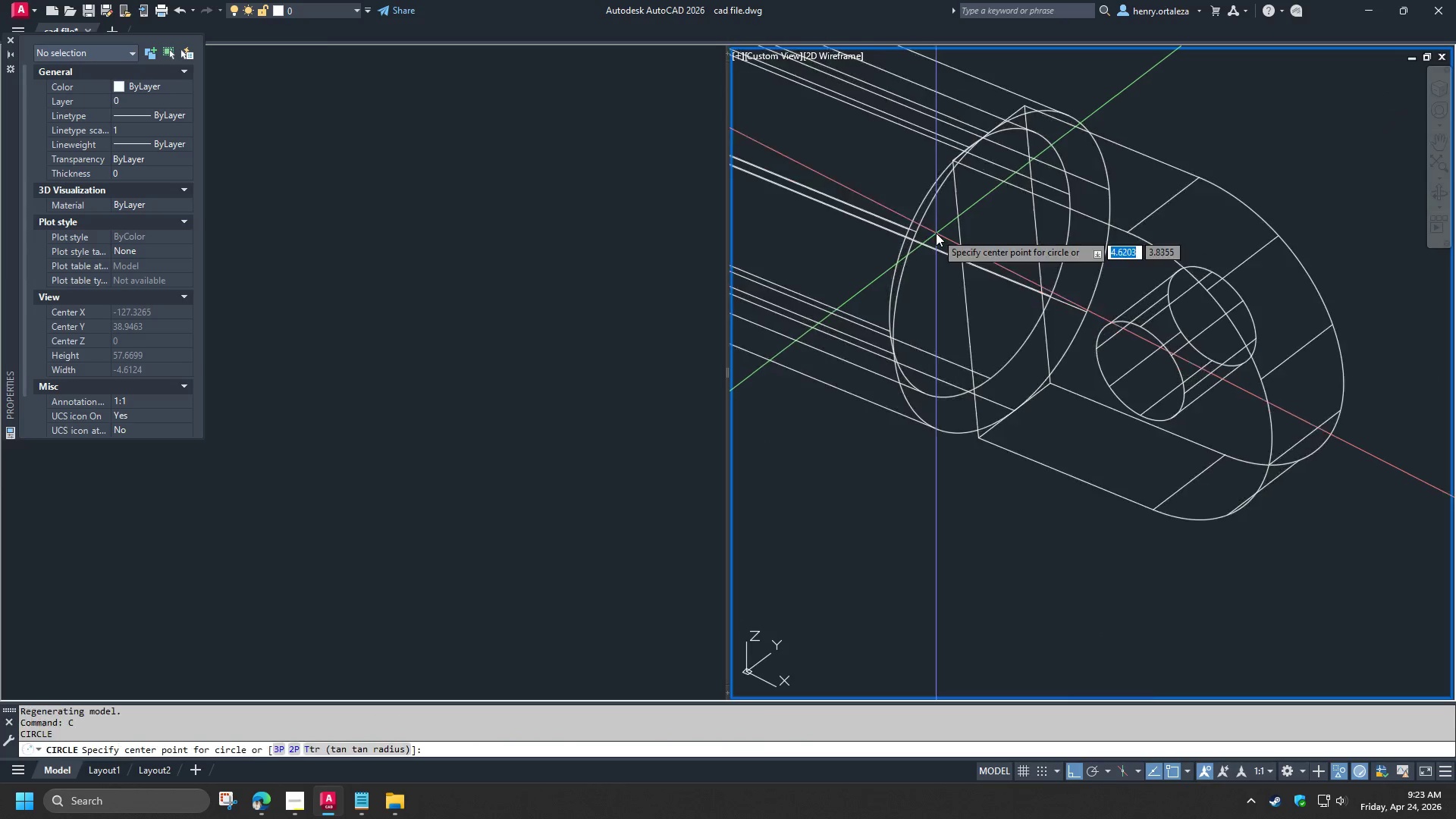 
type( CEN )
 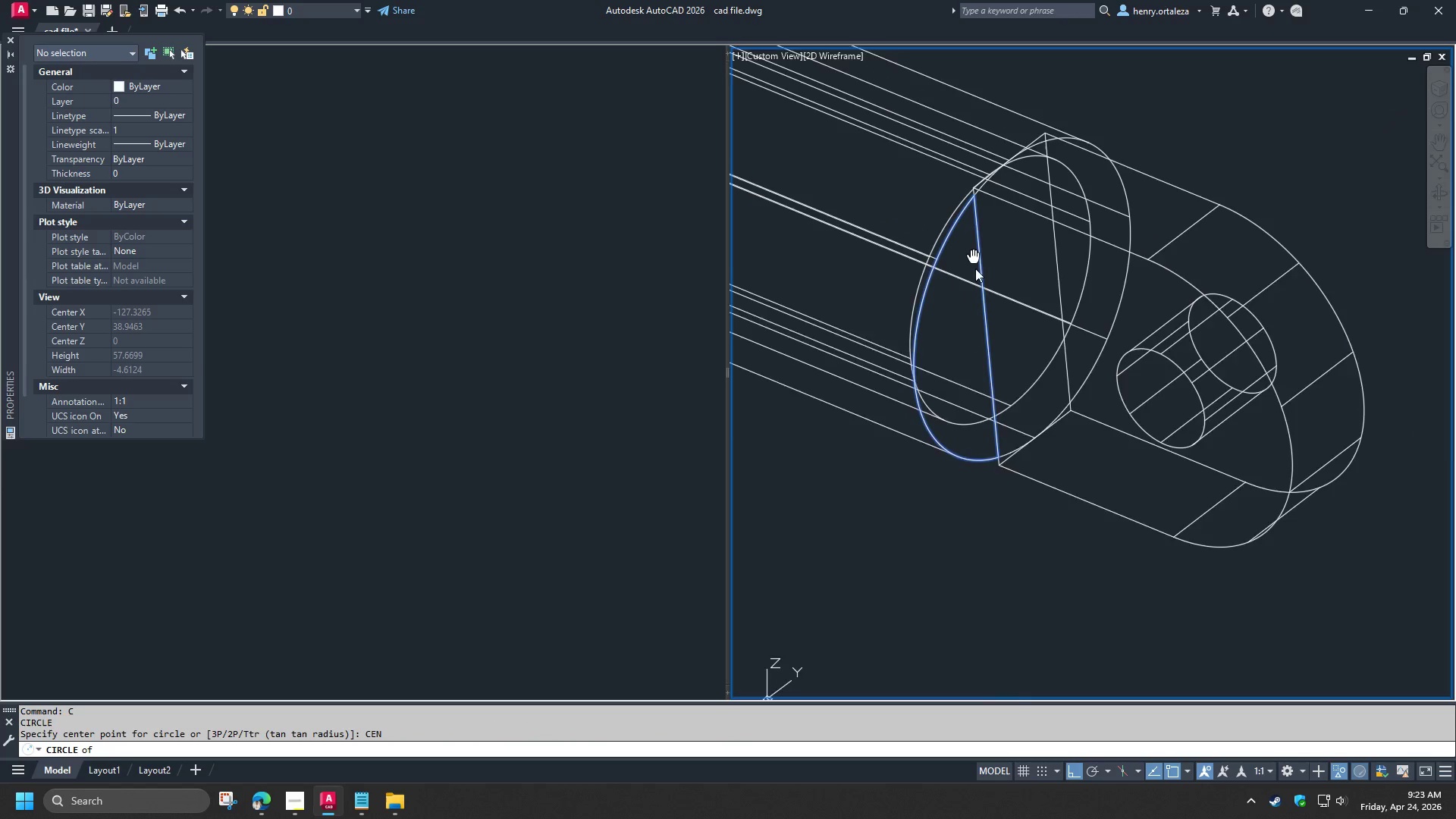 
scroll: coordinate [967, 262], scroll_direction: up, amount: 1.0
 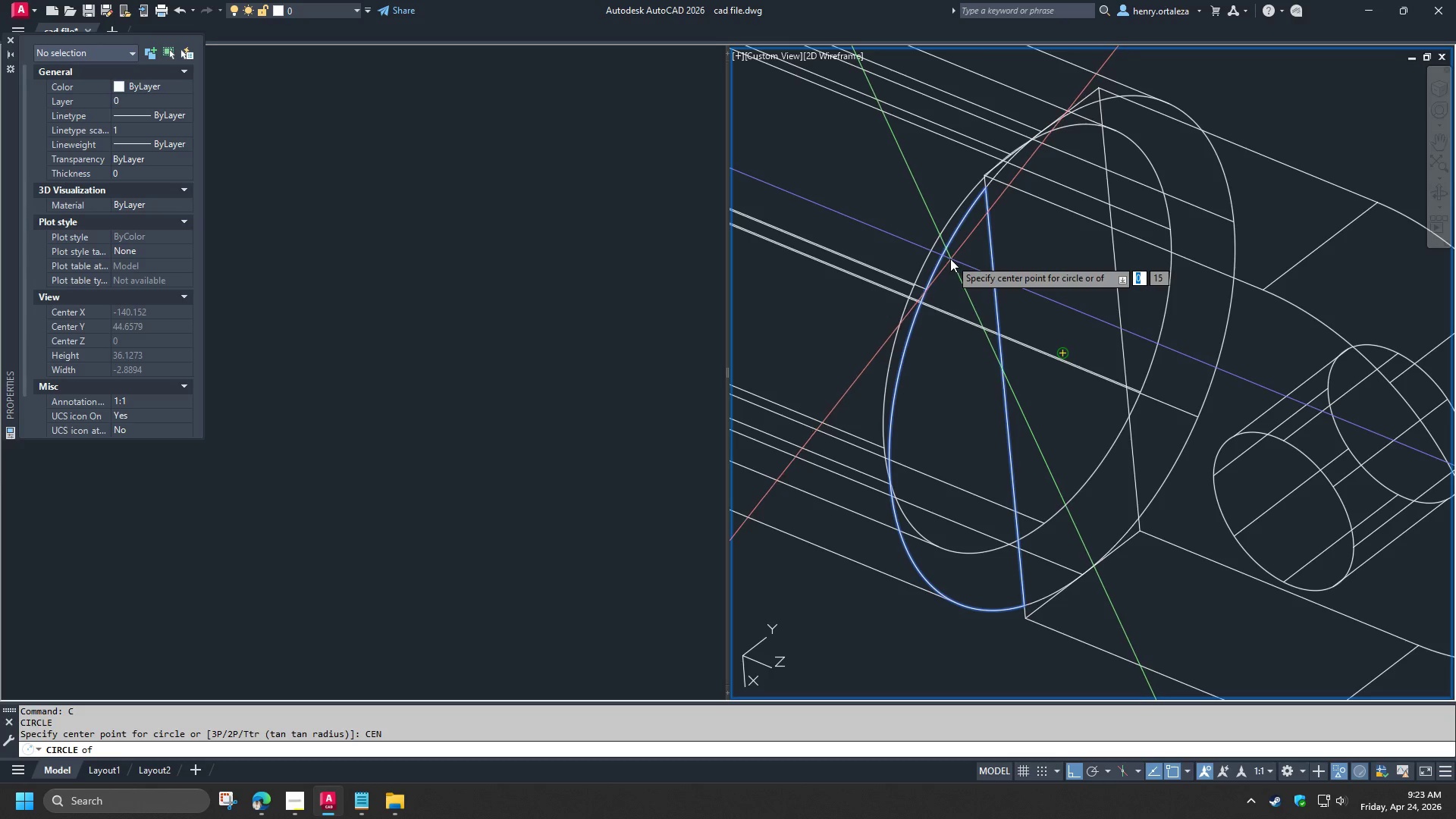 
left_click([950, 259])
 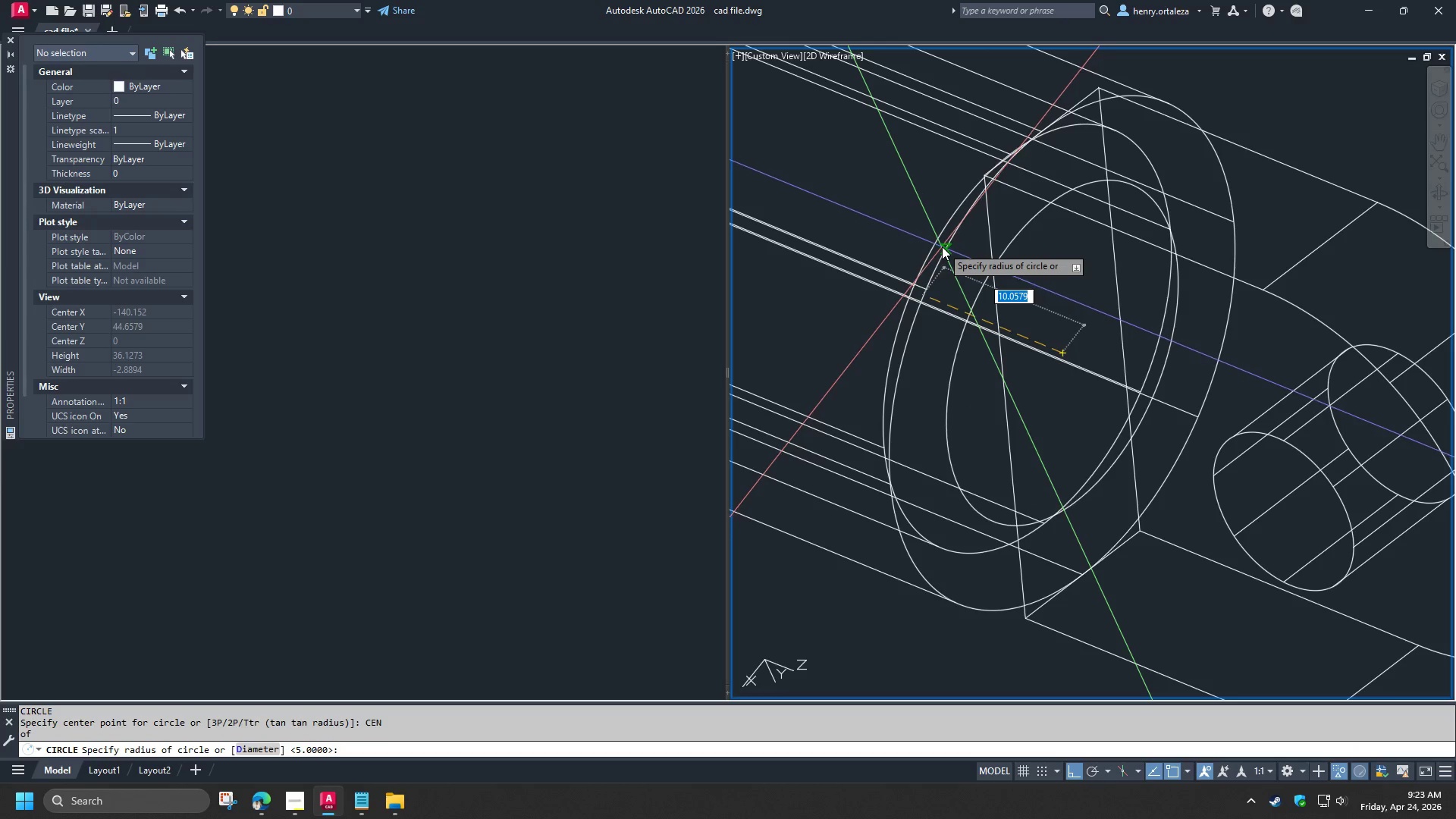 
left_click([942, 246])
 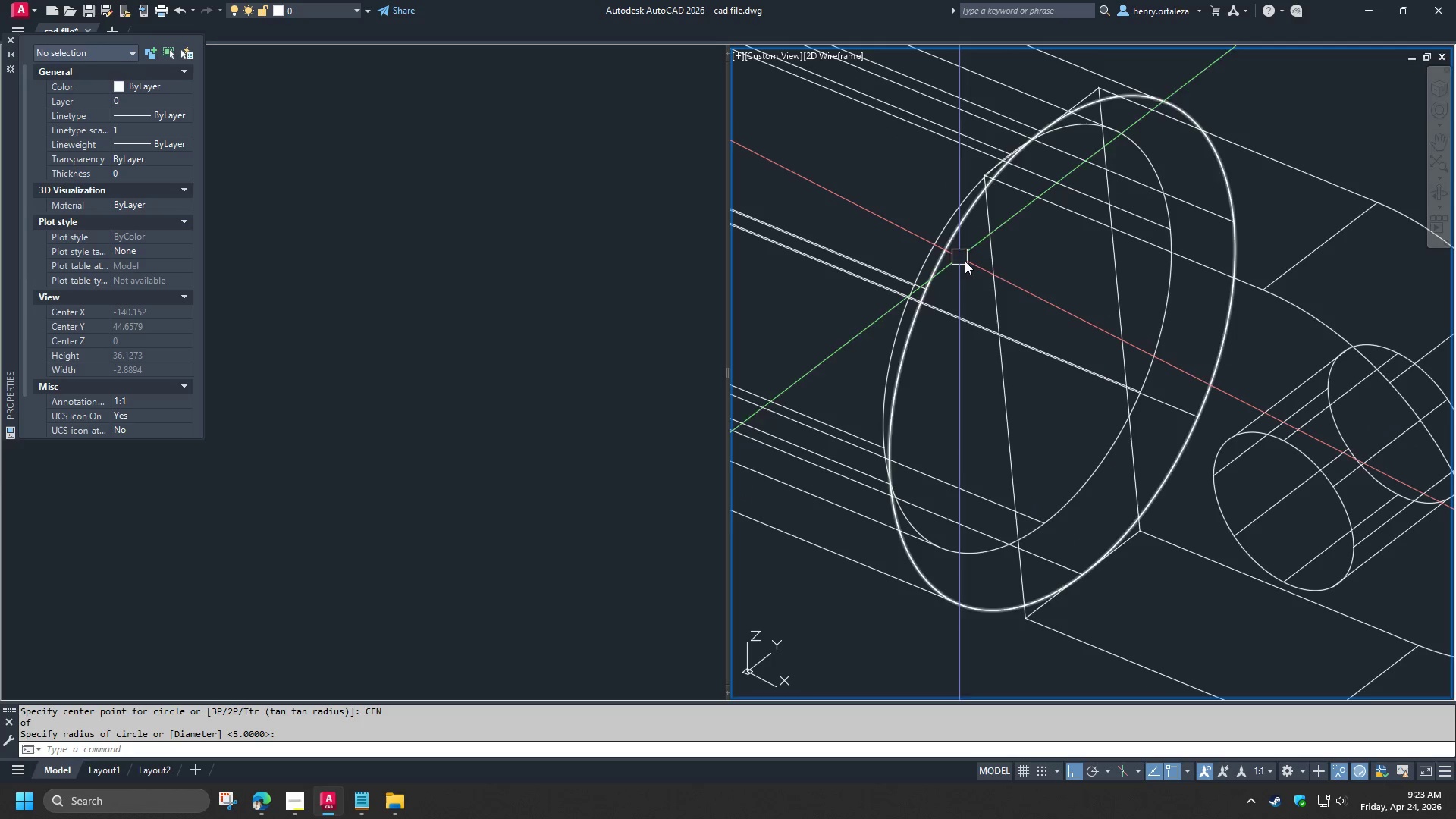 
type(EXT )
 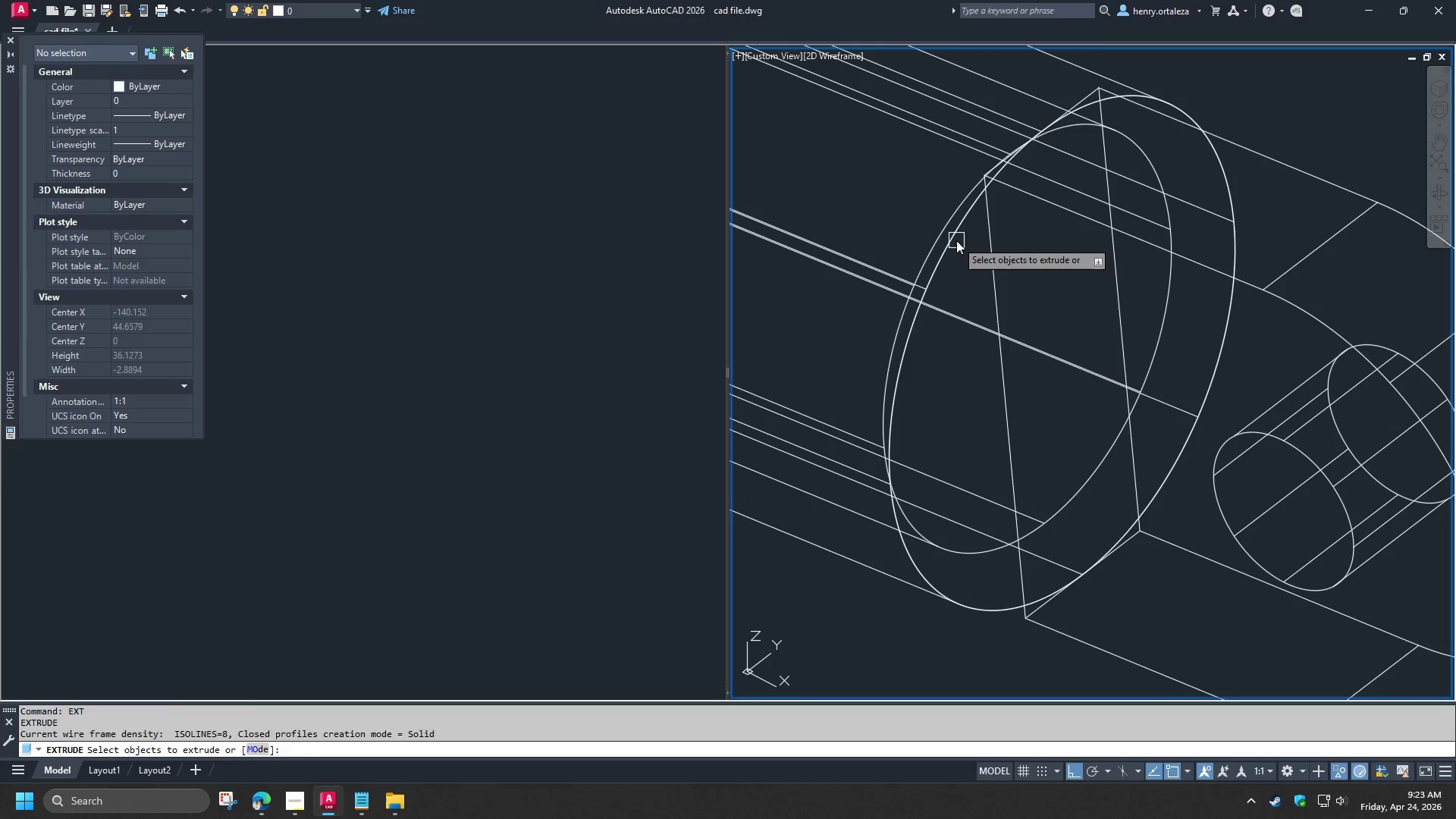 
left_click([956, 240])
 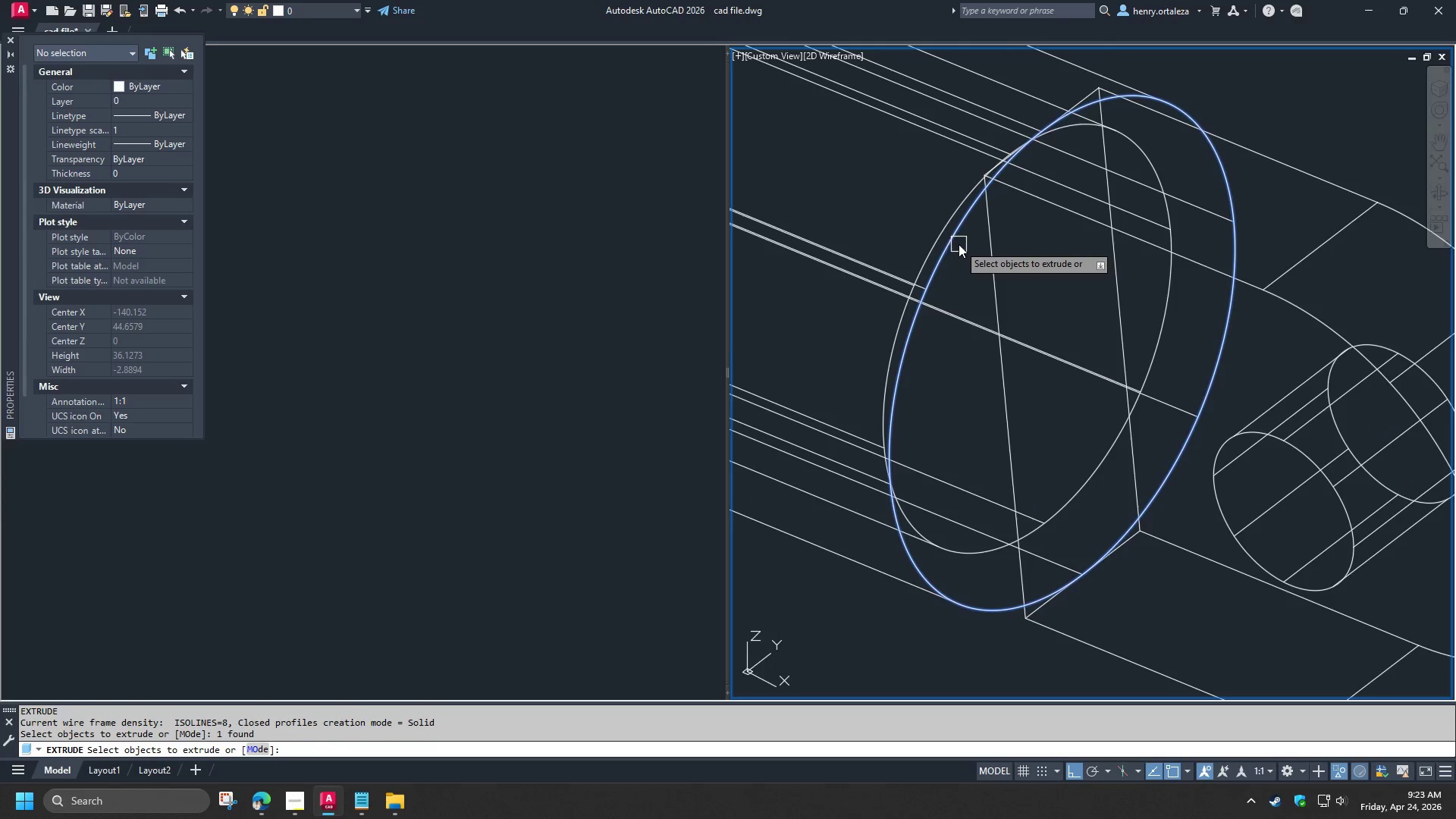 
key(Space)
 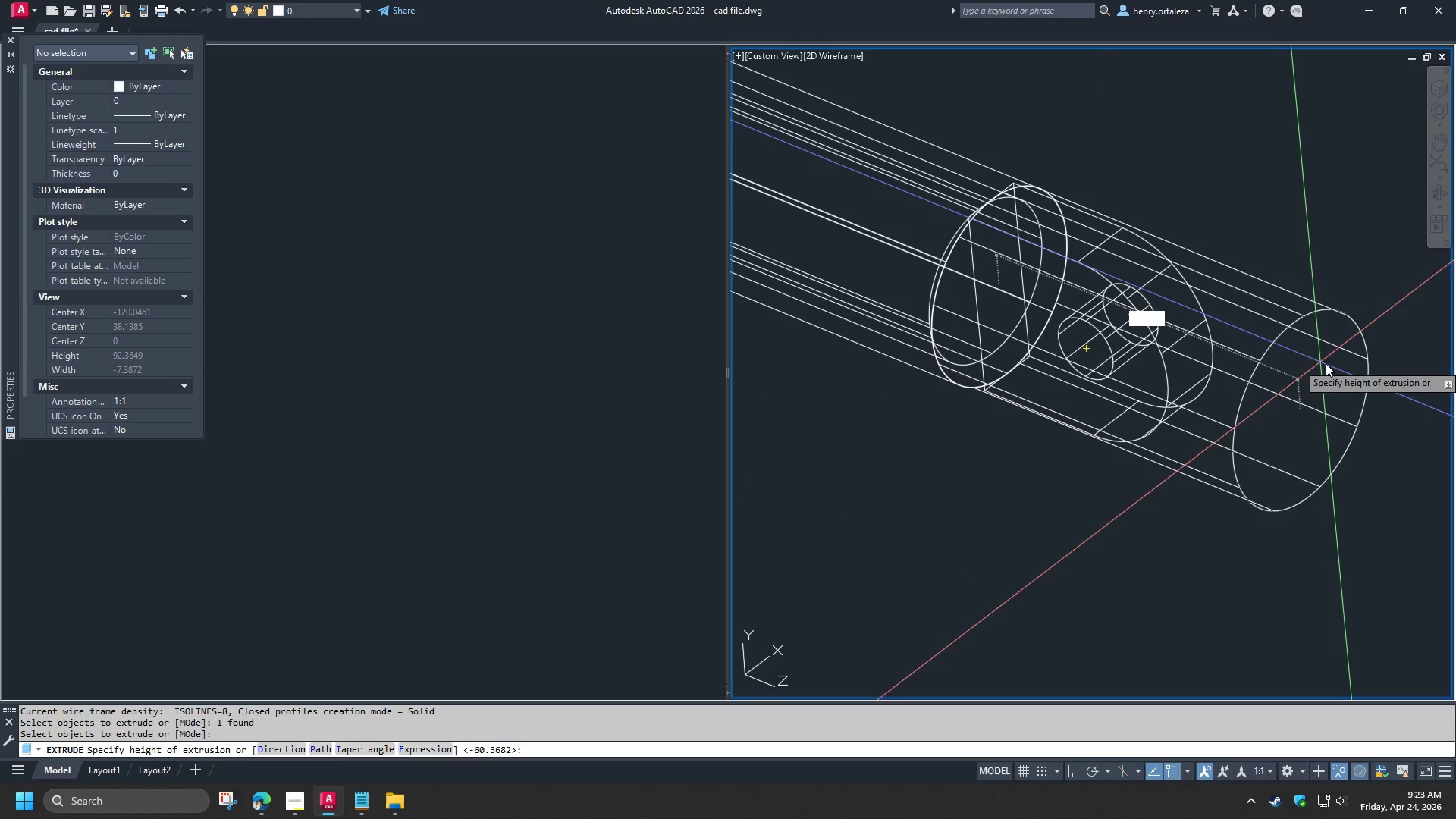 
scroll: coordinate [959, 244], scroll_direction: down, amount: 2.0
 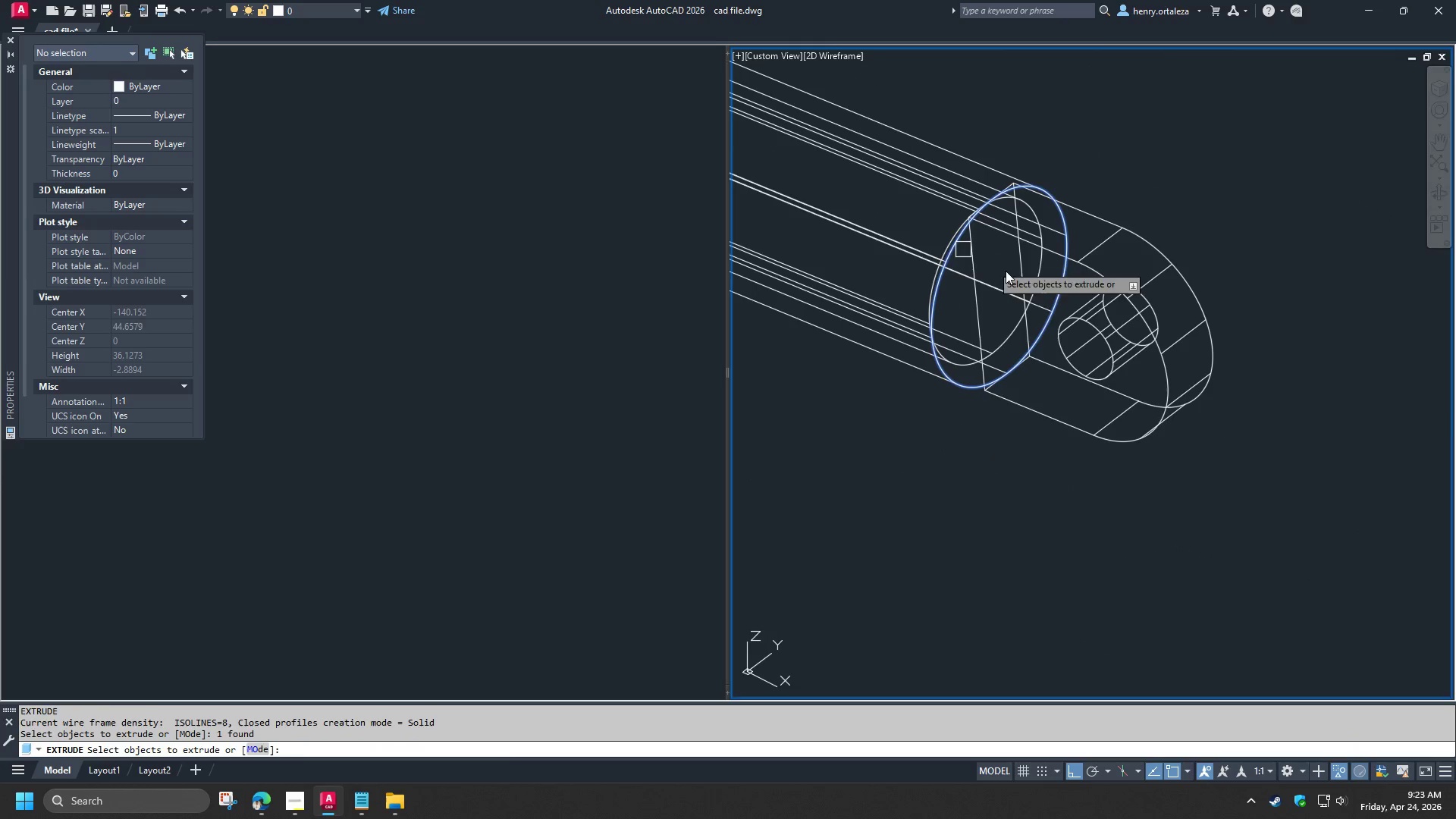 
left_click([1326, 363])
 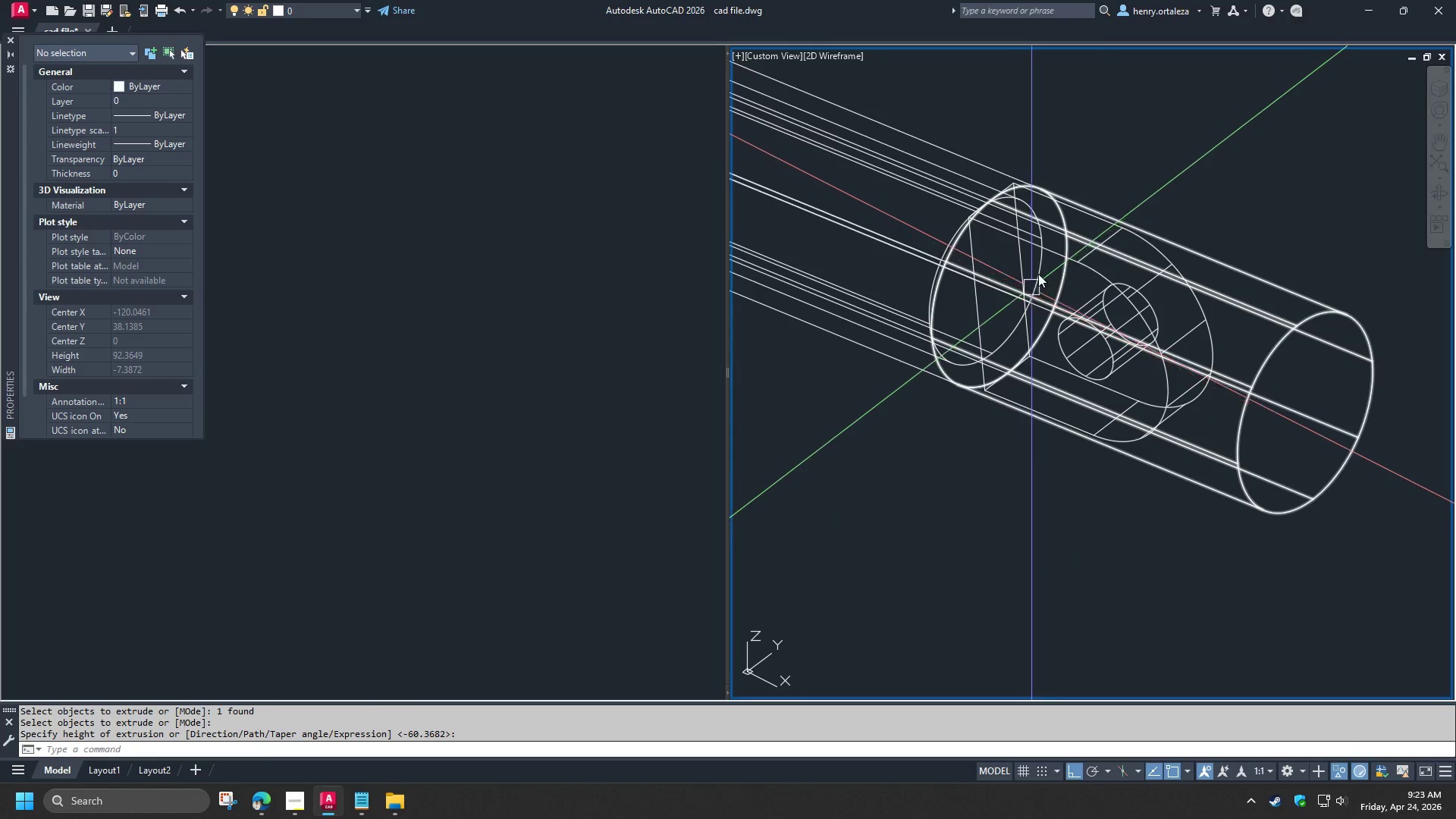 
hold_key(key=ShiftLeft, duration=1.5)
 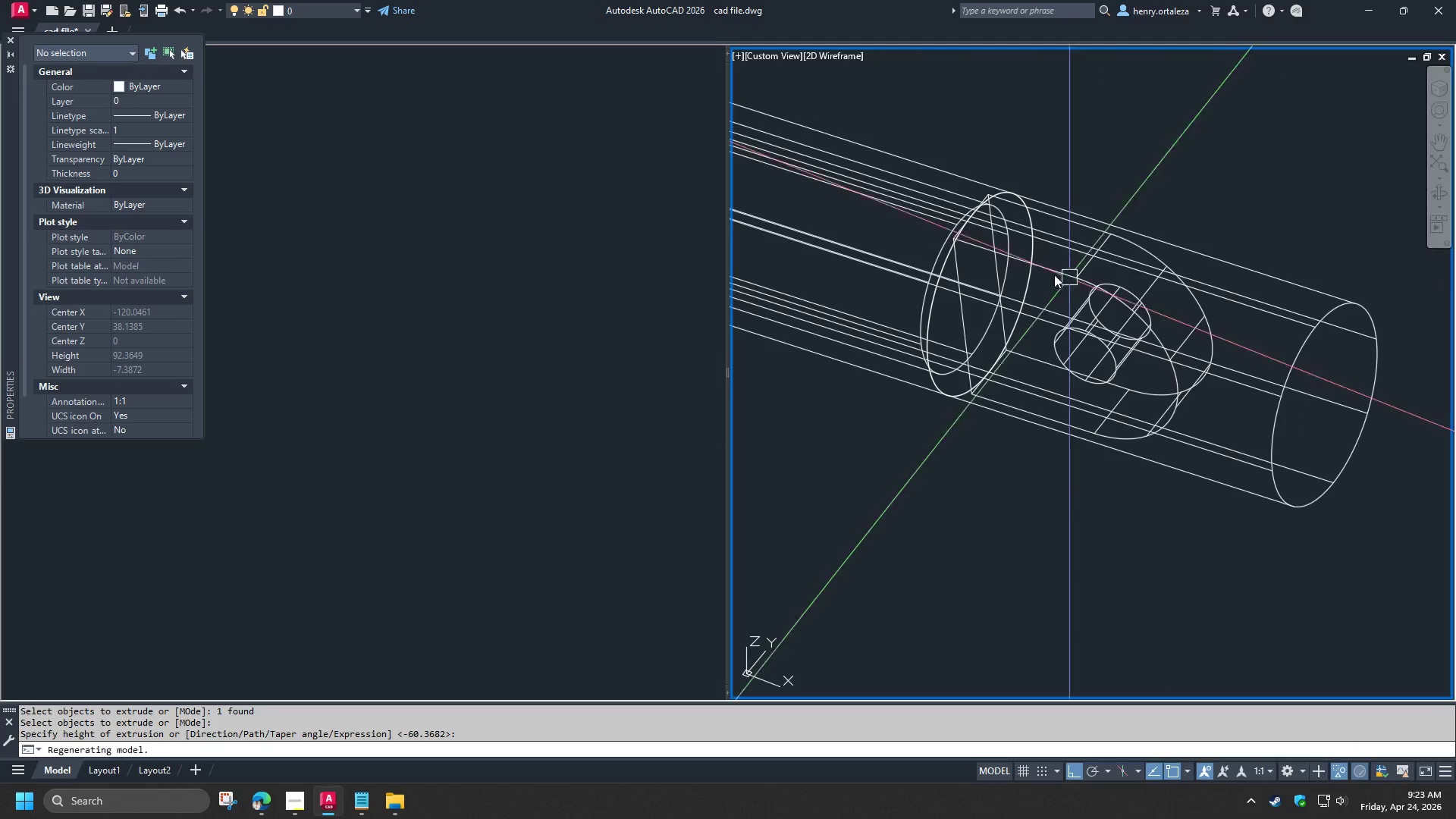 
hold_key(key=ShiftLeft, duration=0.45)
 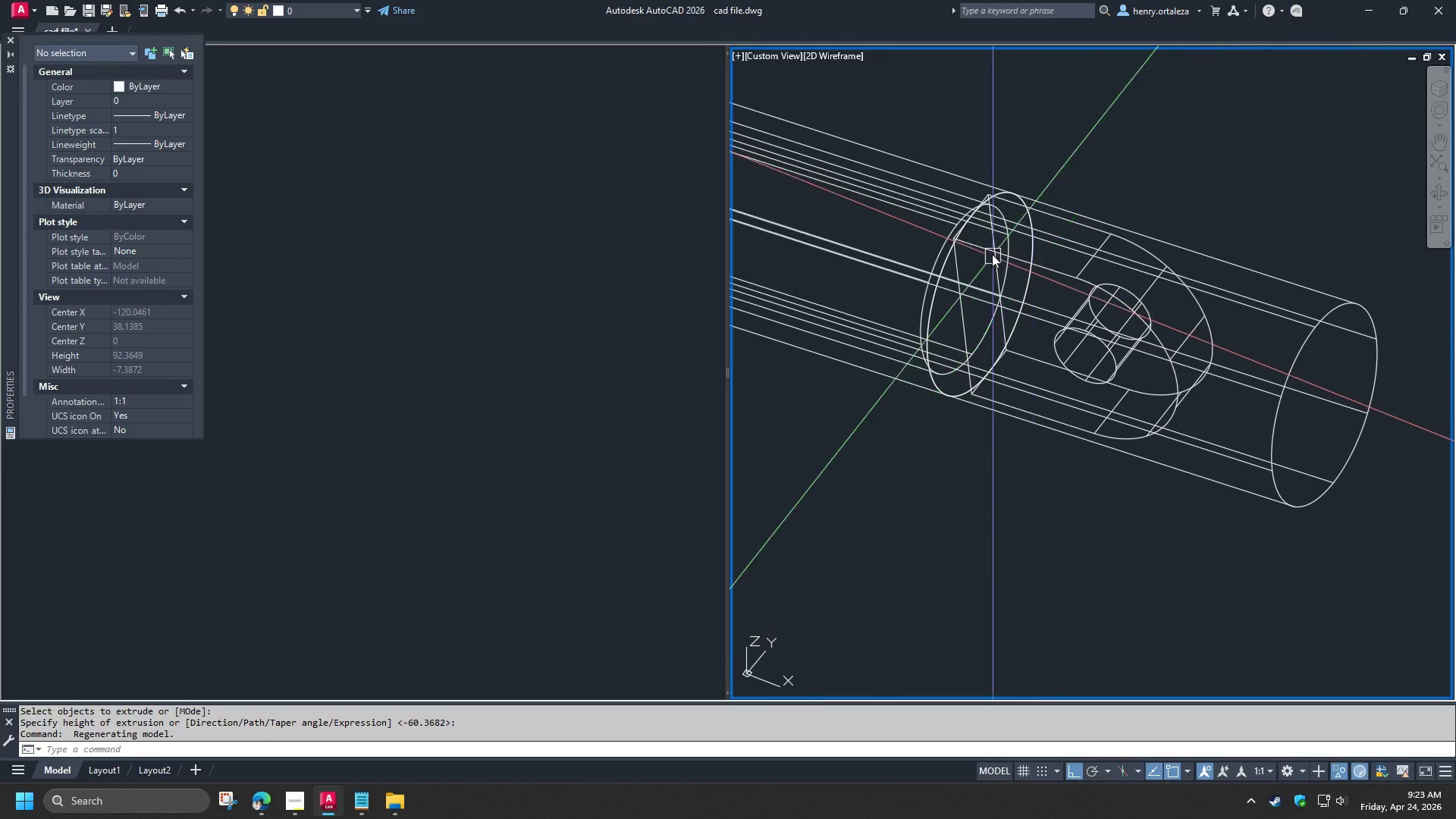 
scroll: coordinate [992, 253], scroll_direction: up, amount: 1.0
 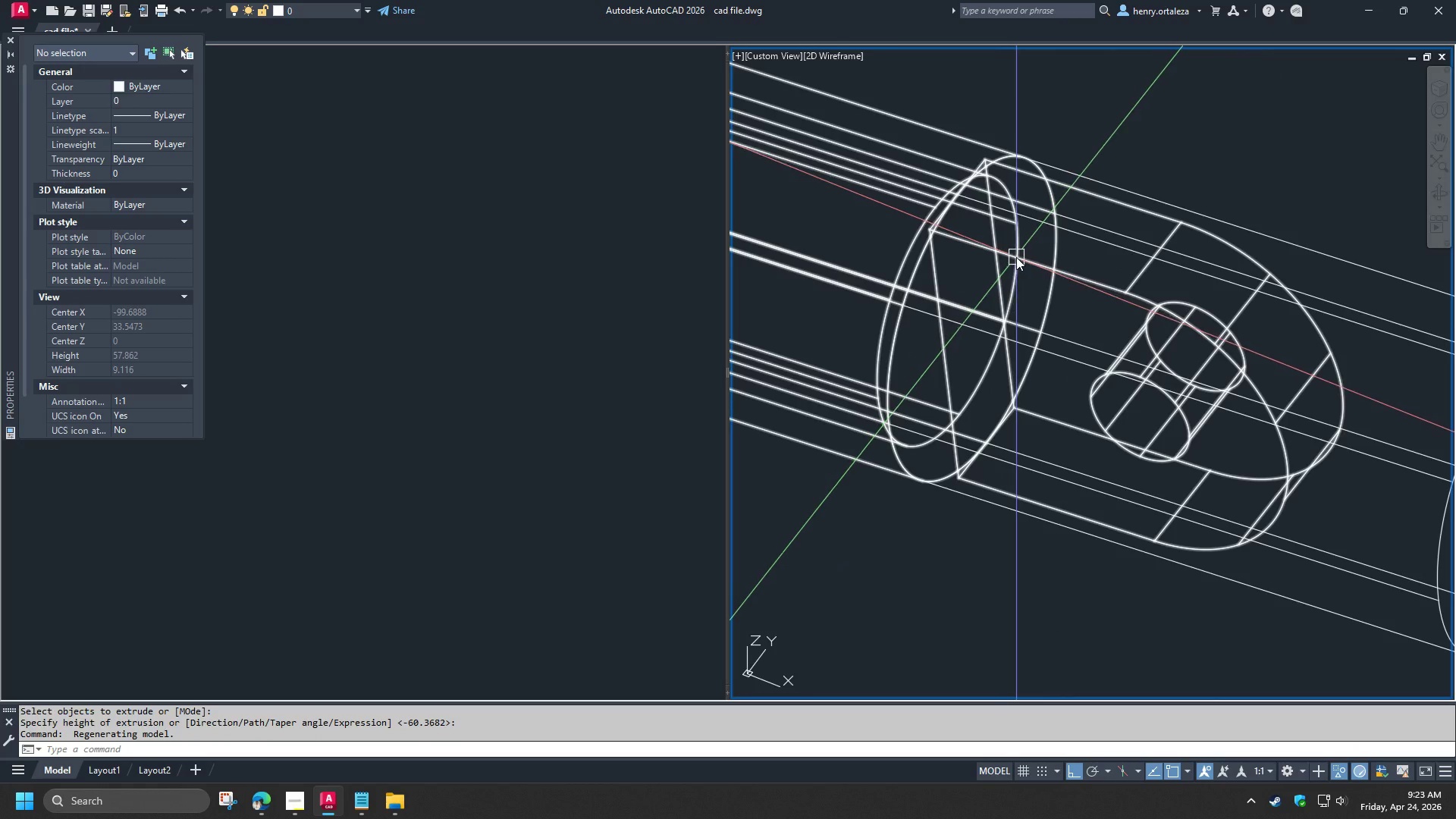 
type(SLI)
 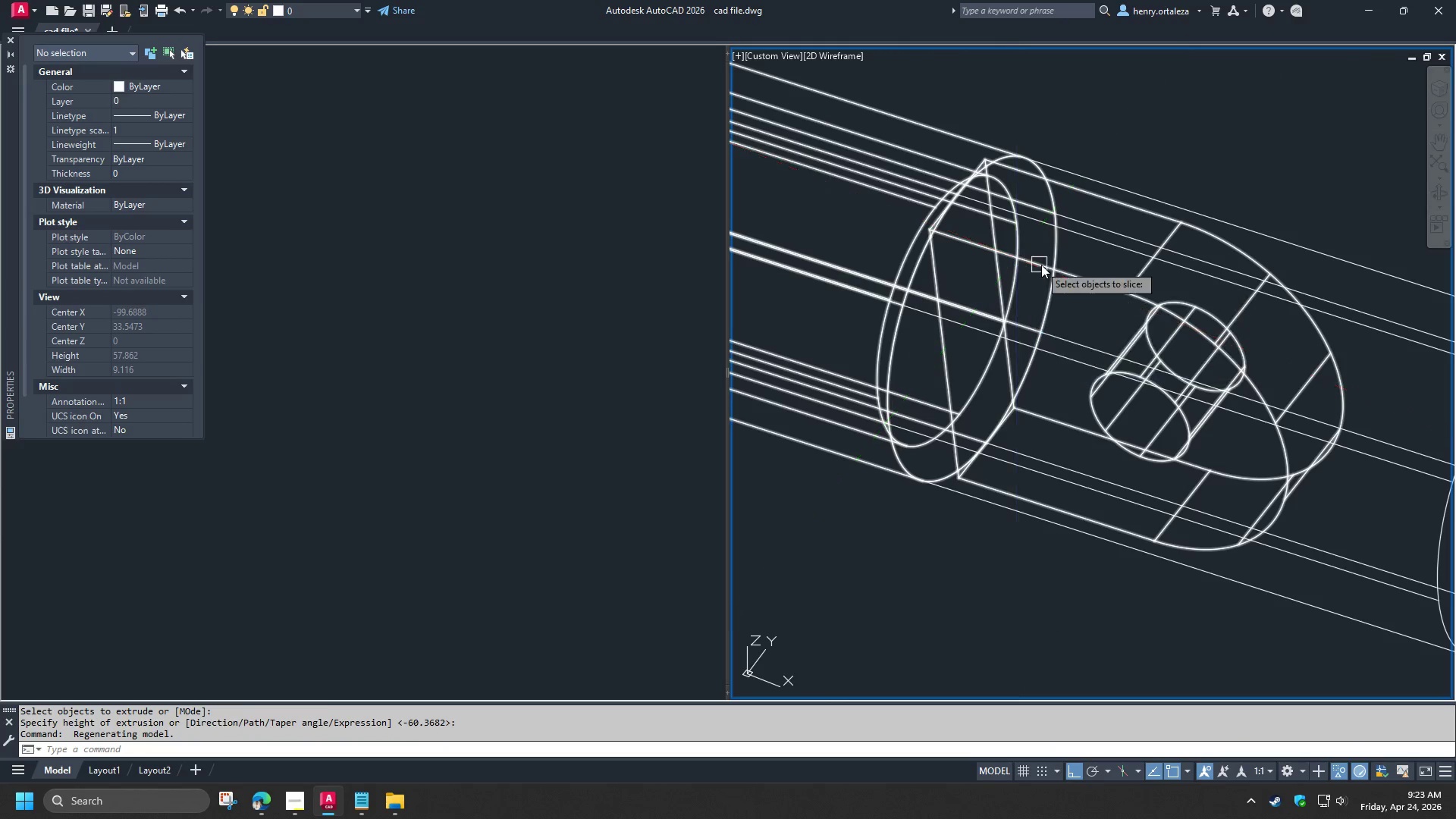 
key(Space)
 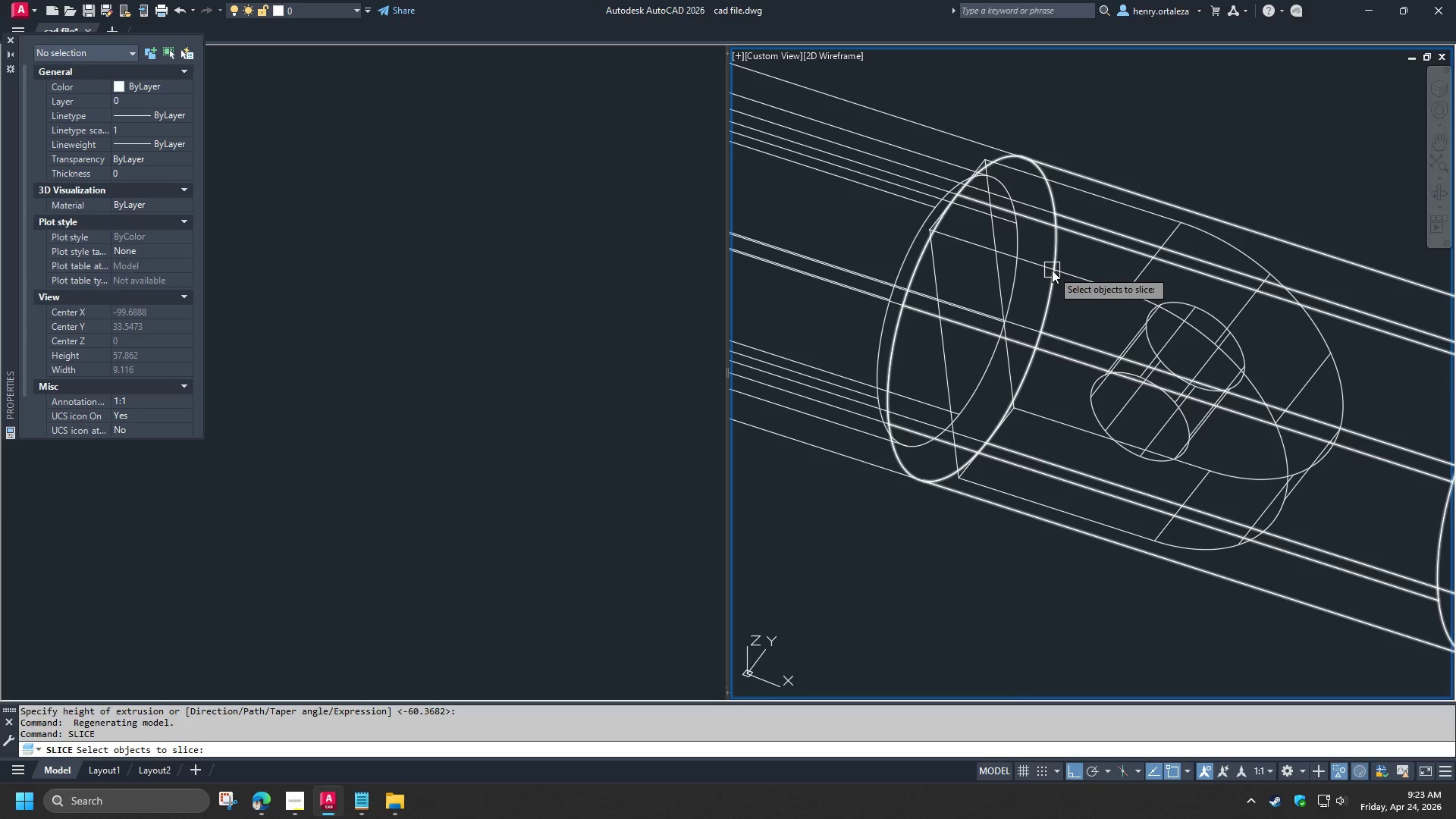 
left_click([1052, 270])
 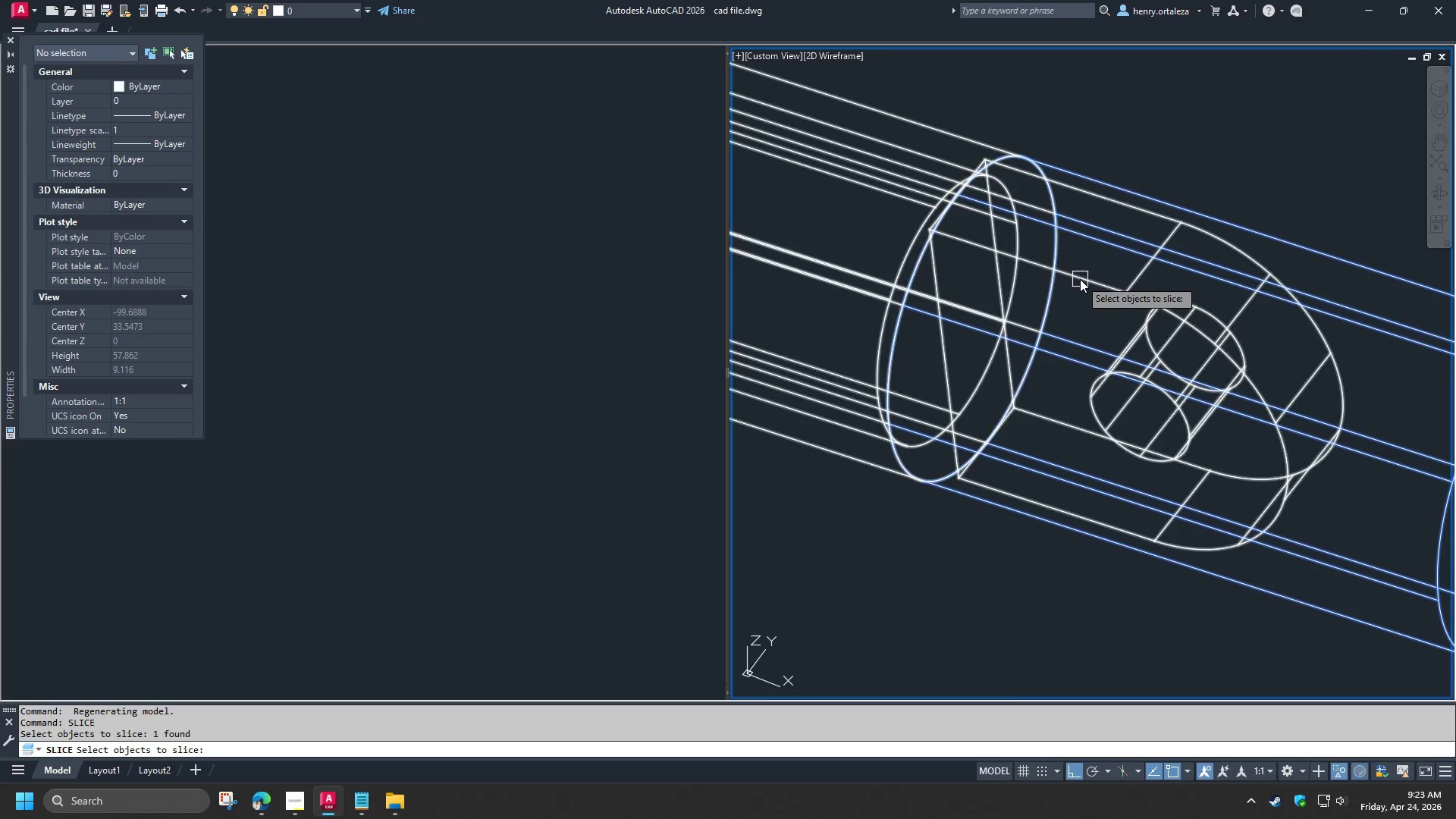 
key(Escape)
 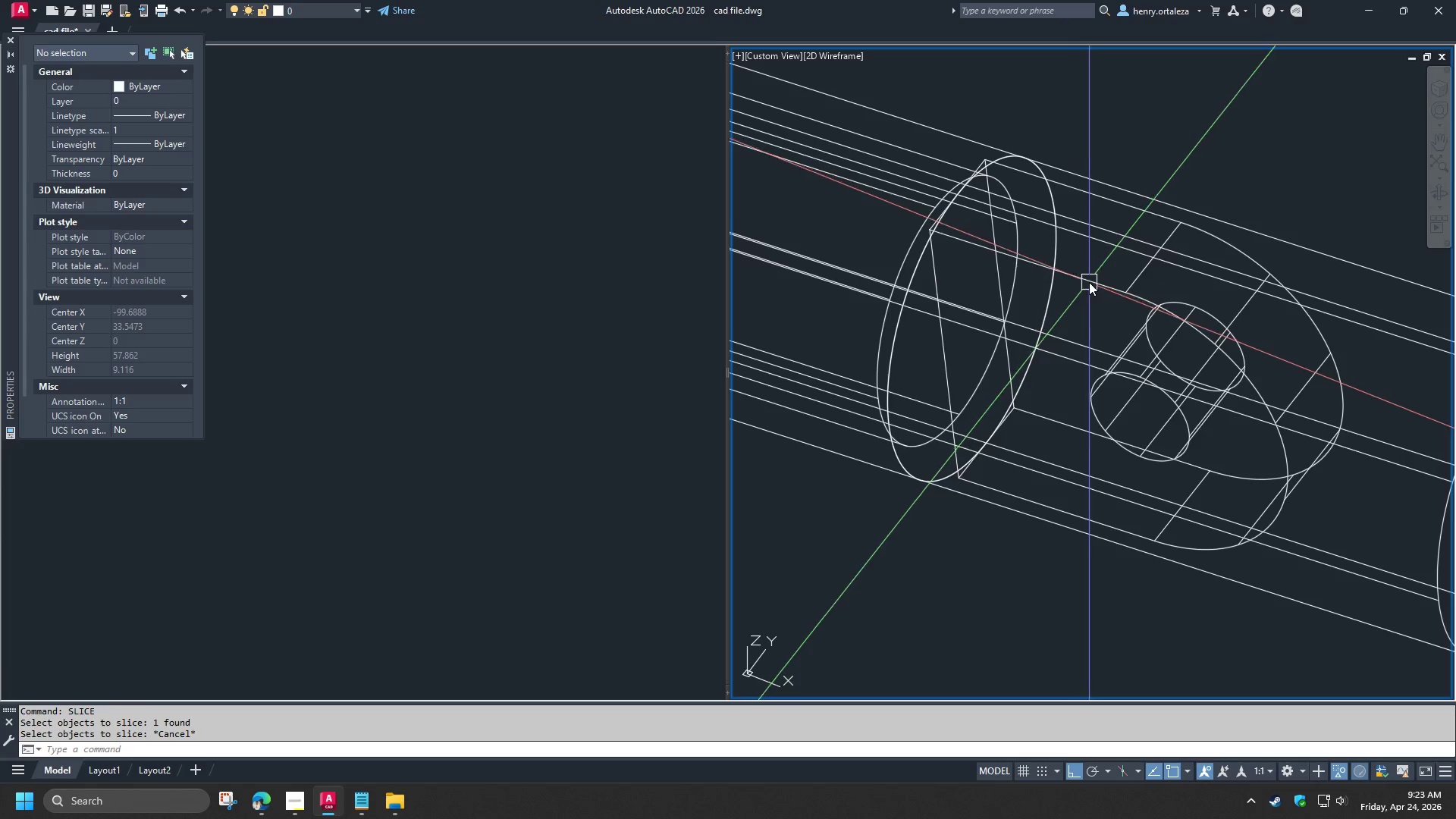 
key(Space)
 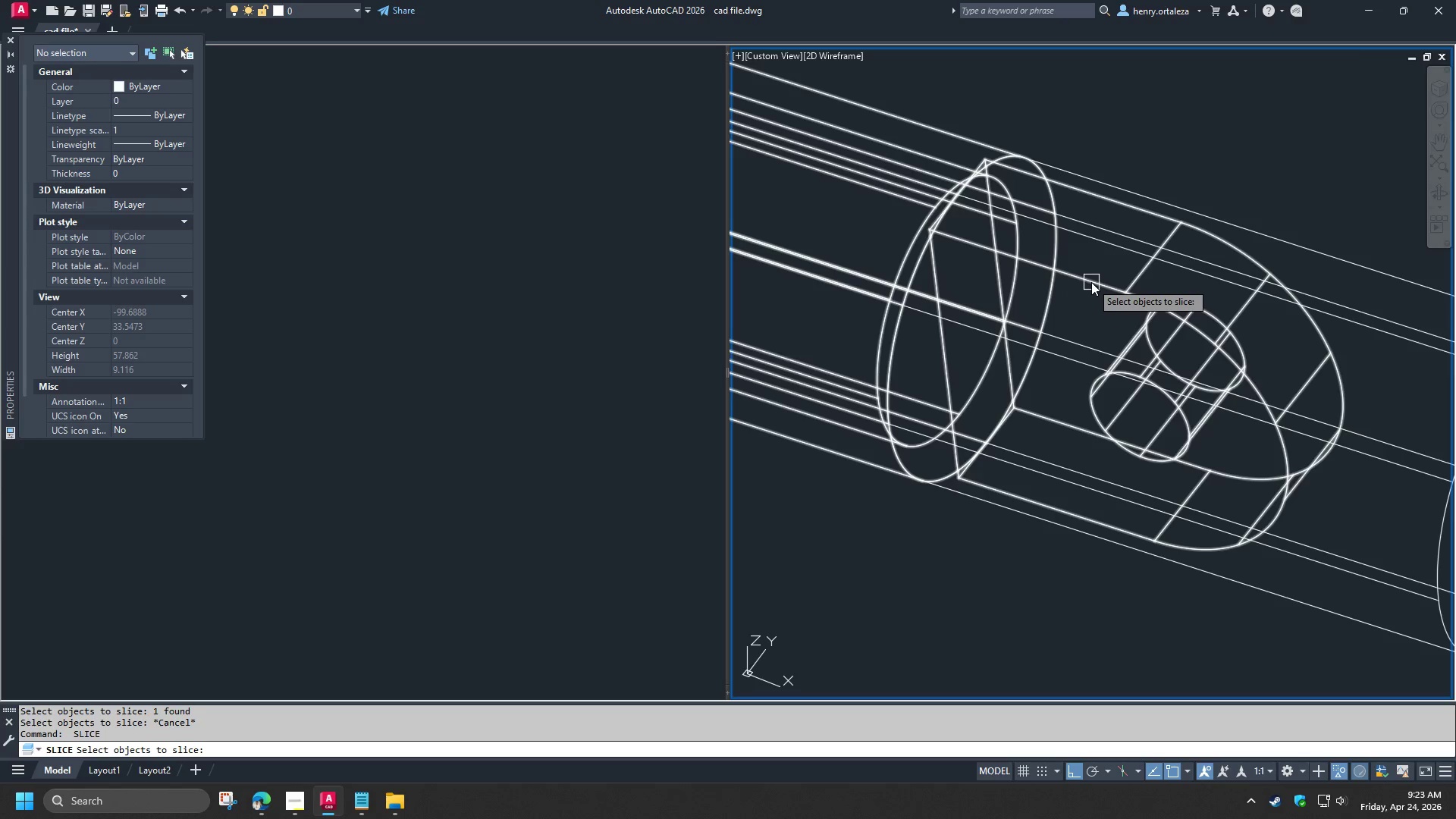 
left_click([1091, 282])
 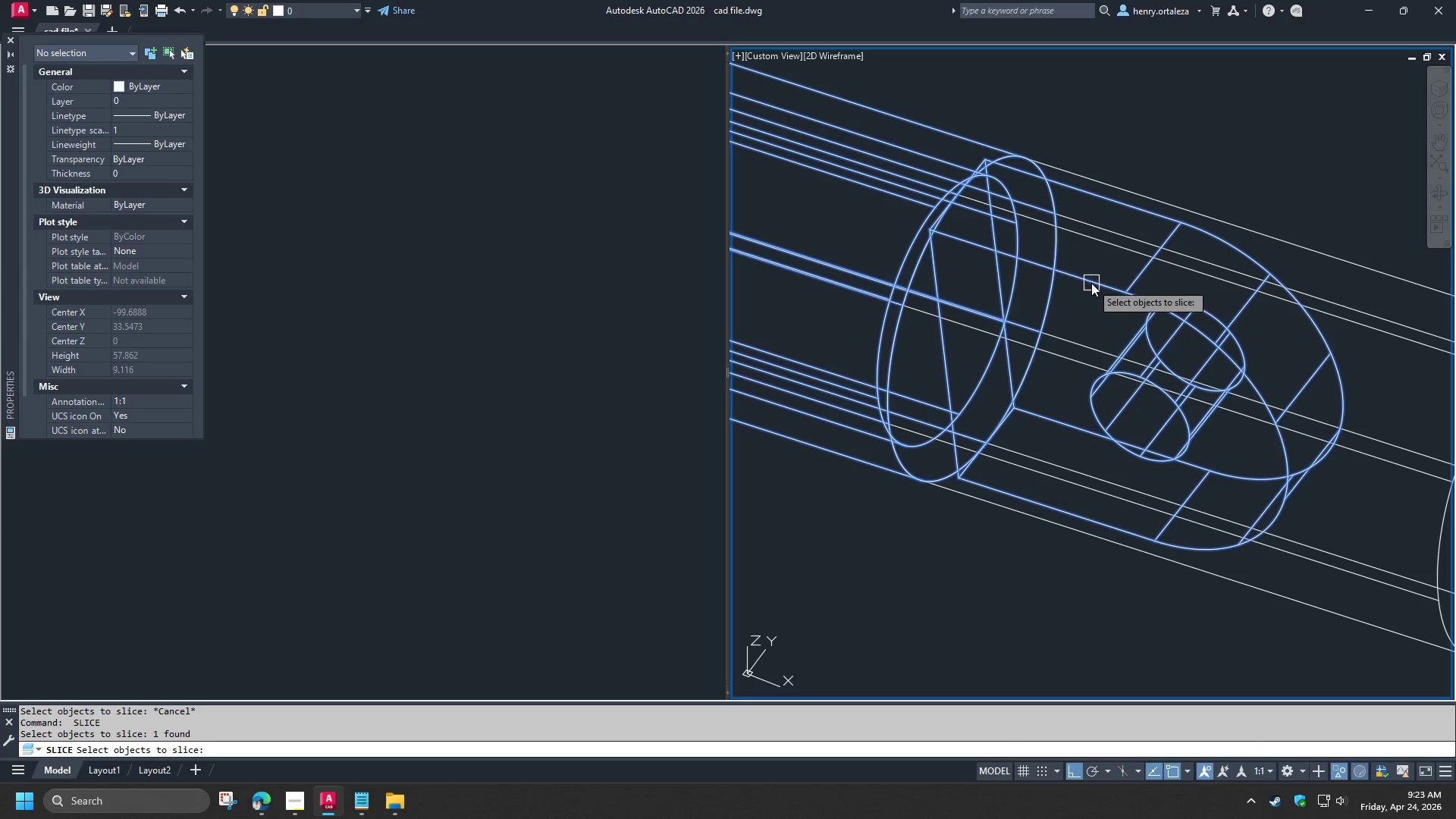 
key(Space)
 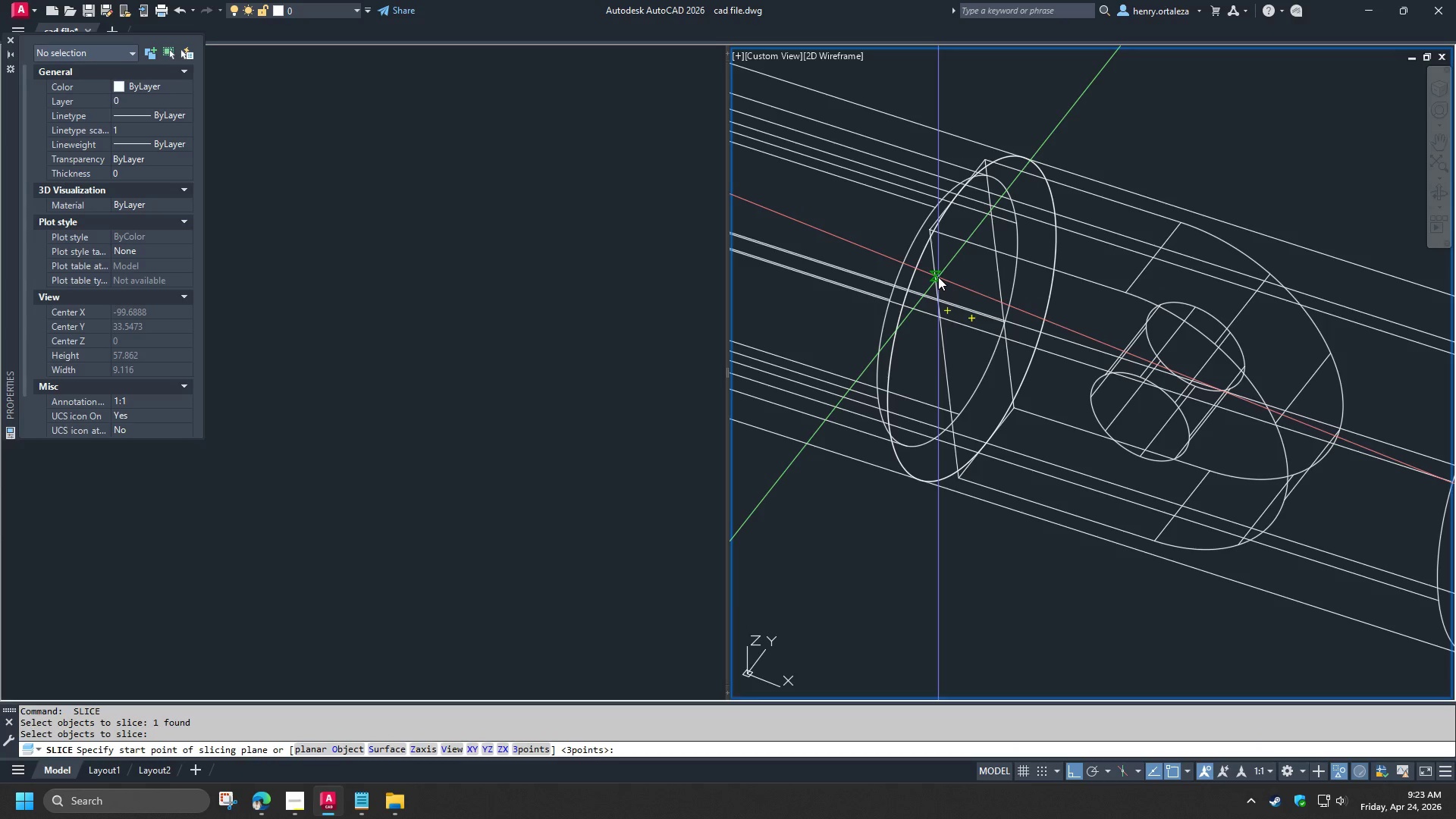 
key(Space)
 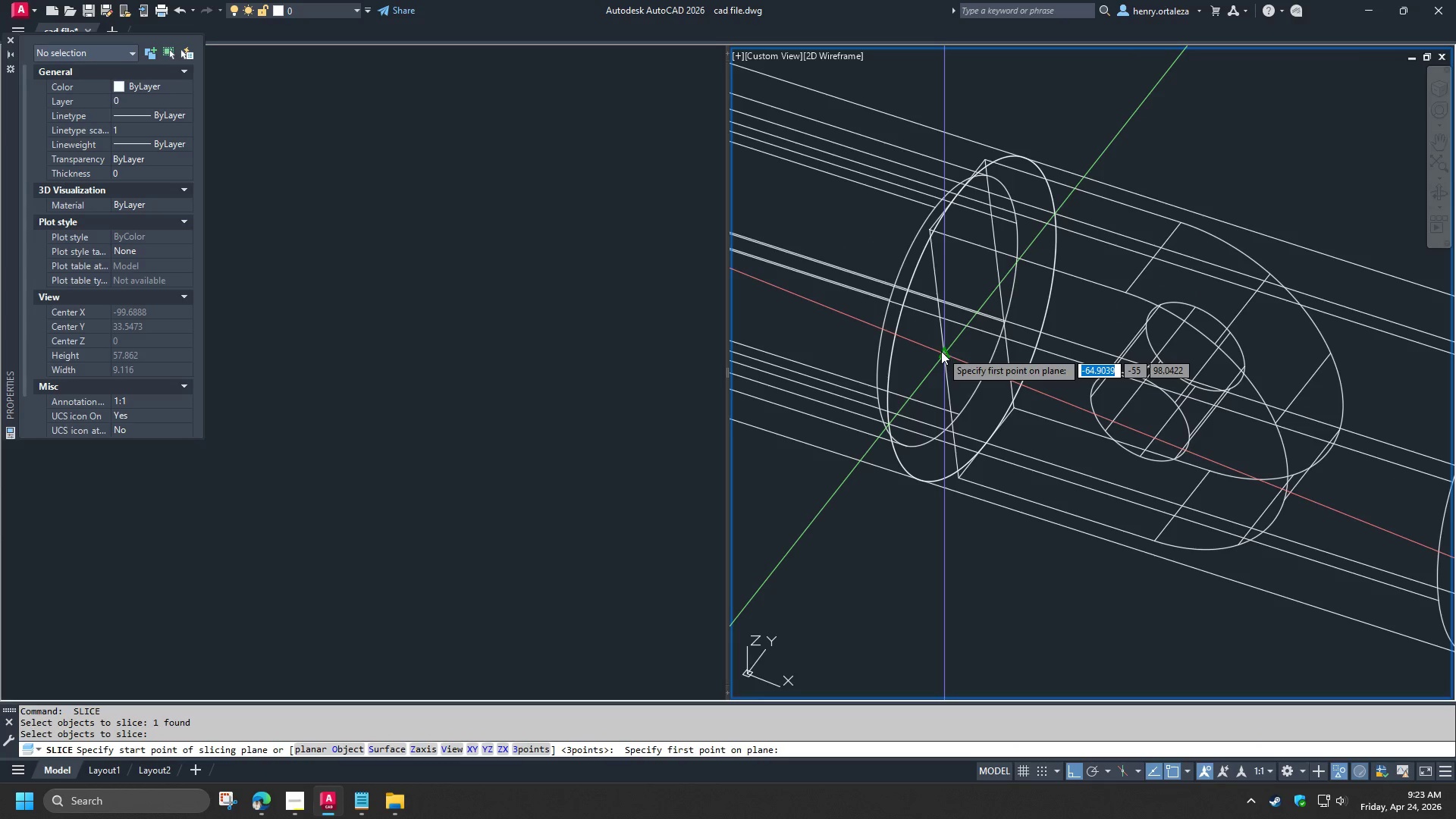 
left_click([942, 351])
 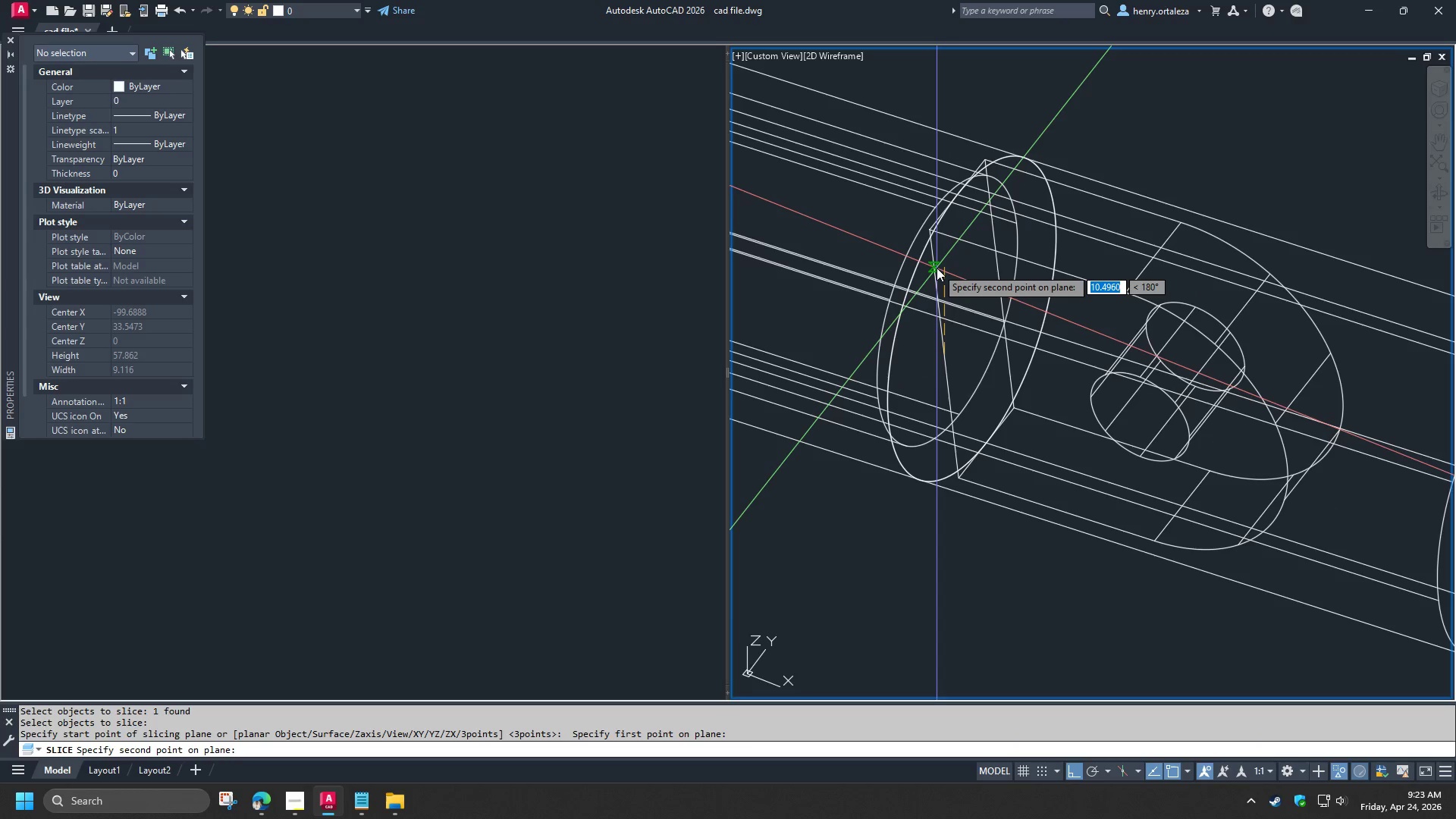 
left_click([937, 268])
 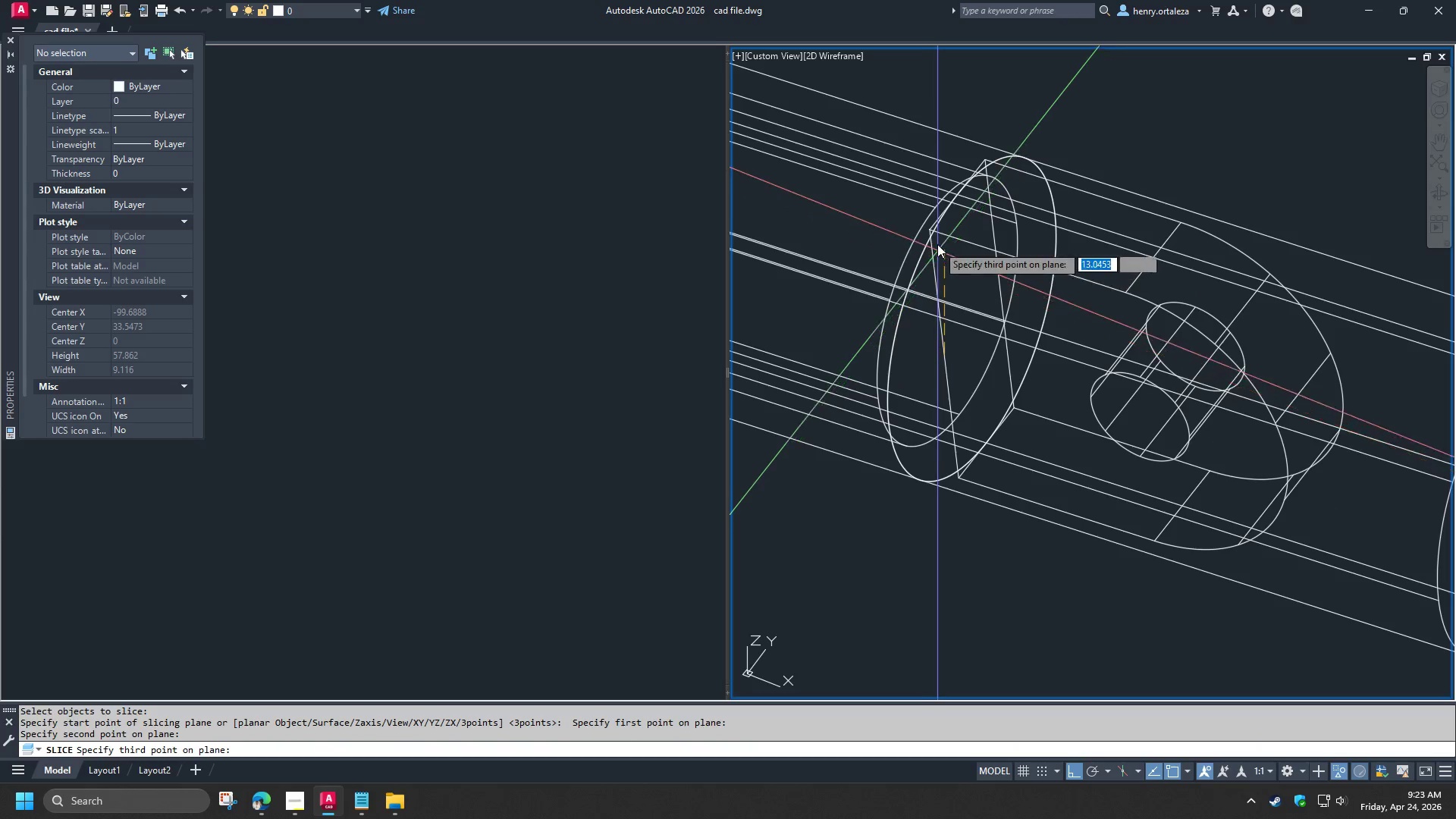 
scroll: coordinate [935, 228], scroll_direction: up, amount: 2.0
 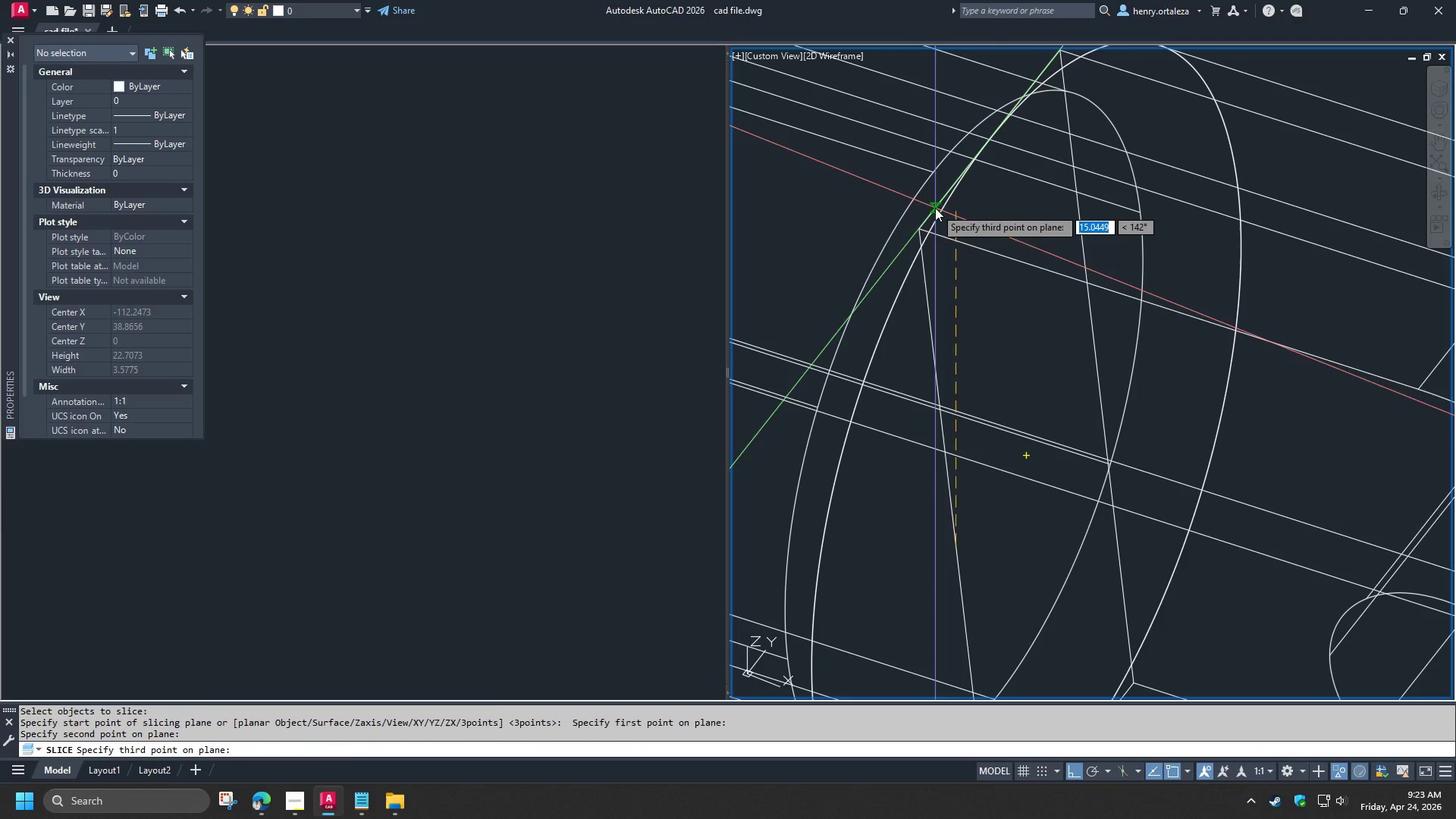 
left_click([935, 208])
 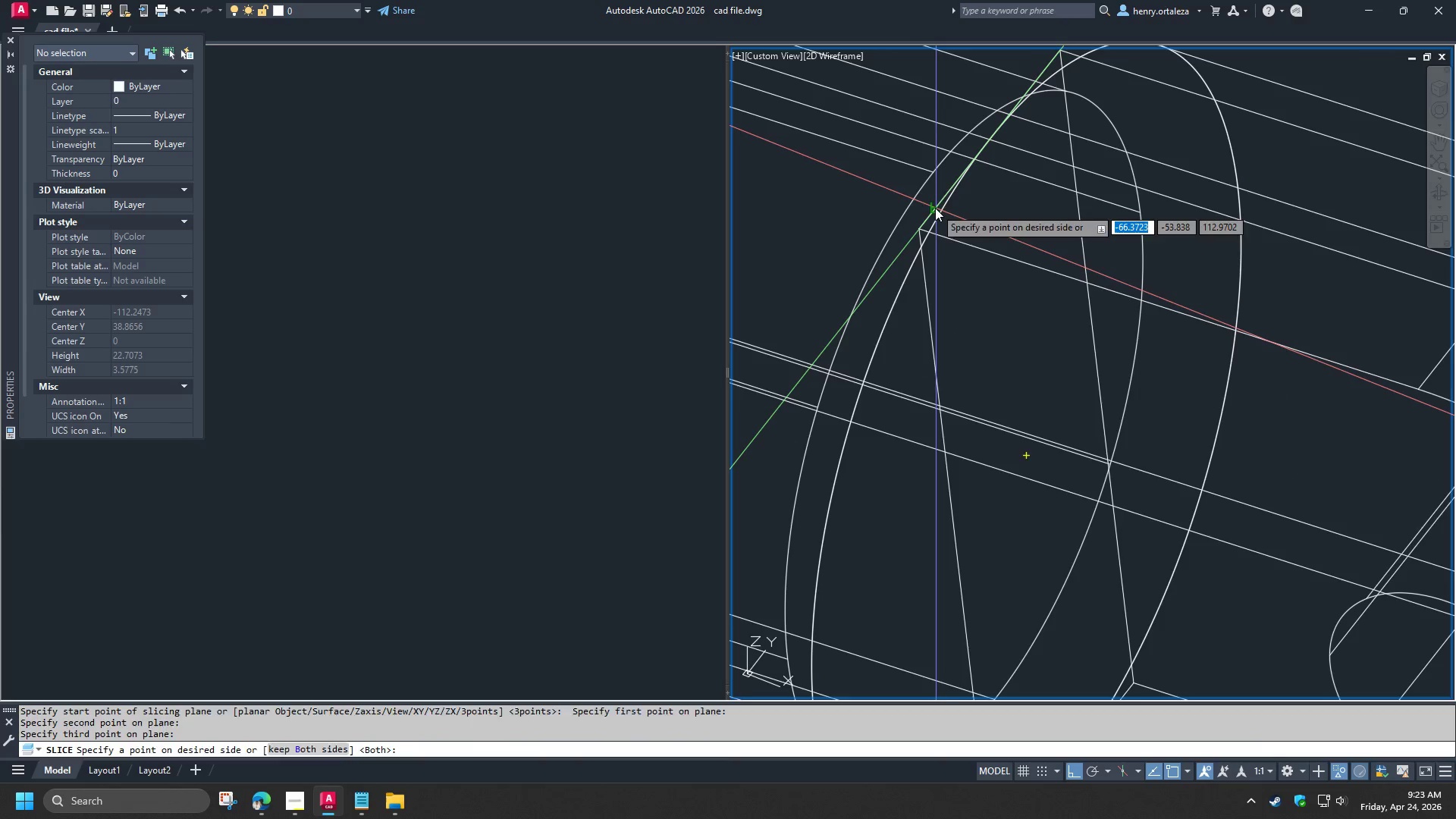 
key(Space)
 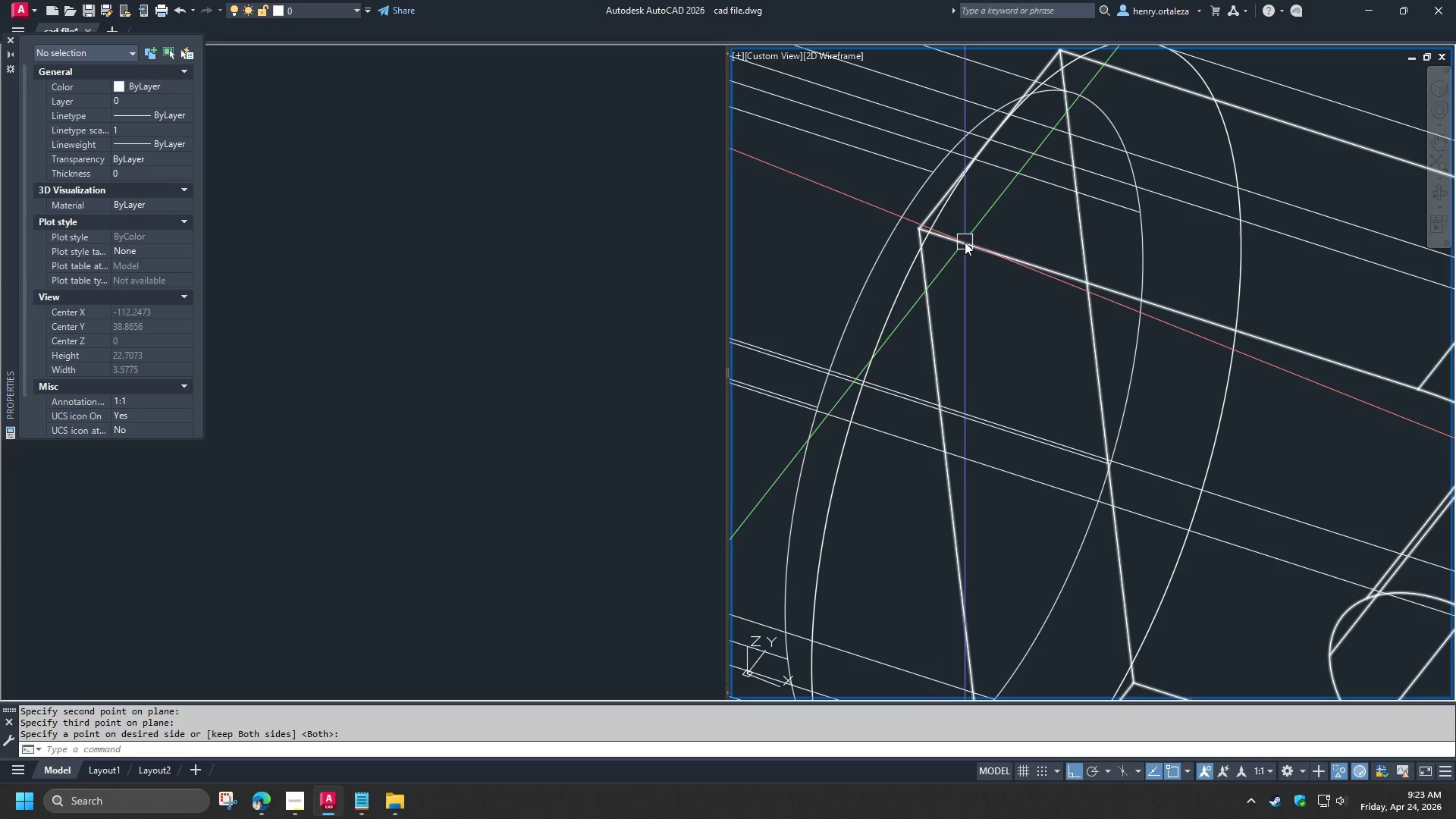 
scroll: coordinate [967, 249], scroll_direction: down, amount: 2.0
 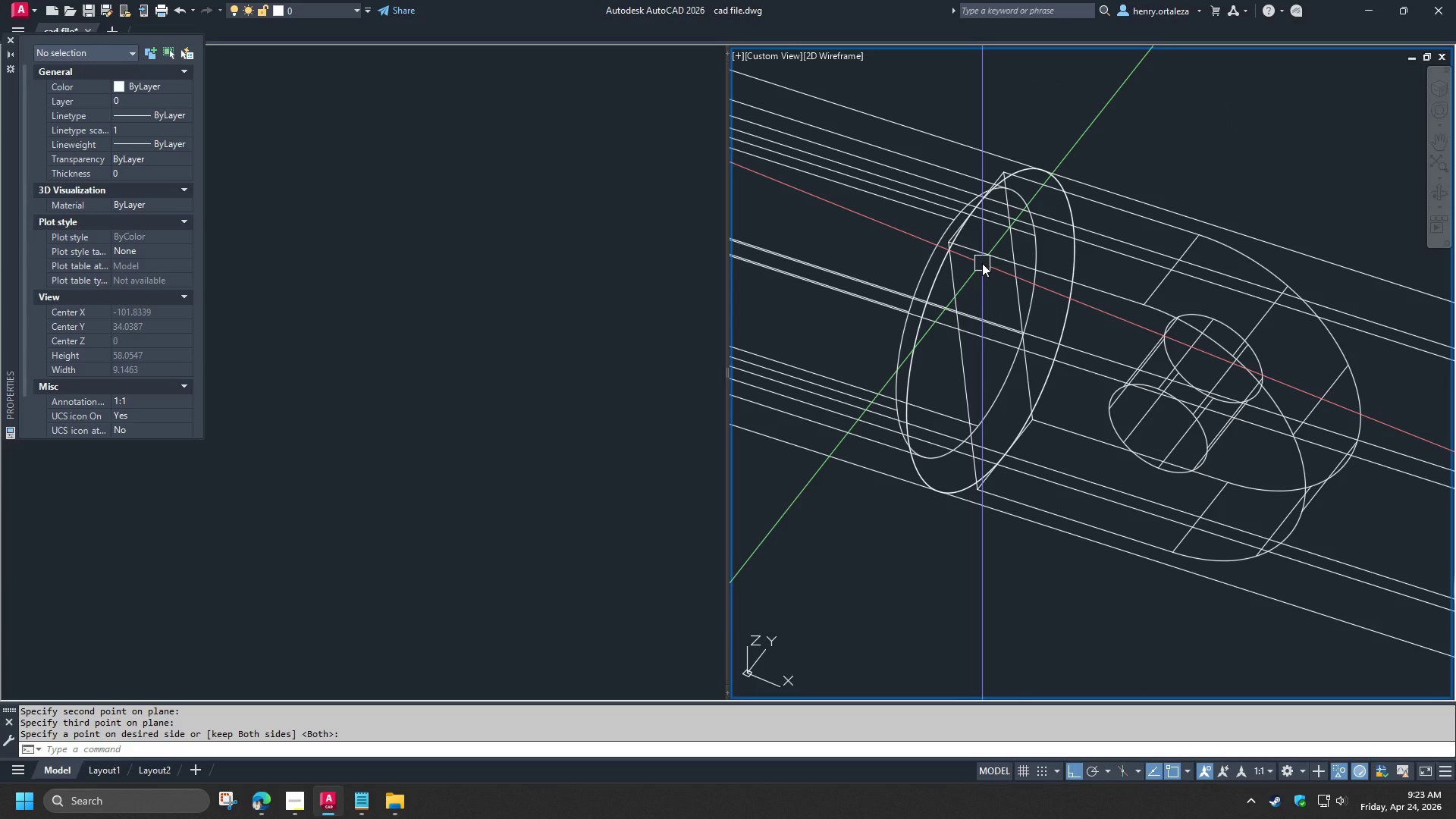 
type(IN )
 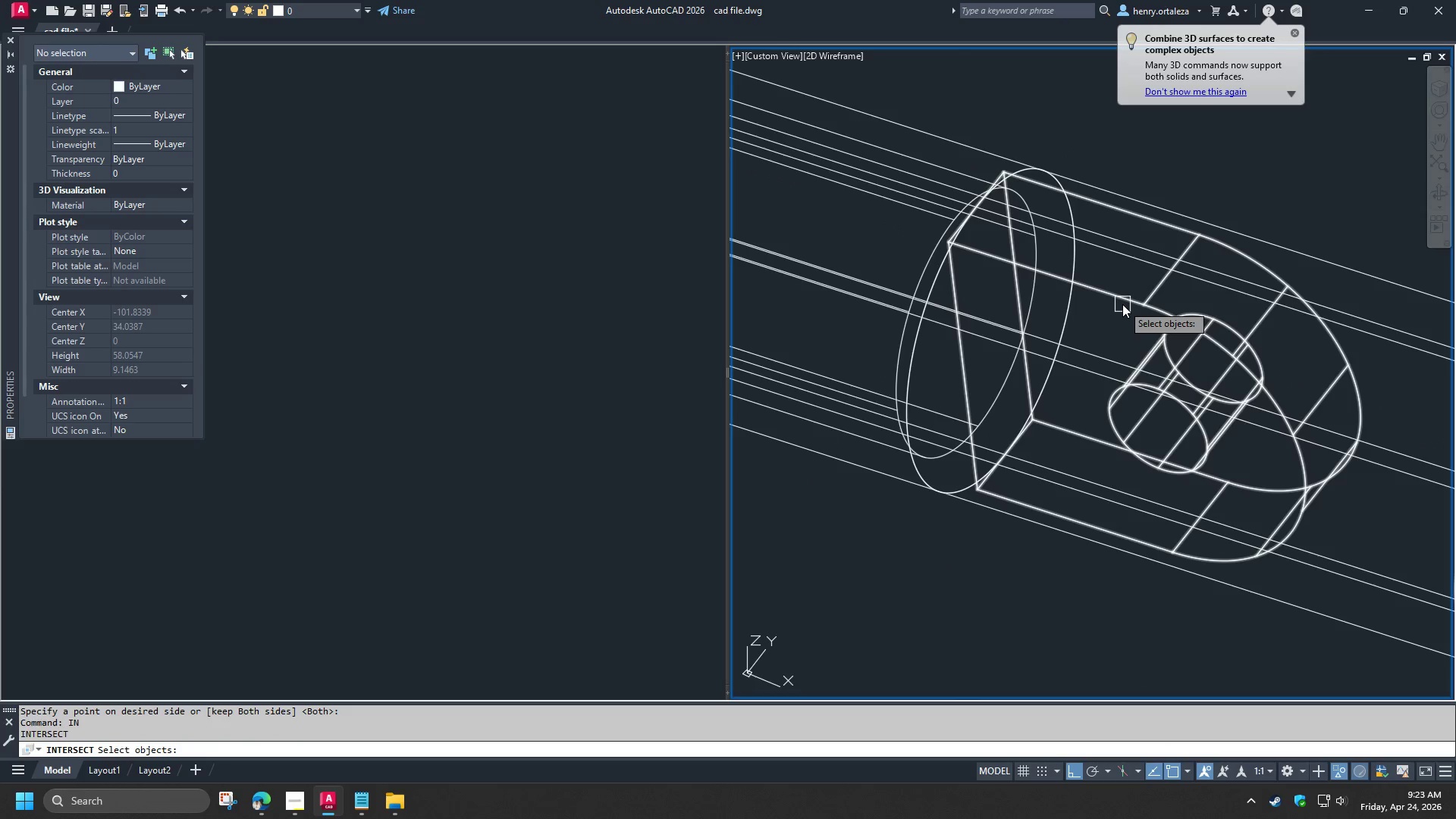 
left_click([1122, 304])
 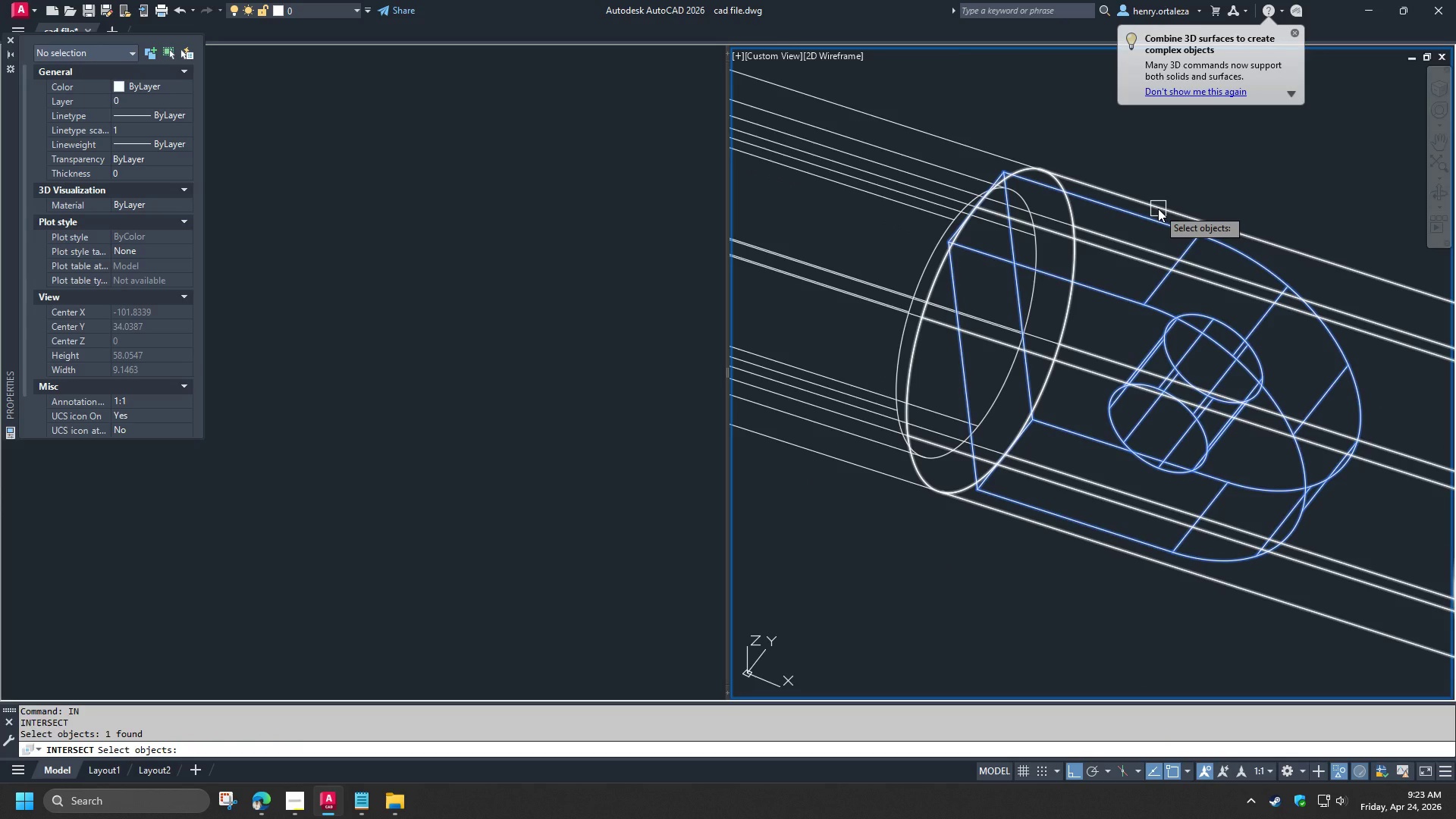 
left_click([1158, 209])
 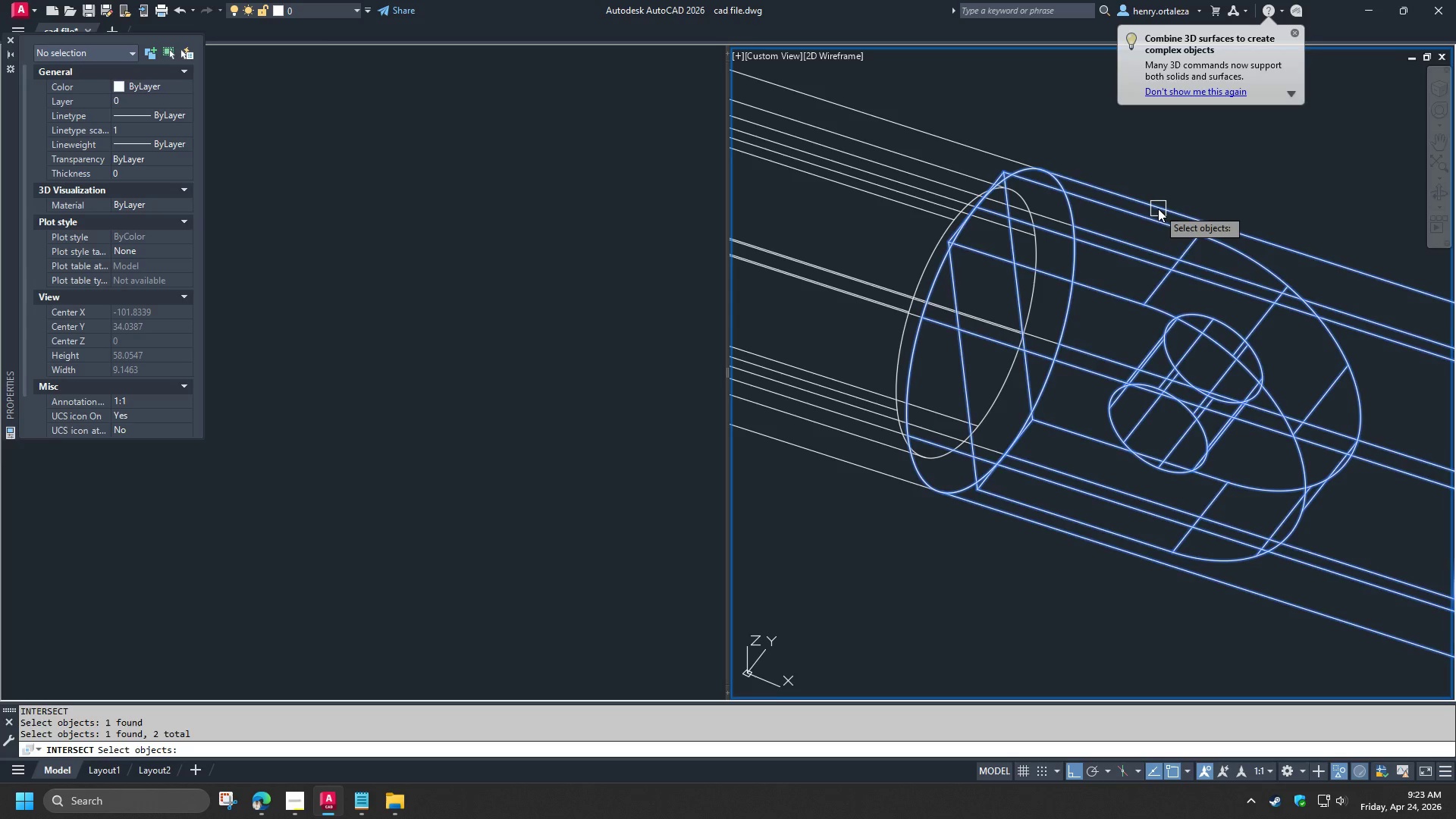 
key(Space)
 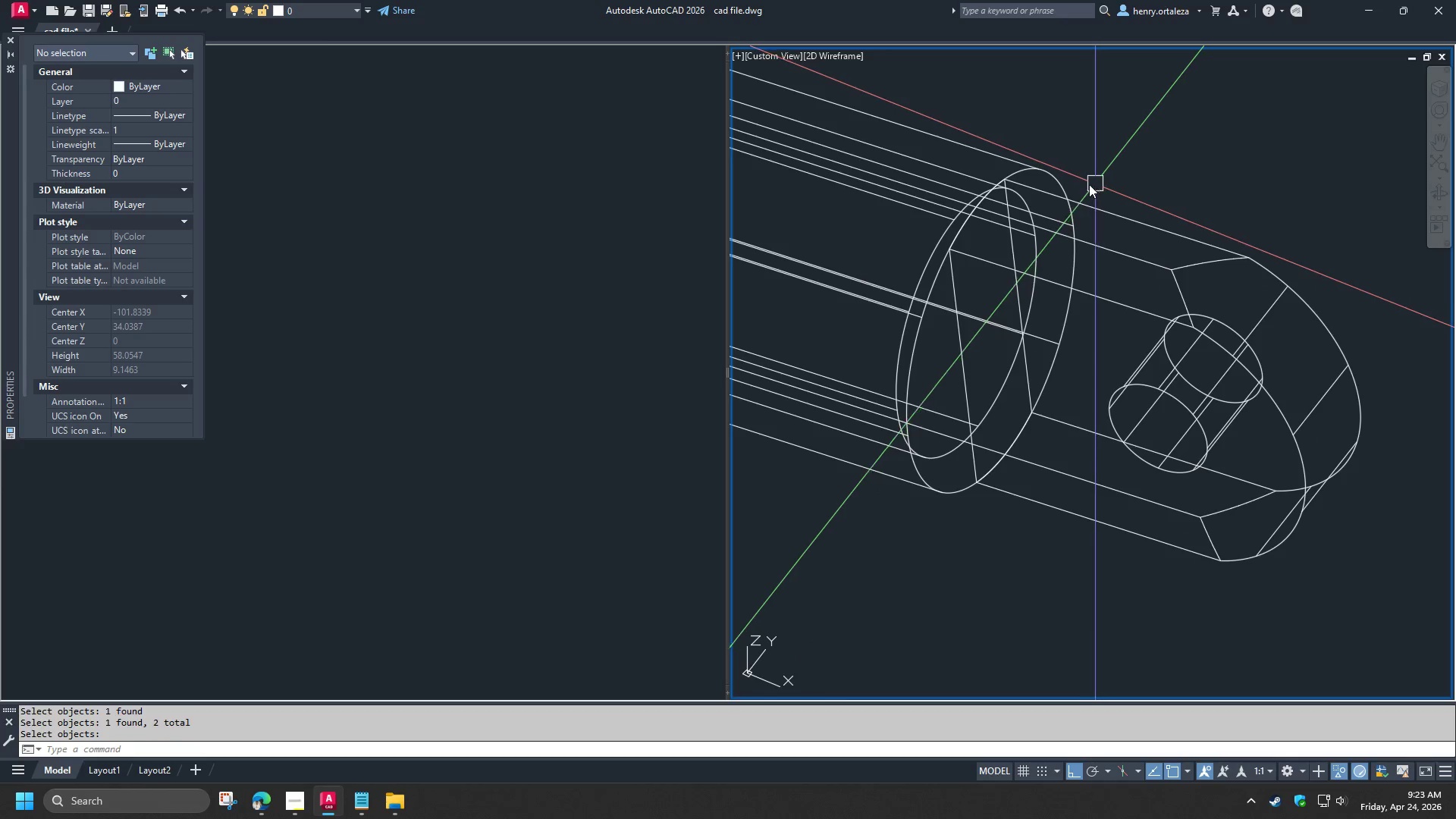 
hold_key(key=ShiftLeft, duration=1.5)
 